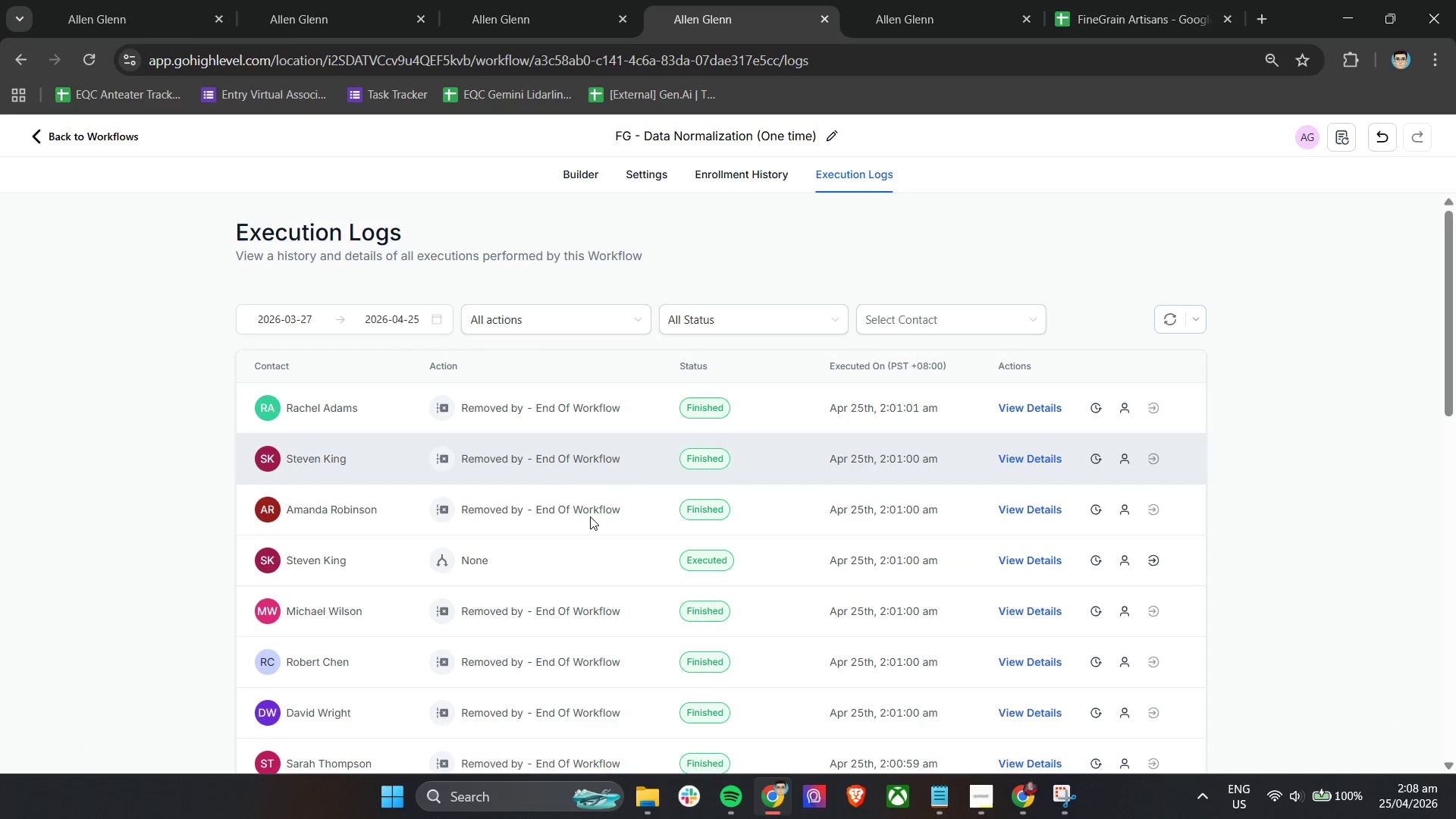 
scroll: coordinate [604, 557], scroll_direction: down, amount: 11.0
 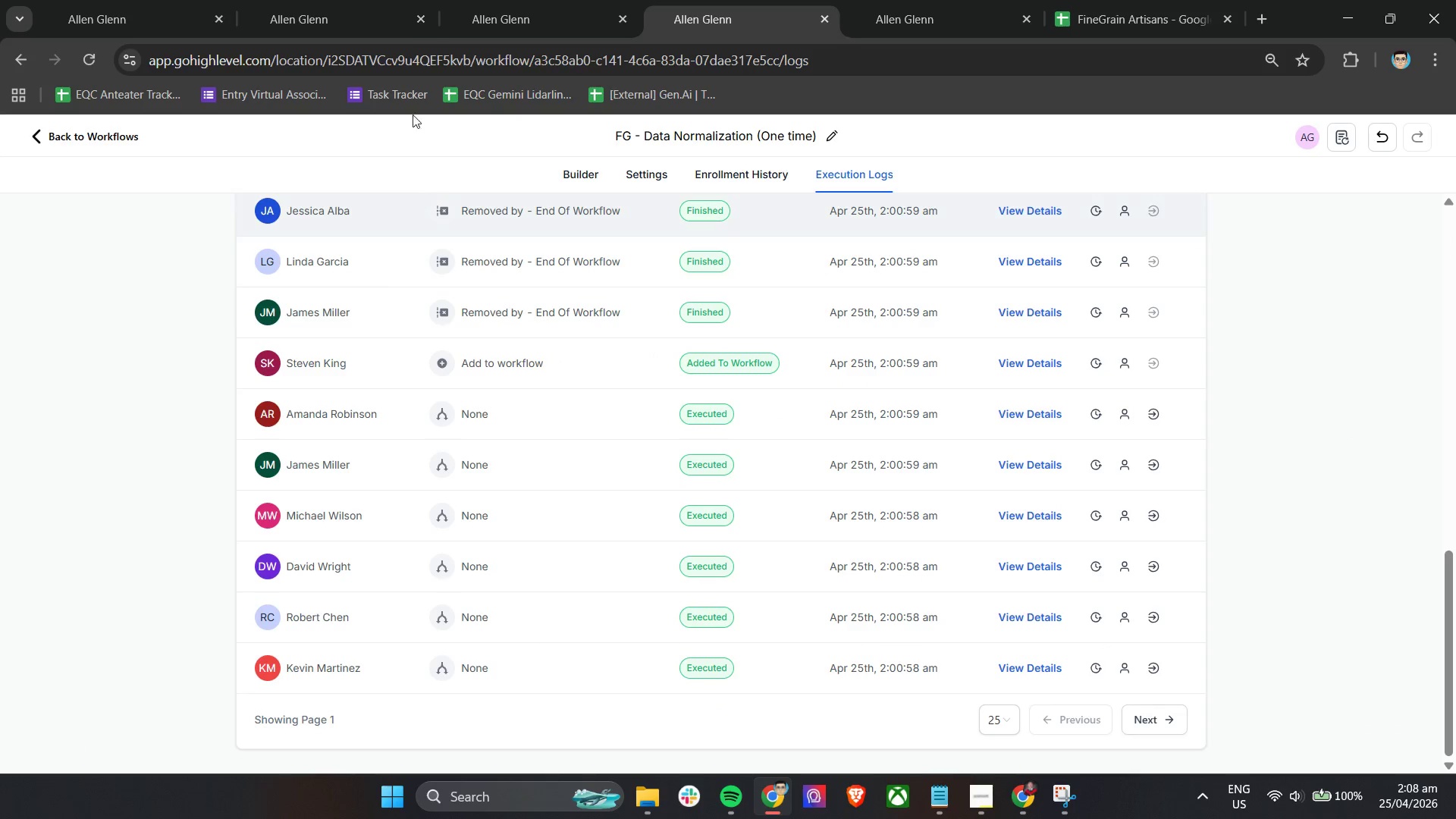 
left_click([346, 0])
 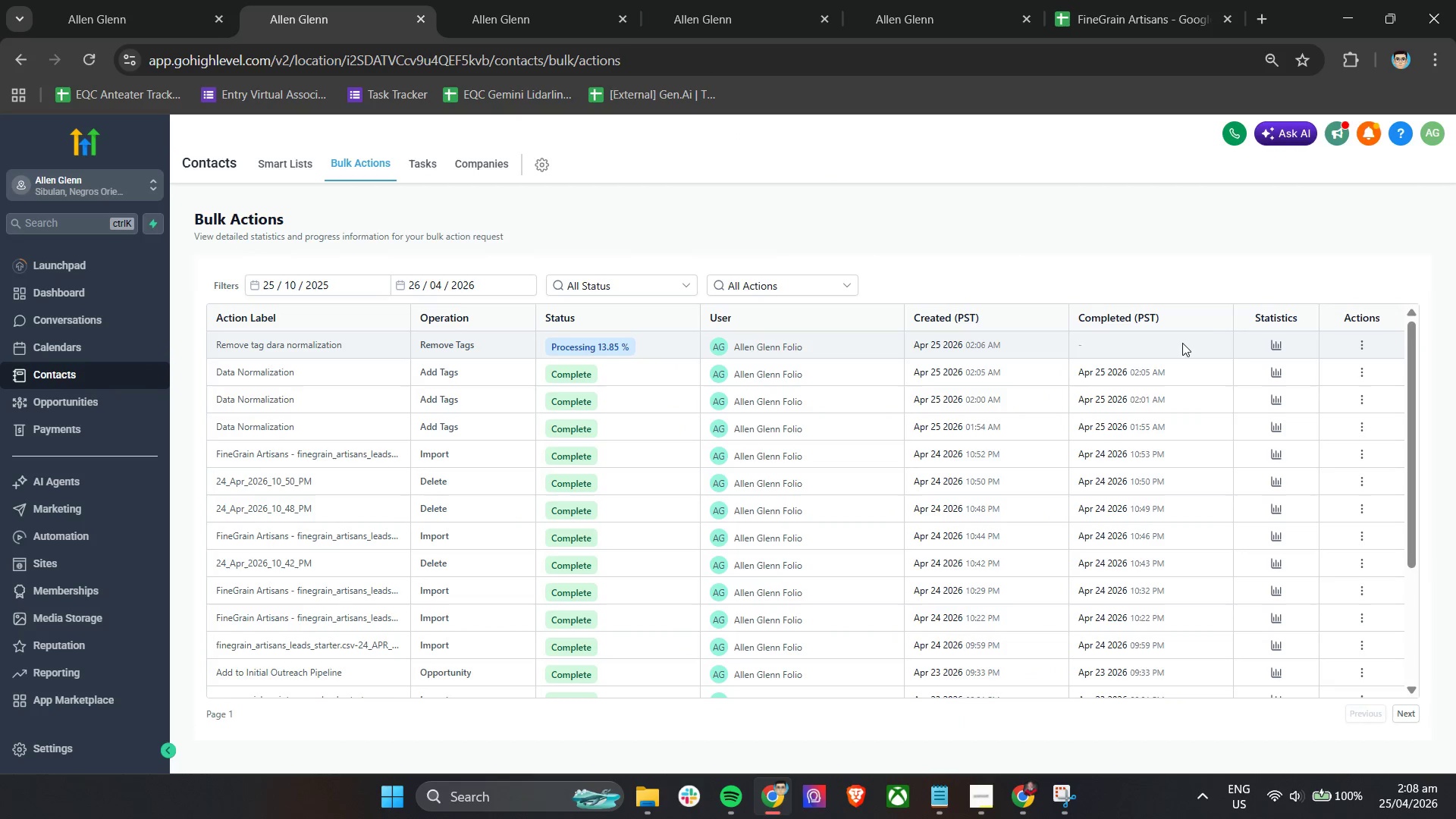 
left_click([1278, 348])
 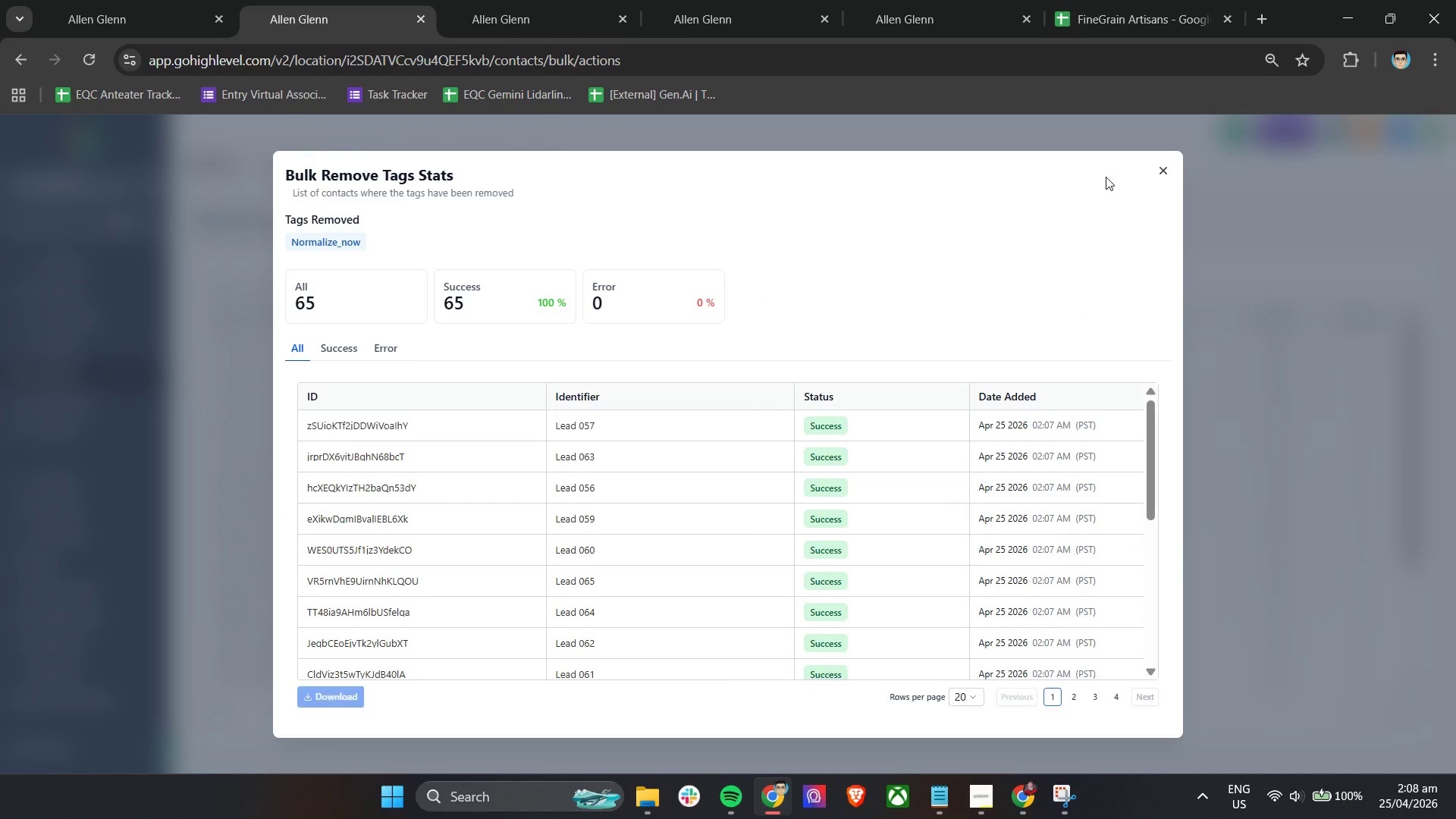 
left_click([1162, 169])
 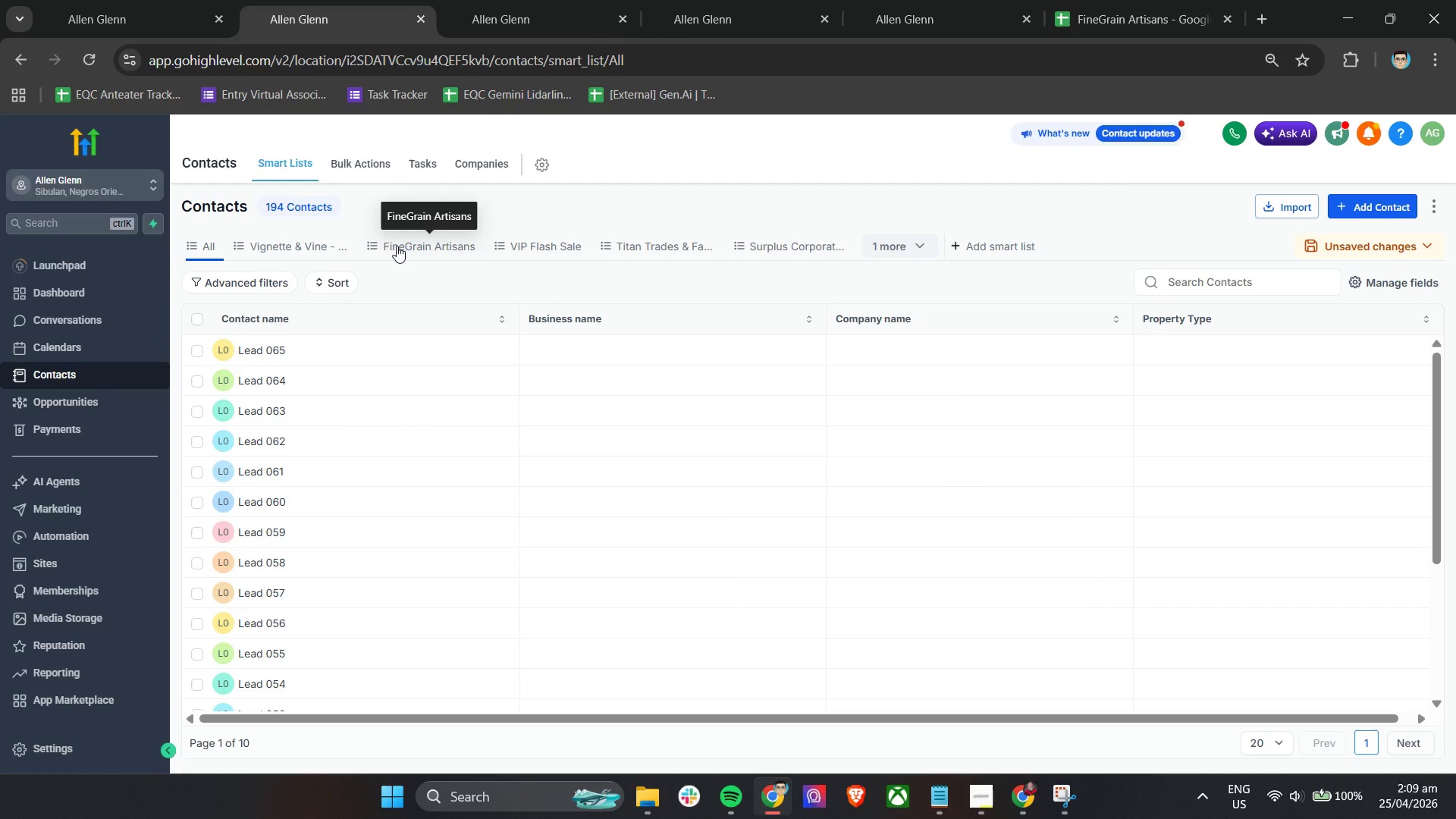 
wait(24.5)
 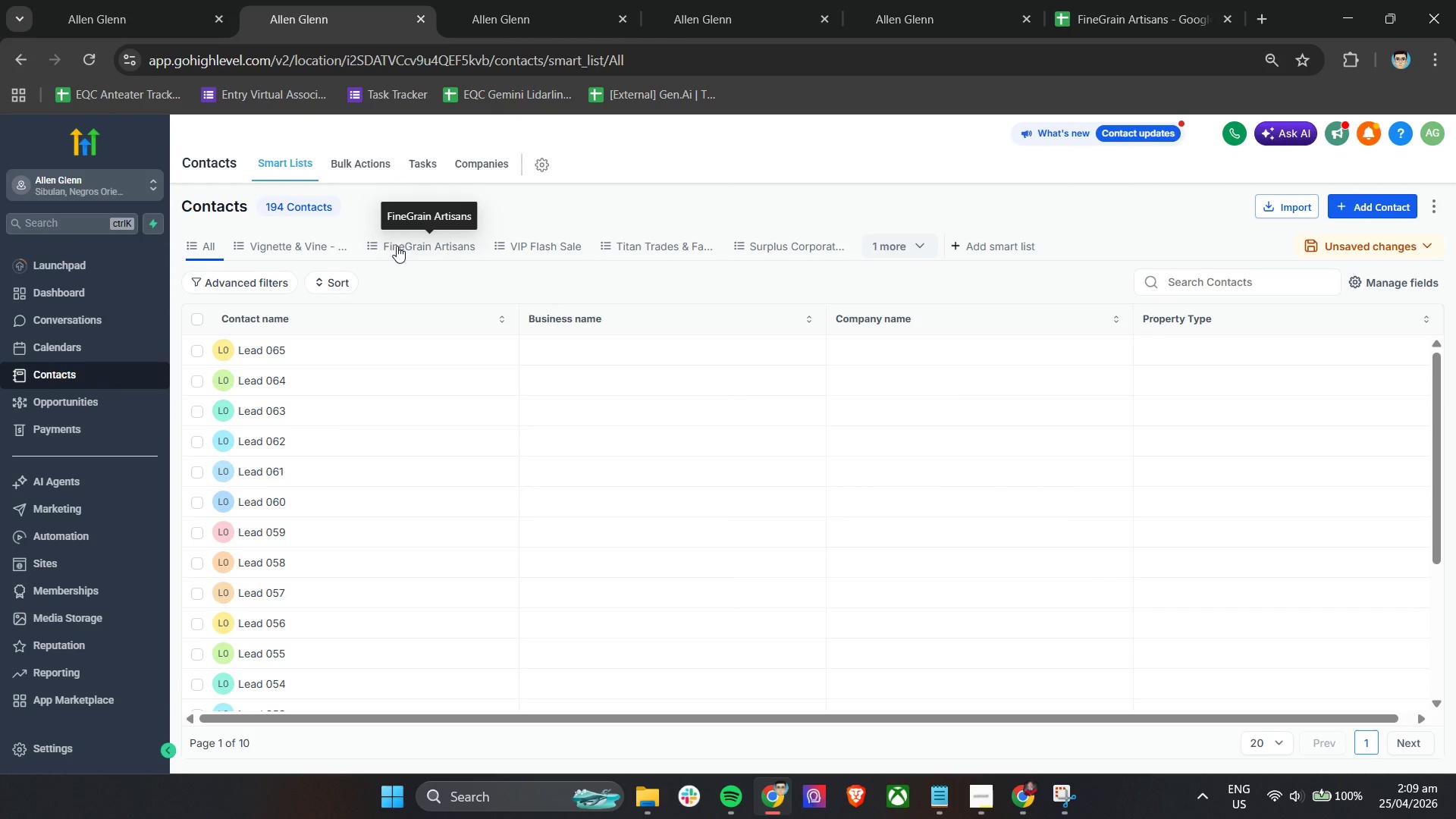 
left_click([397, 246])
 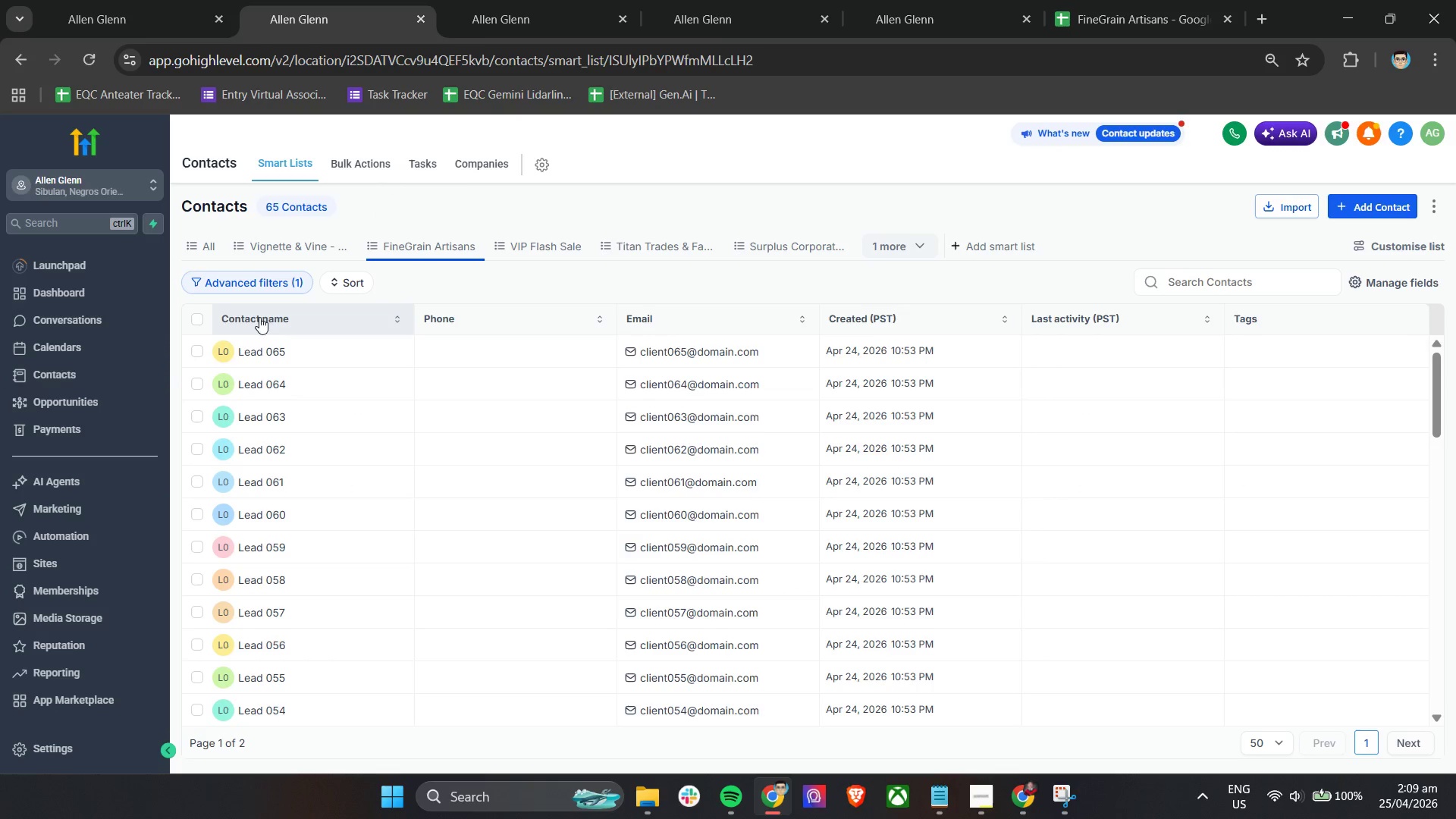 
left_click([199, 319])
 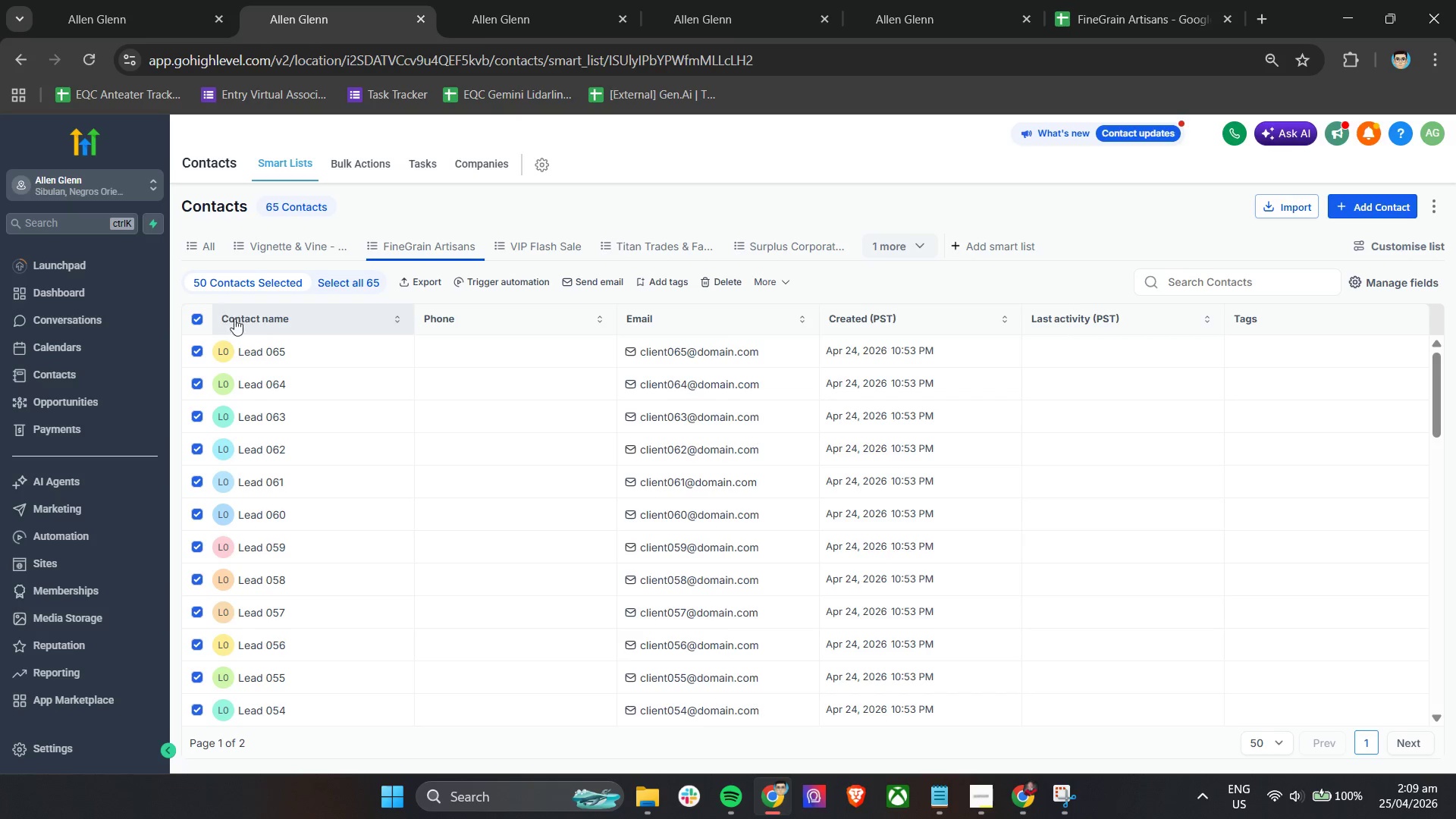 
wait(6.39)
 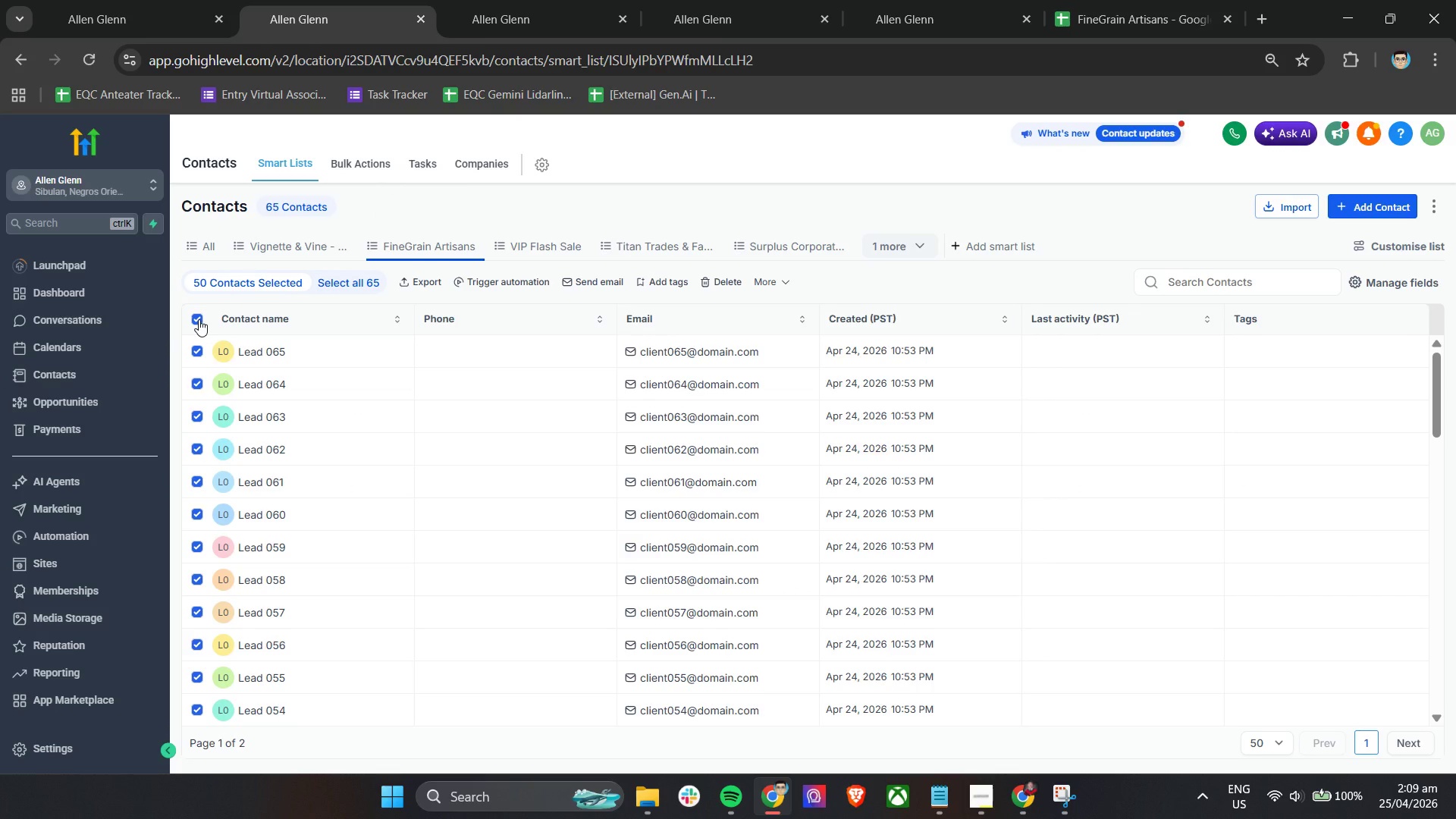 
left_click([344, 285])
 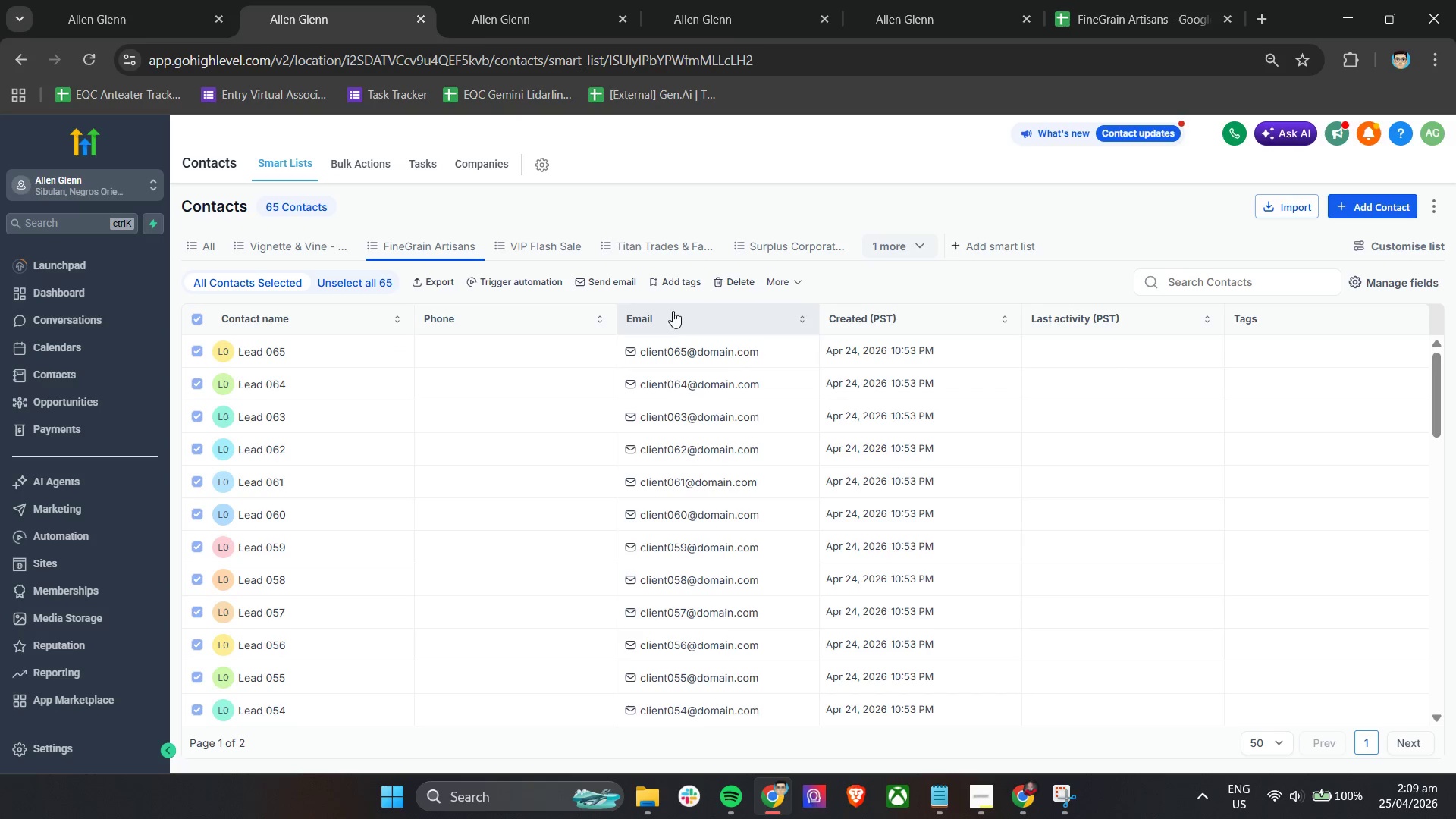 
left_click([687, 281])
 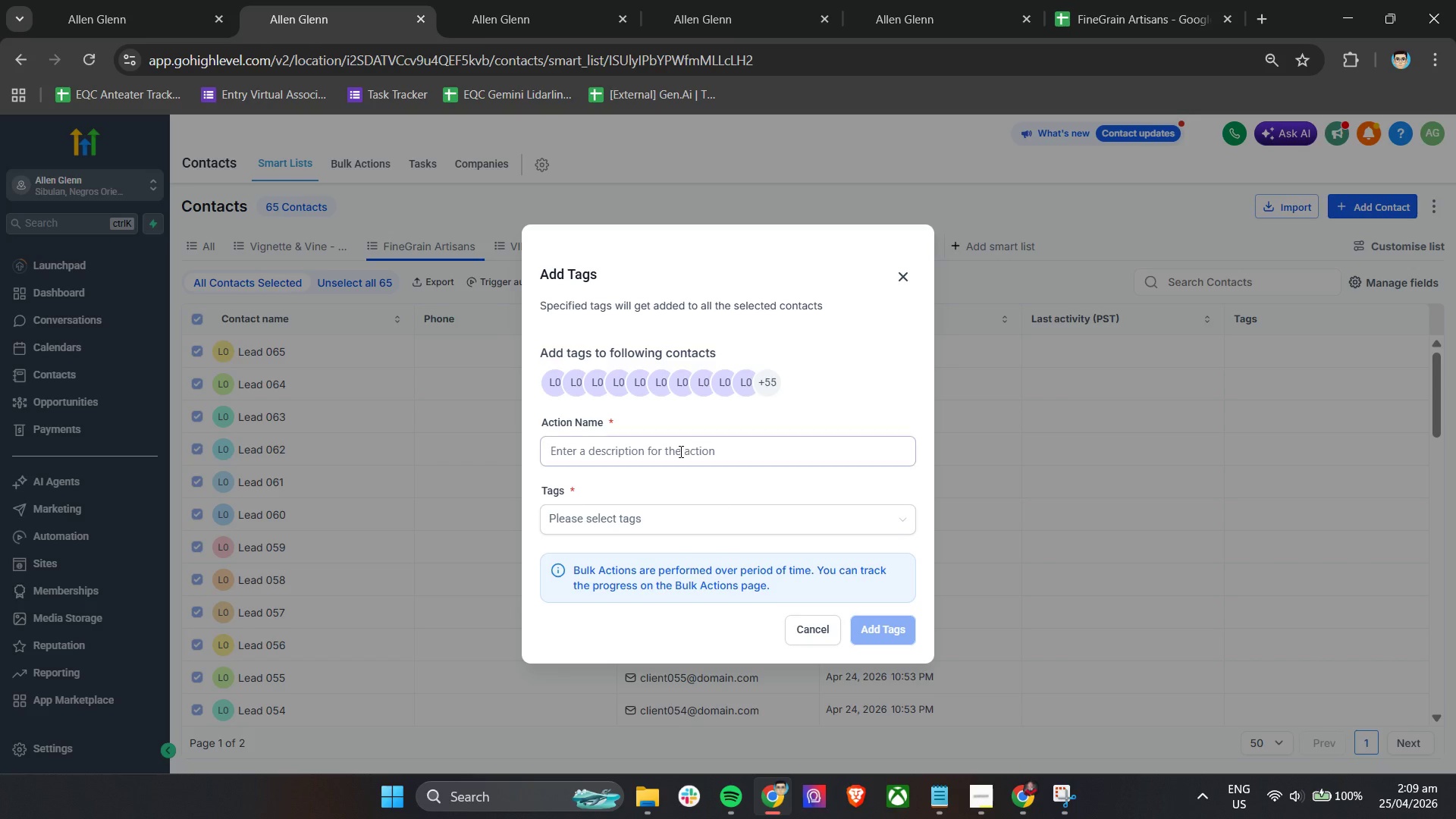 
left_click([679, 444])
 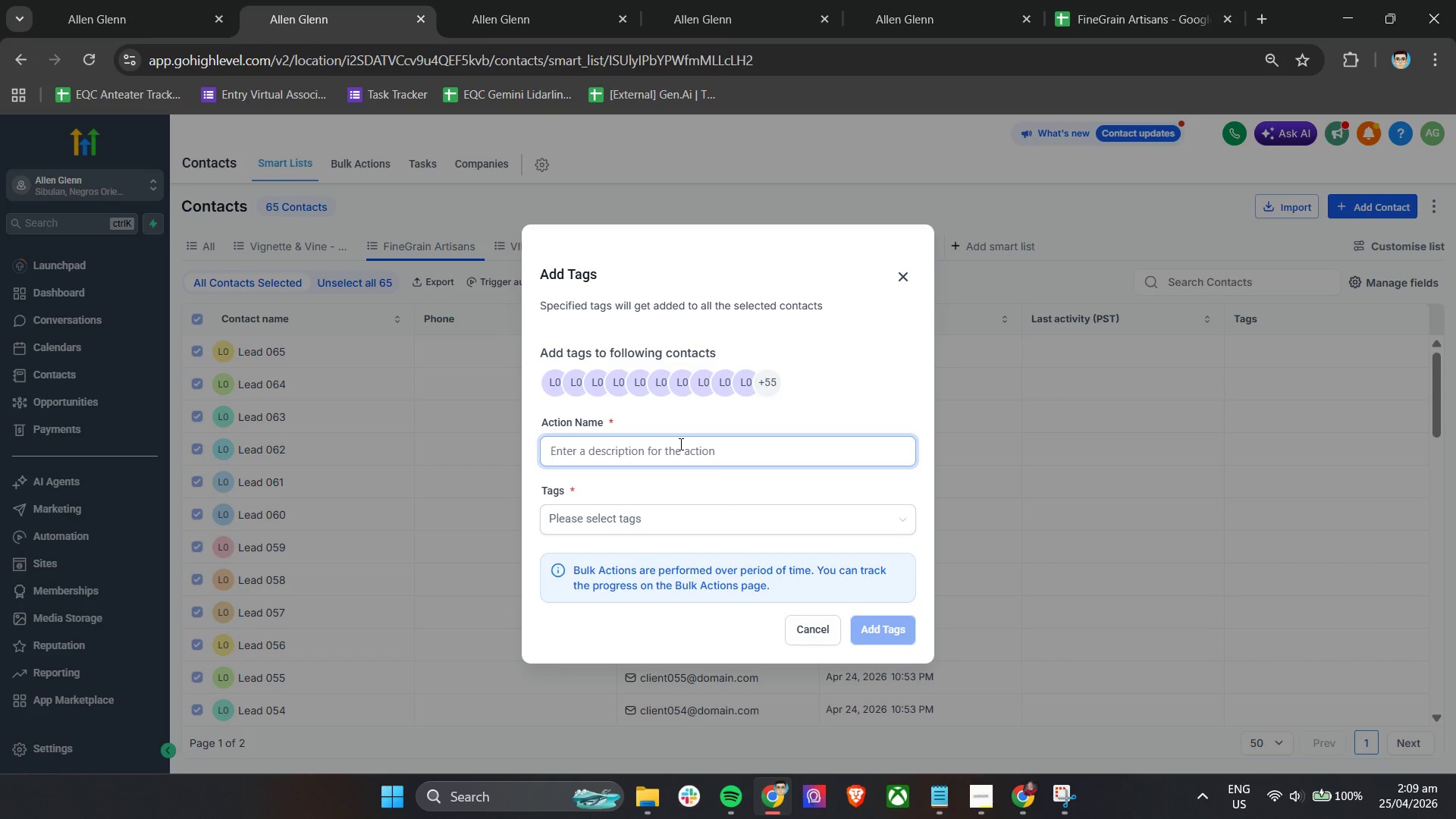 
type(data )
key(Backspace)
key(Backspace)
key(Backspace)
key(Backspace)
key(Backspace)
type(Data Normalization)
 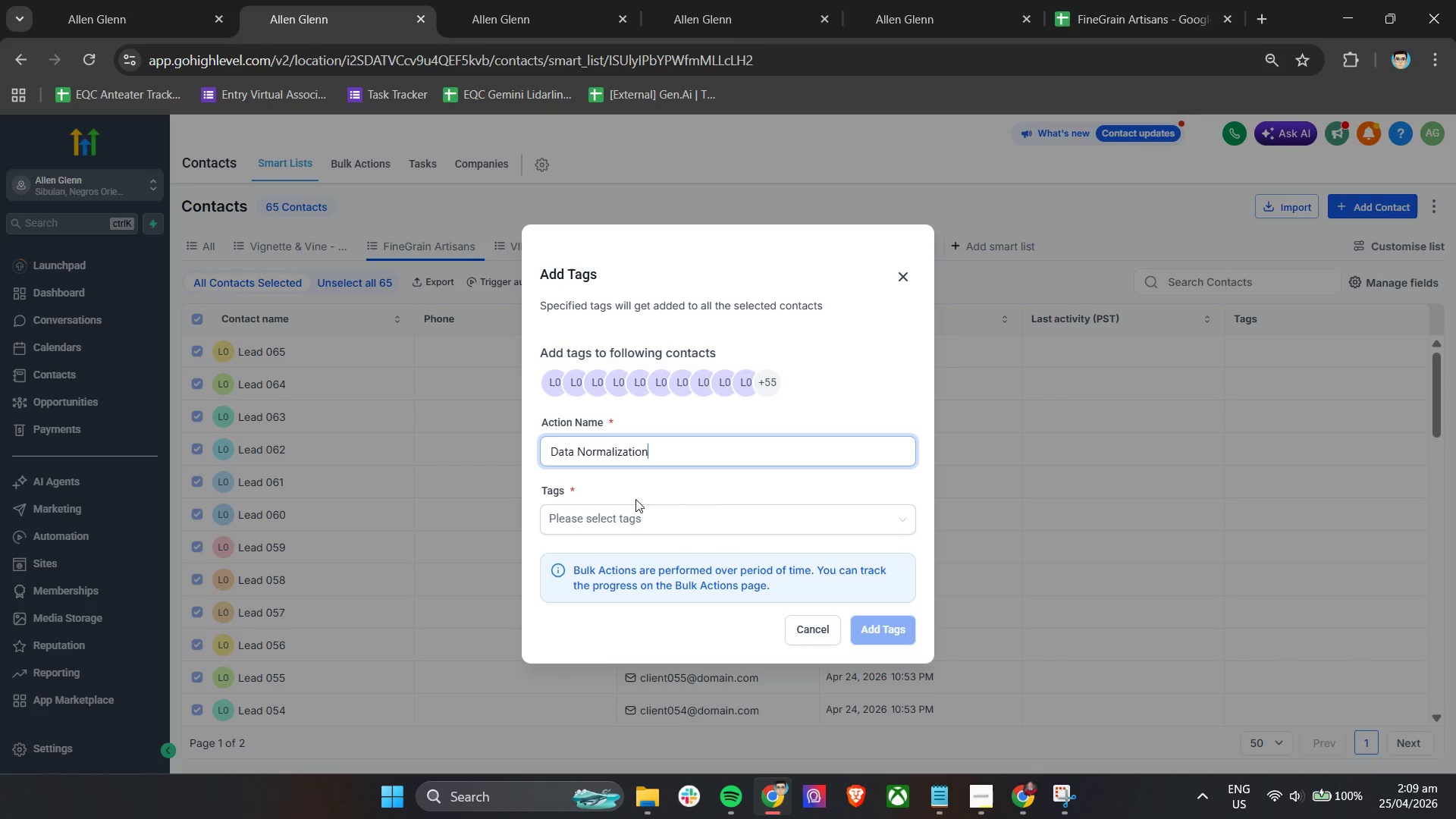 
left_click([626, 525])
 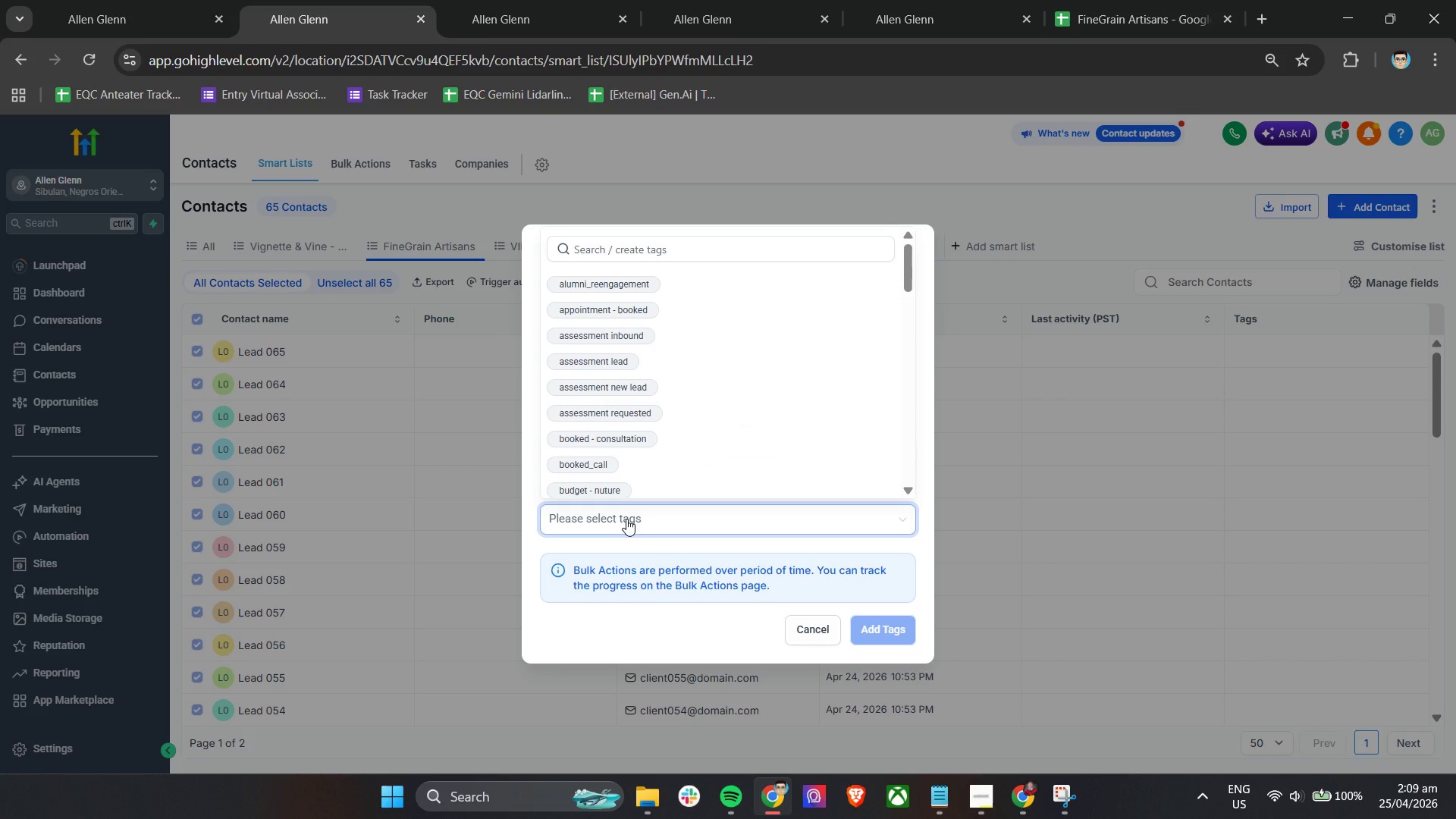 
type(nor)
 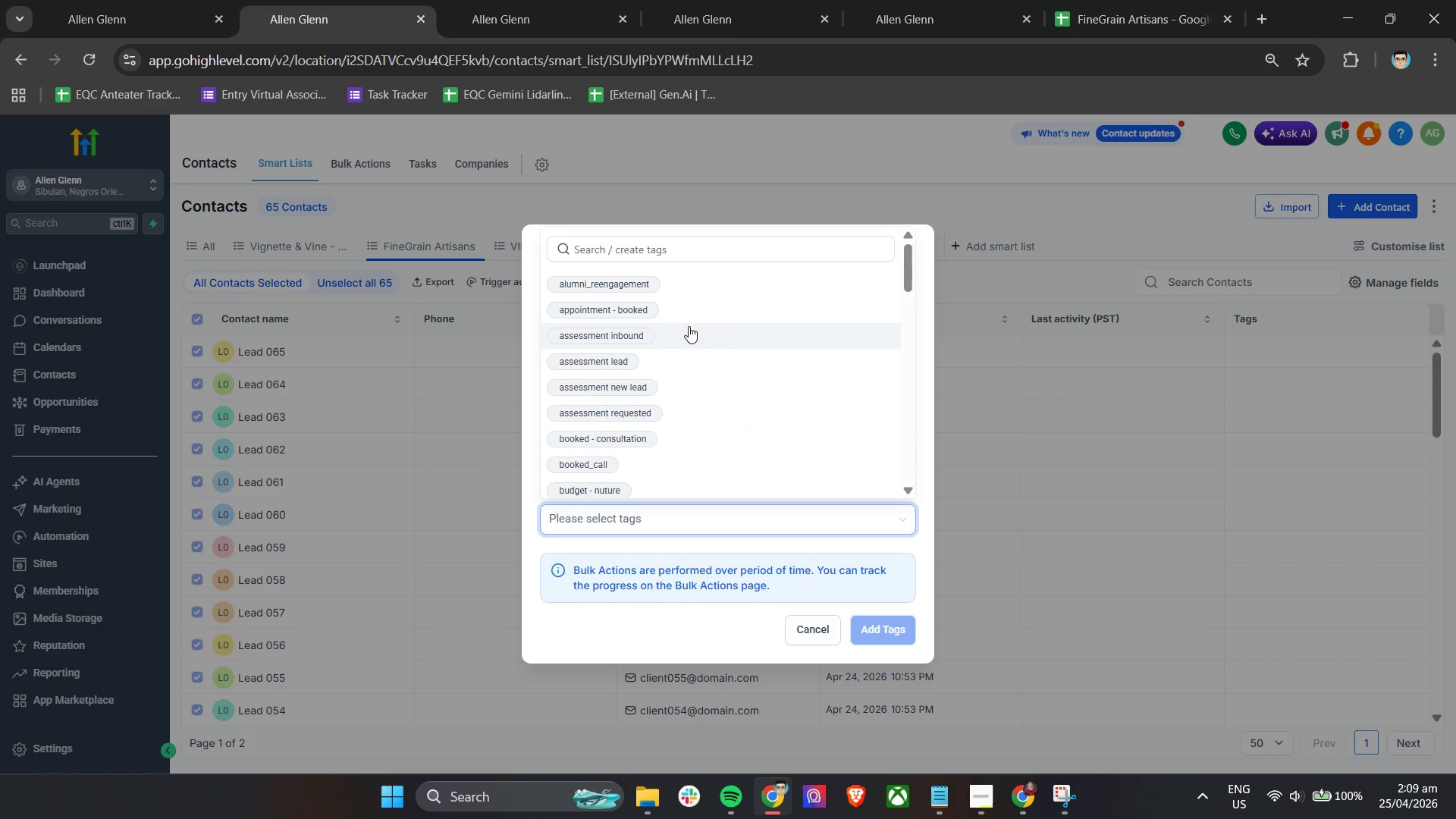 
left_click([678, 249])
 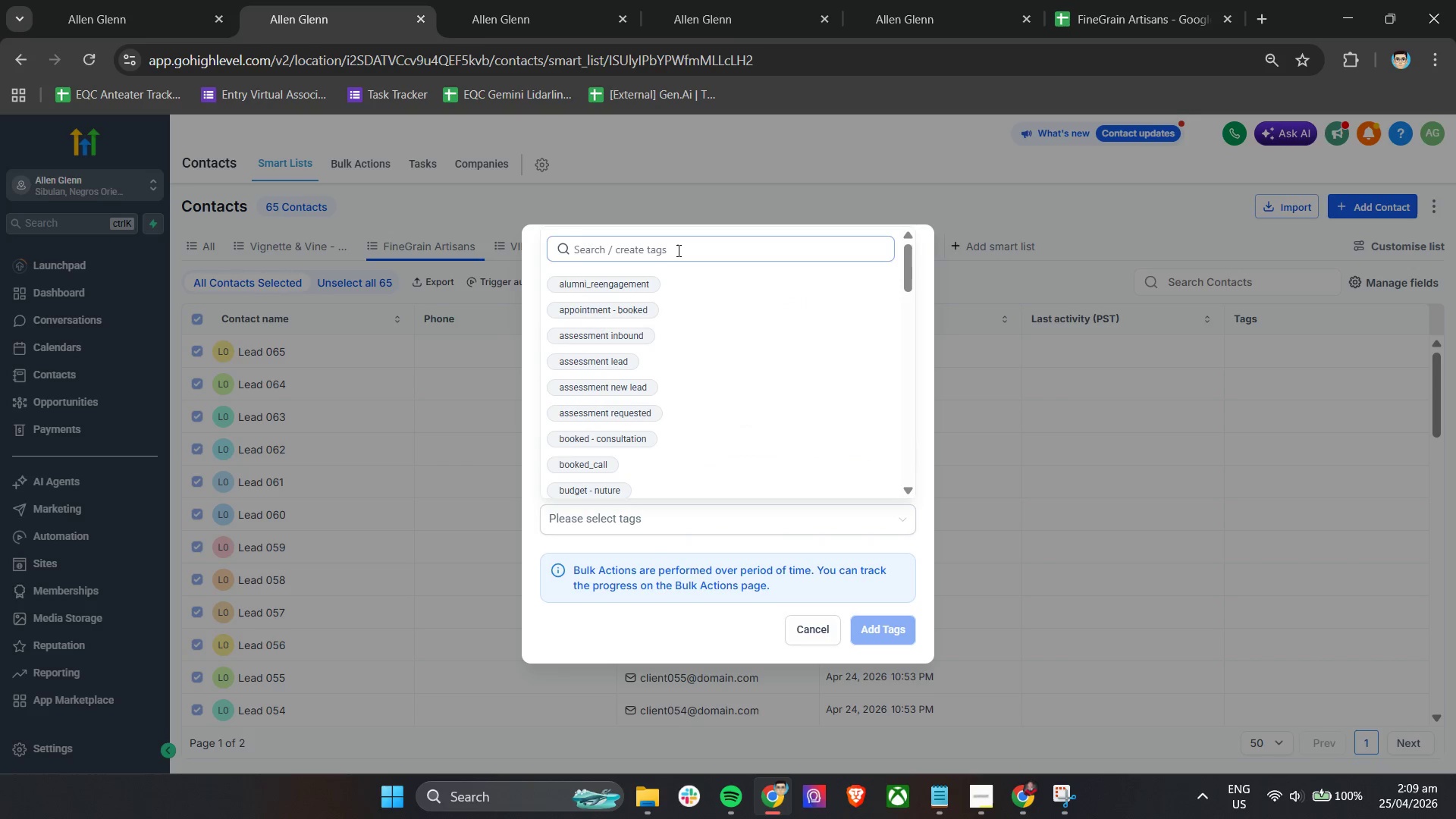 
type(normalize)
 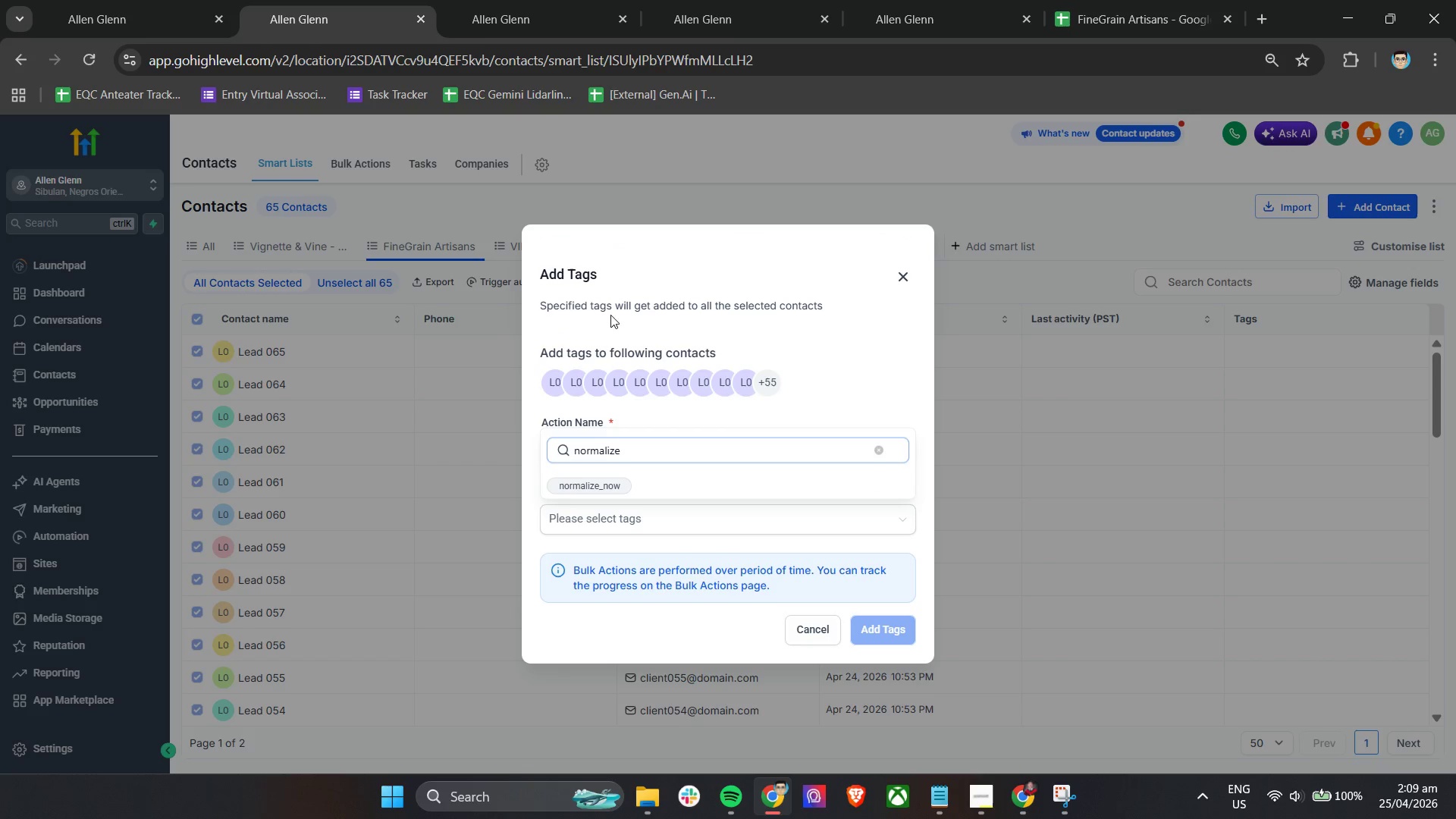 
left_click([610, 487])
 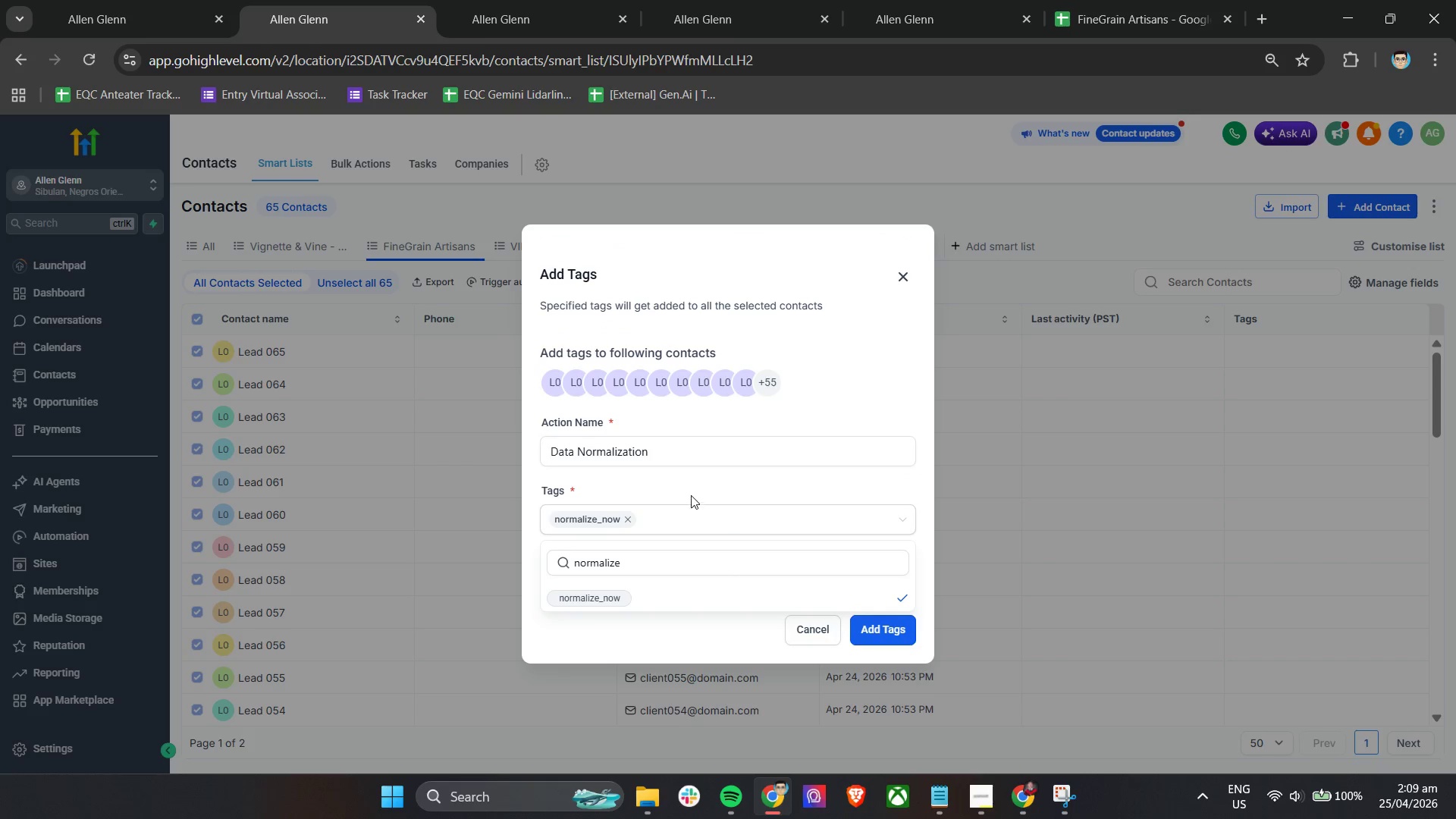 
left_click([692, 494])
 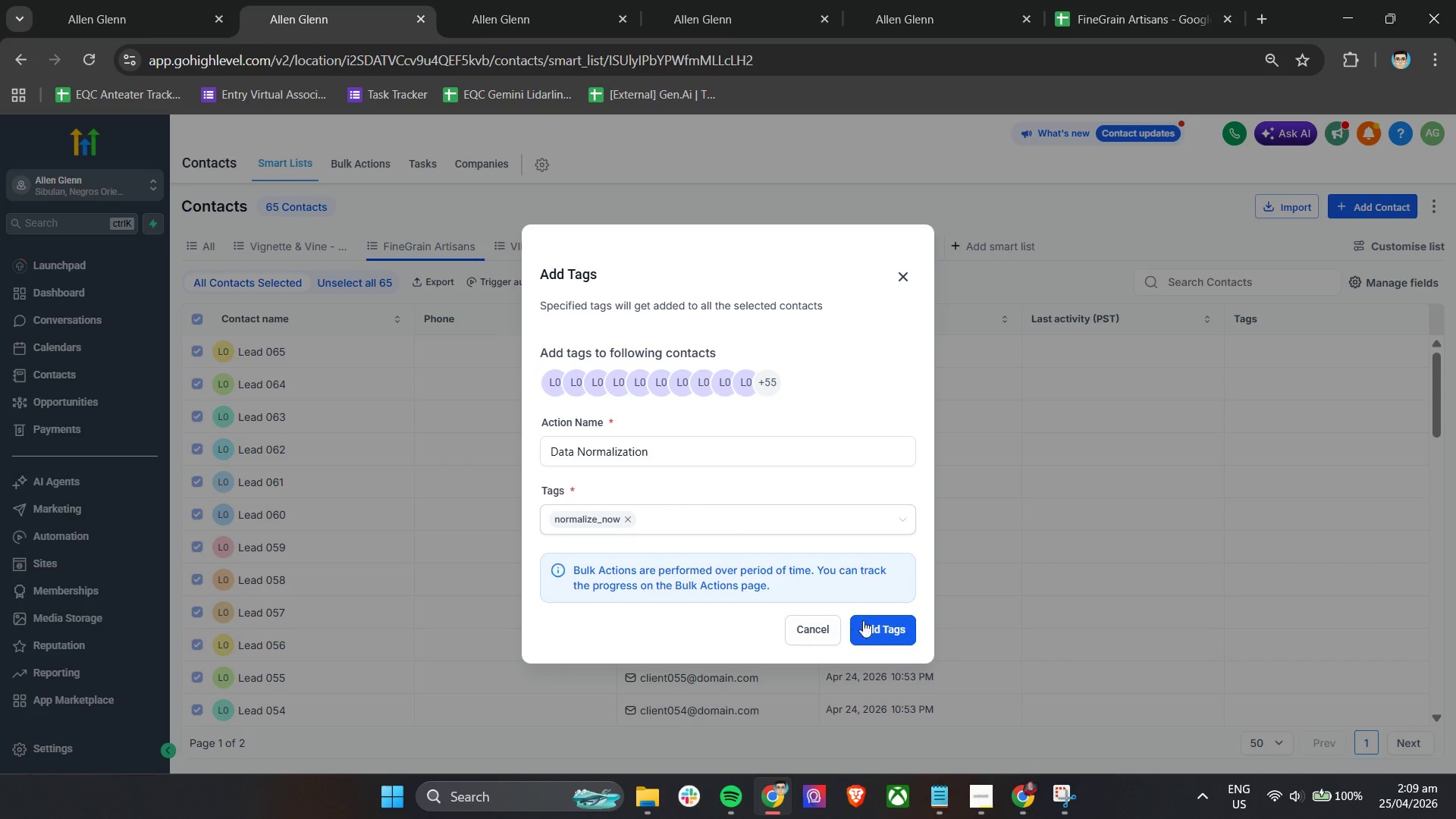 
left_click([879, 631])
 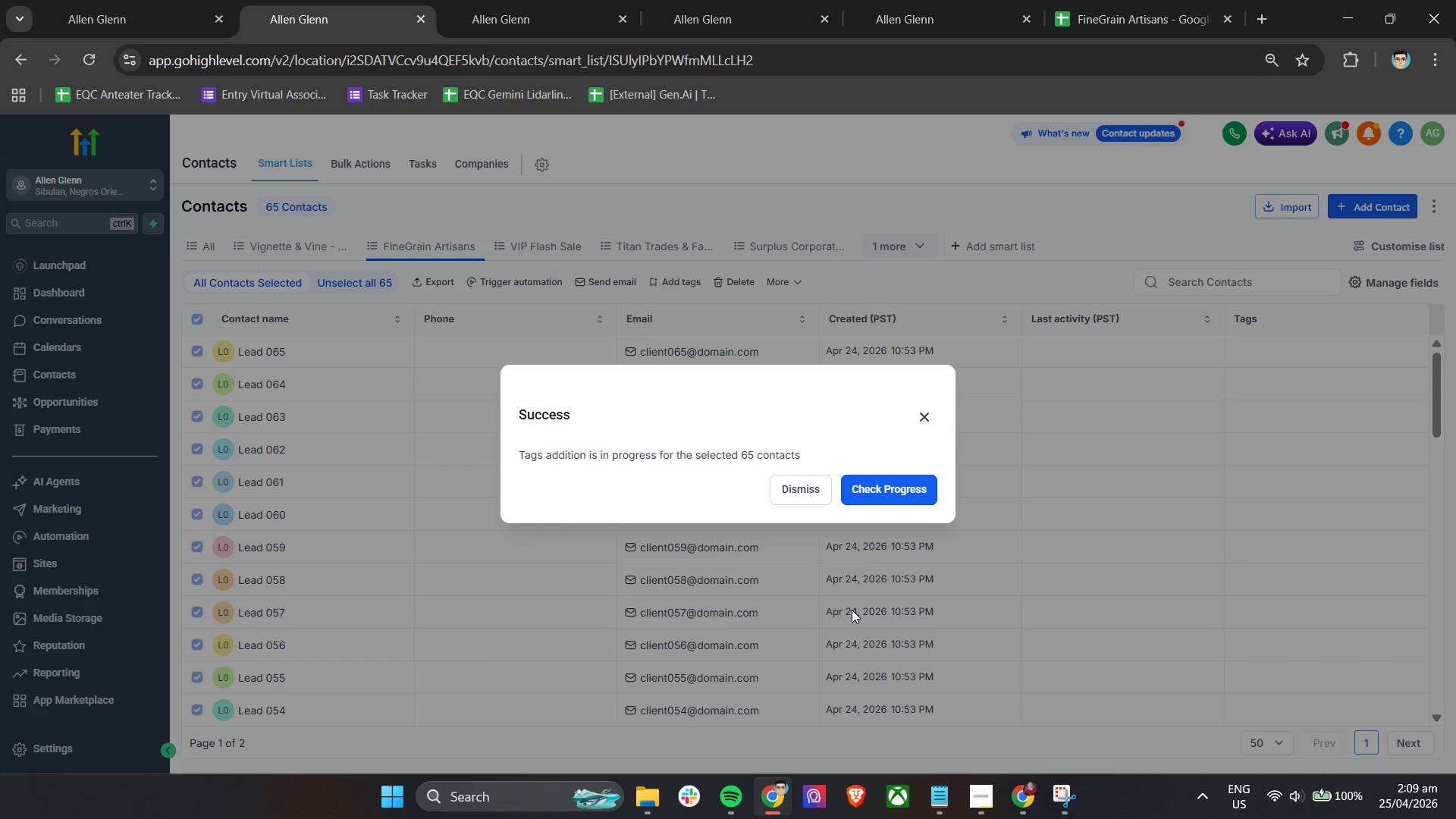 
left_click([885, 489])
 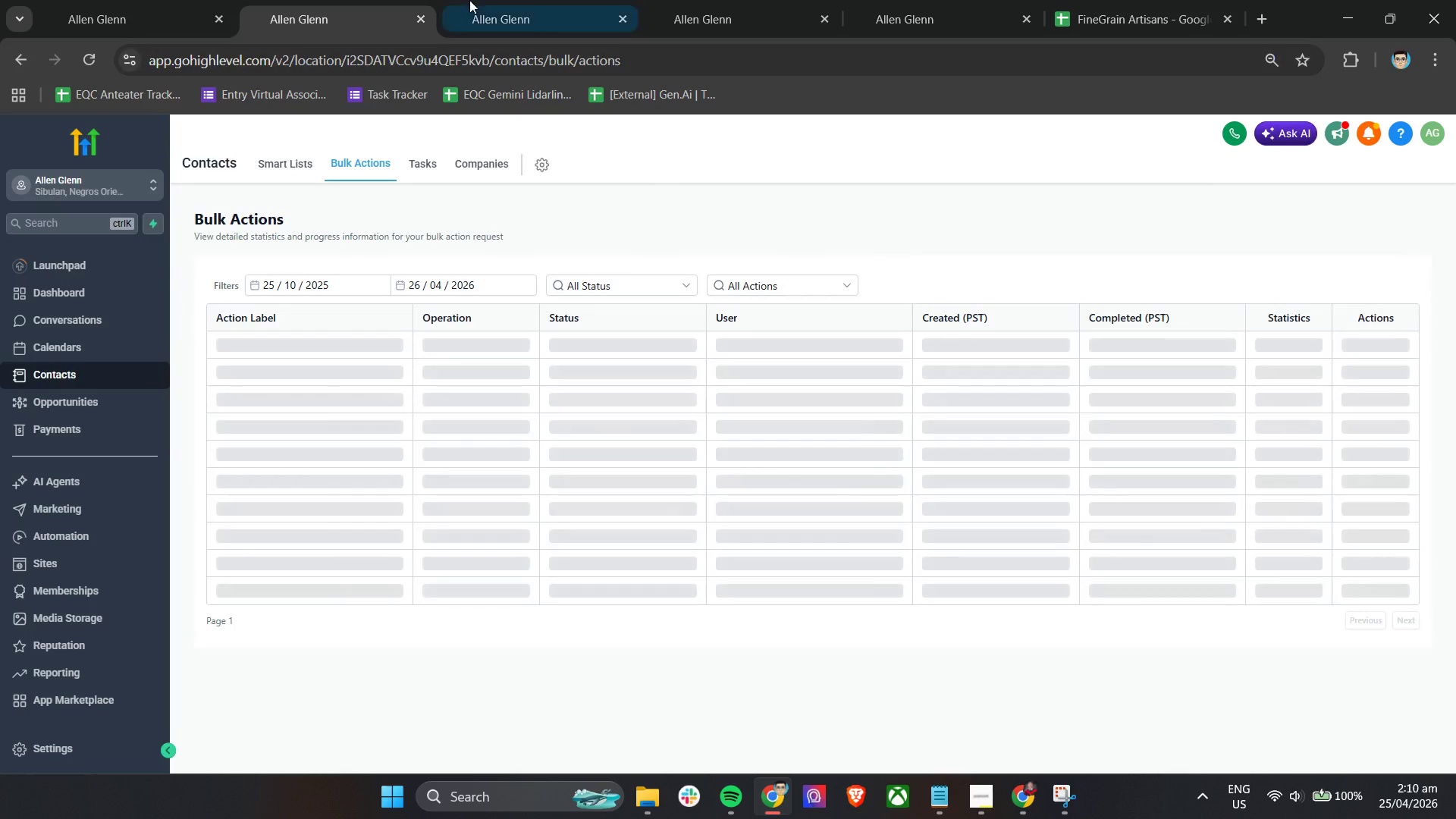 
left_click([495, 0])
 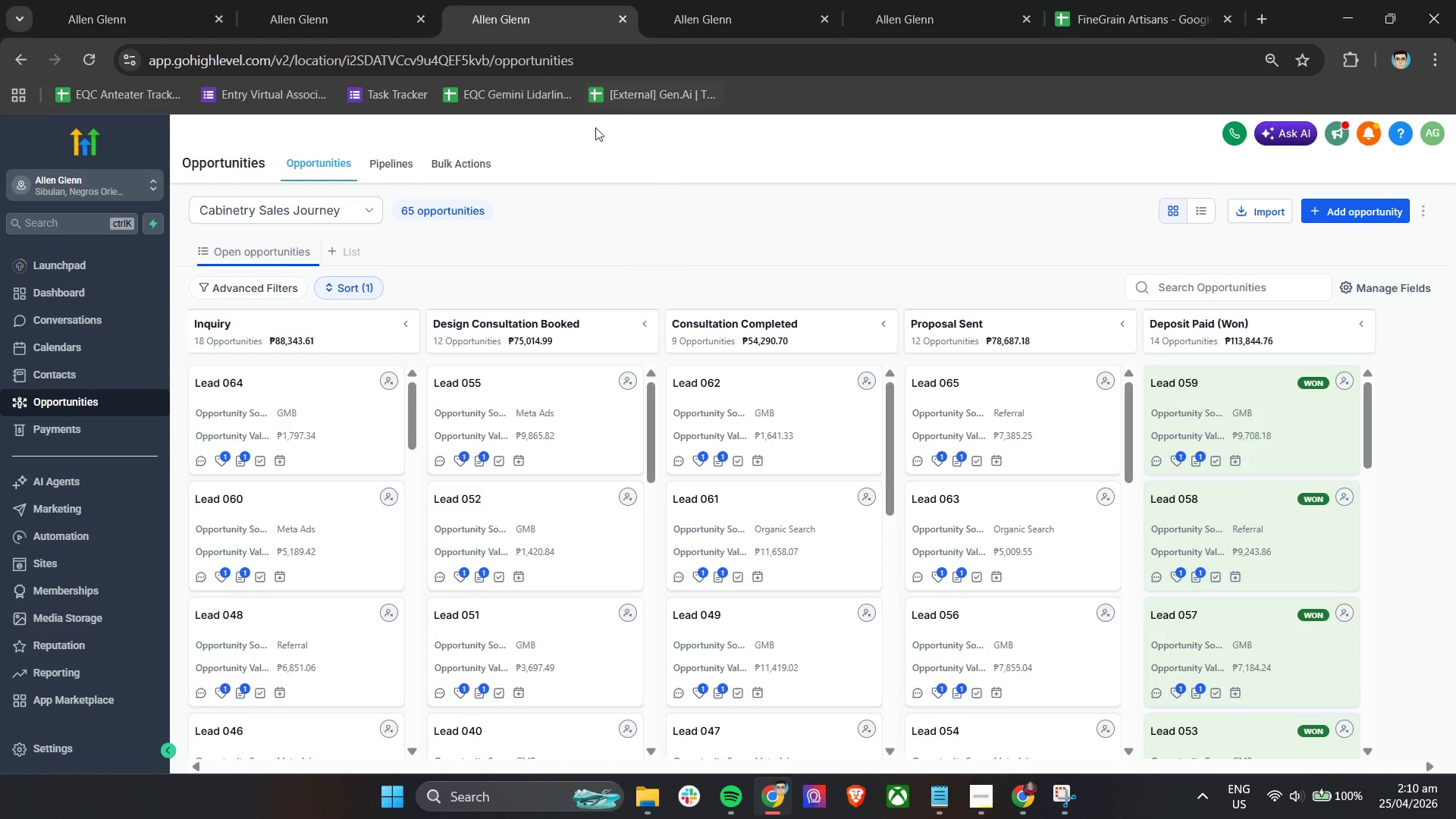 
left_click([694, 0])
 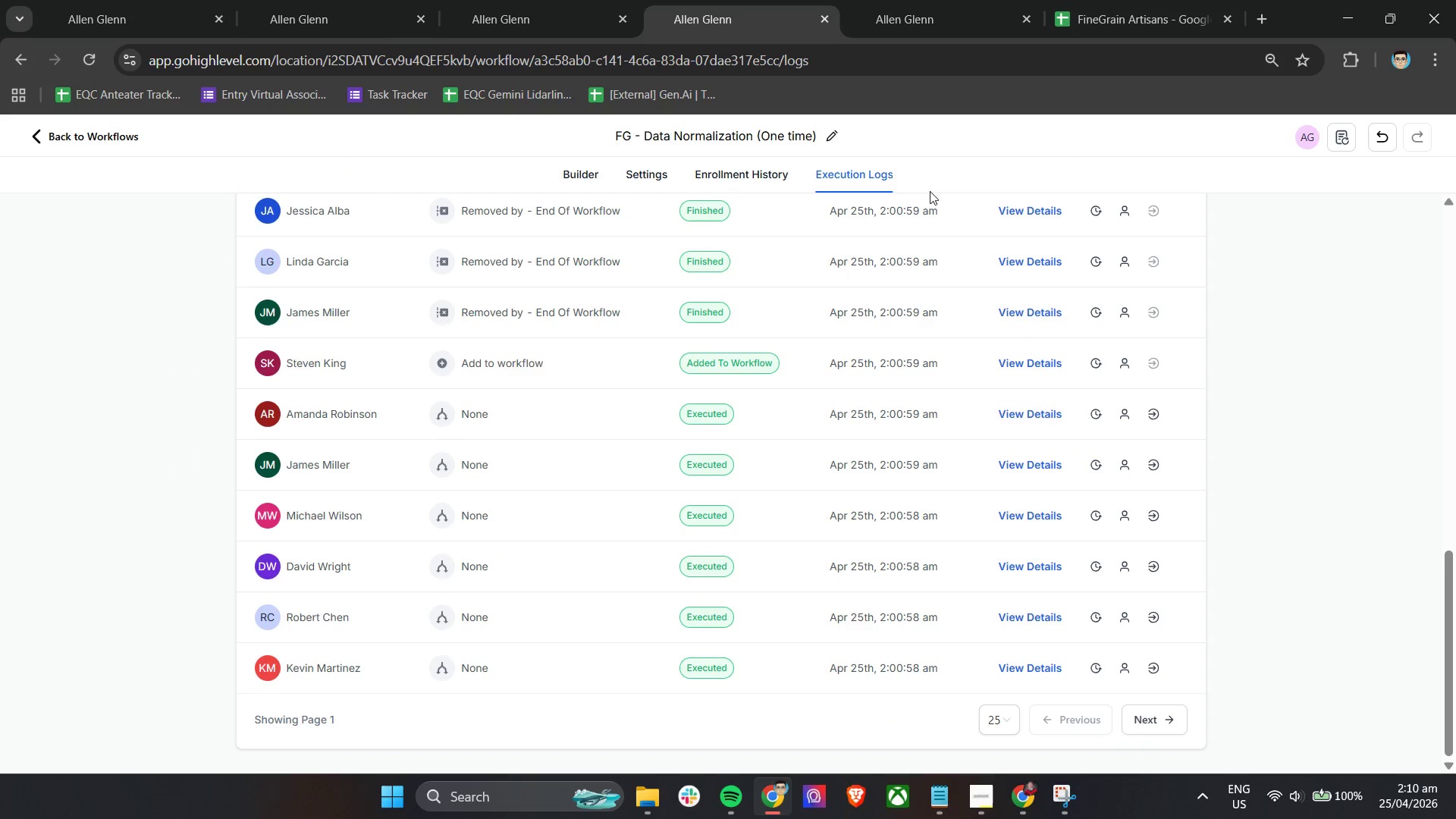 
scroll: coordinate [1045, 356], scroll_direction: up, amount: 4.0
 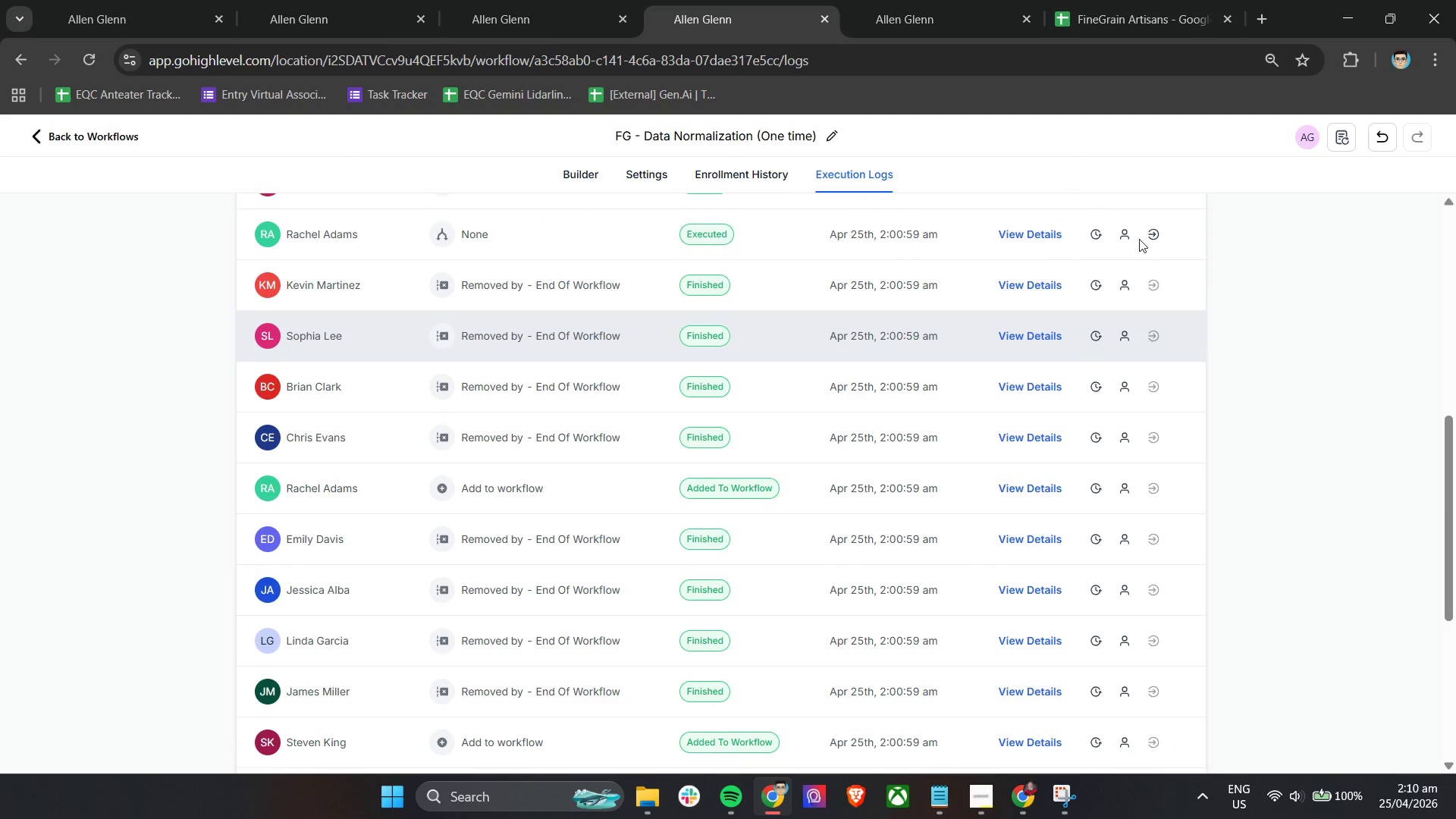 
left_click([1168, 318])
 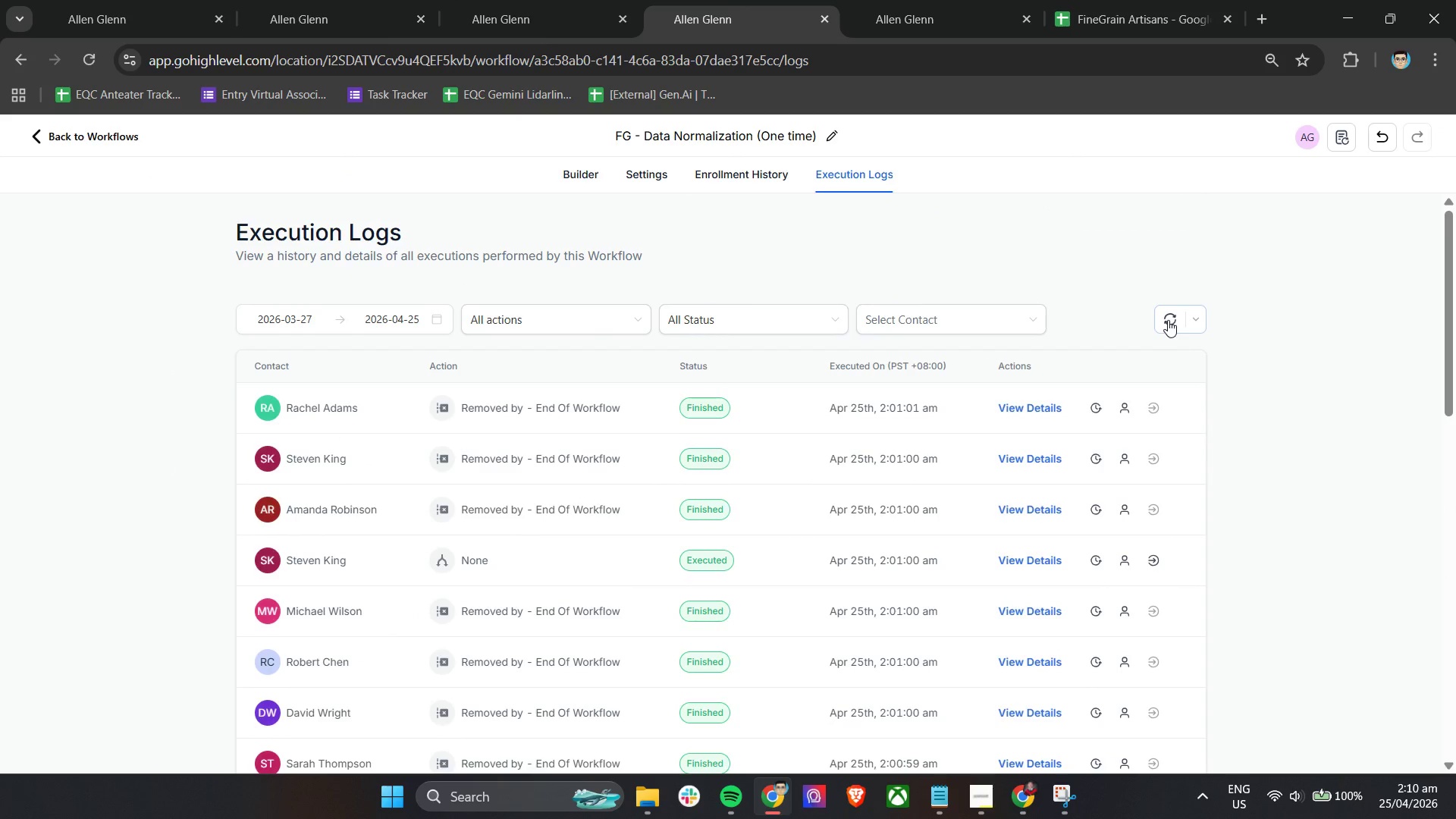 
scroll: coordinate [1126, 301], scroll_direction: up, amount: 13.0
 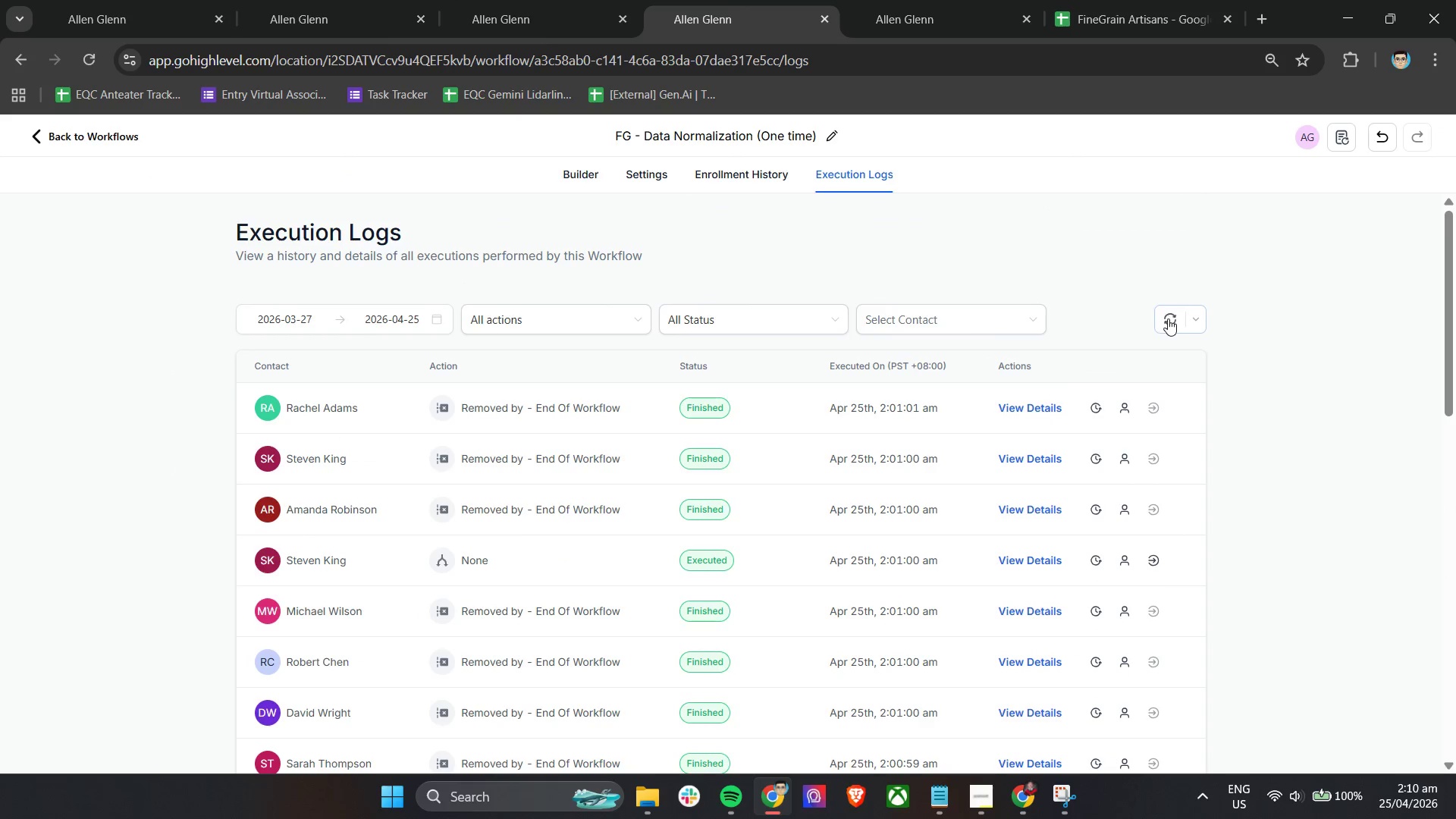 
left_click([1168, 320])
 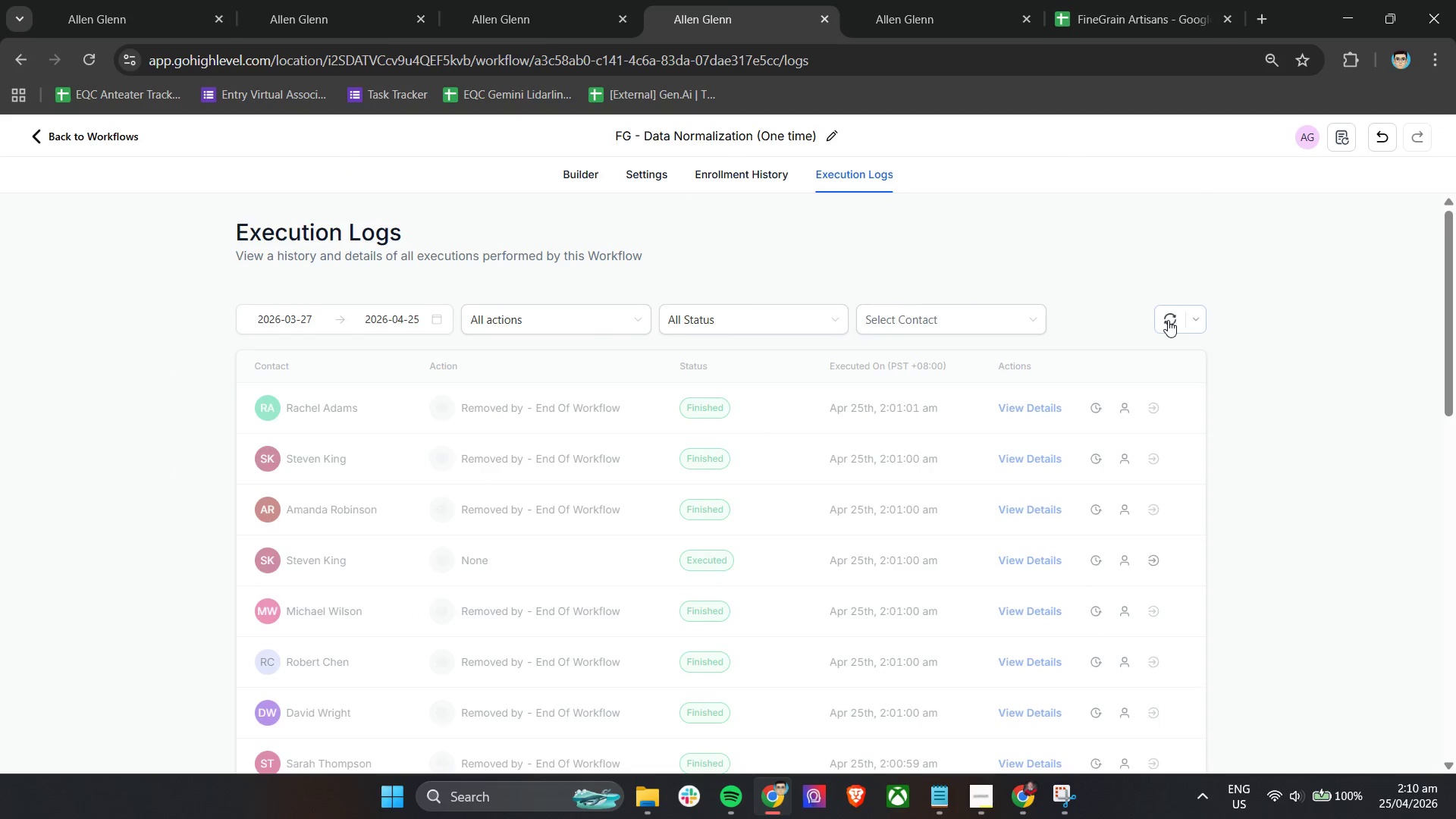 
left_click([1168, 320])
 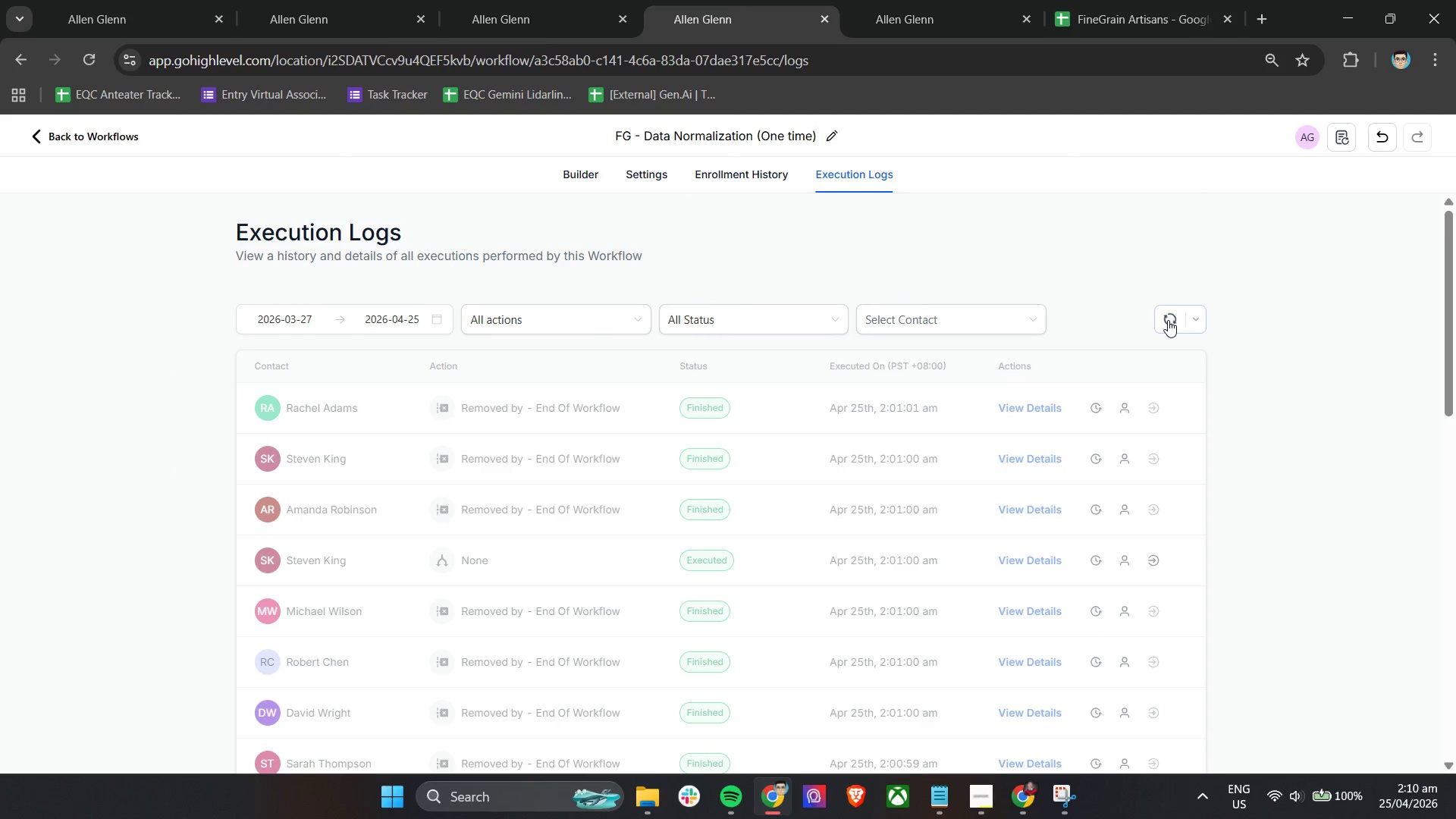 
left_click([1168, 320])
 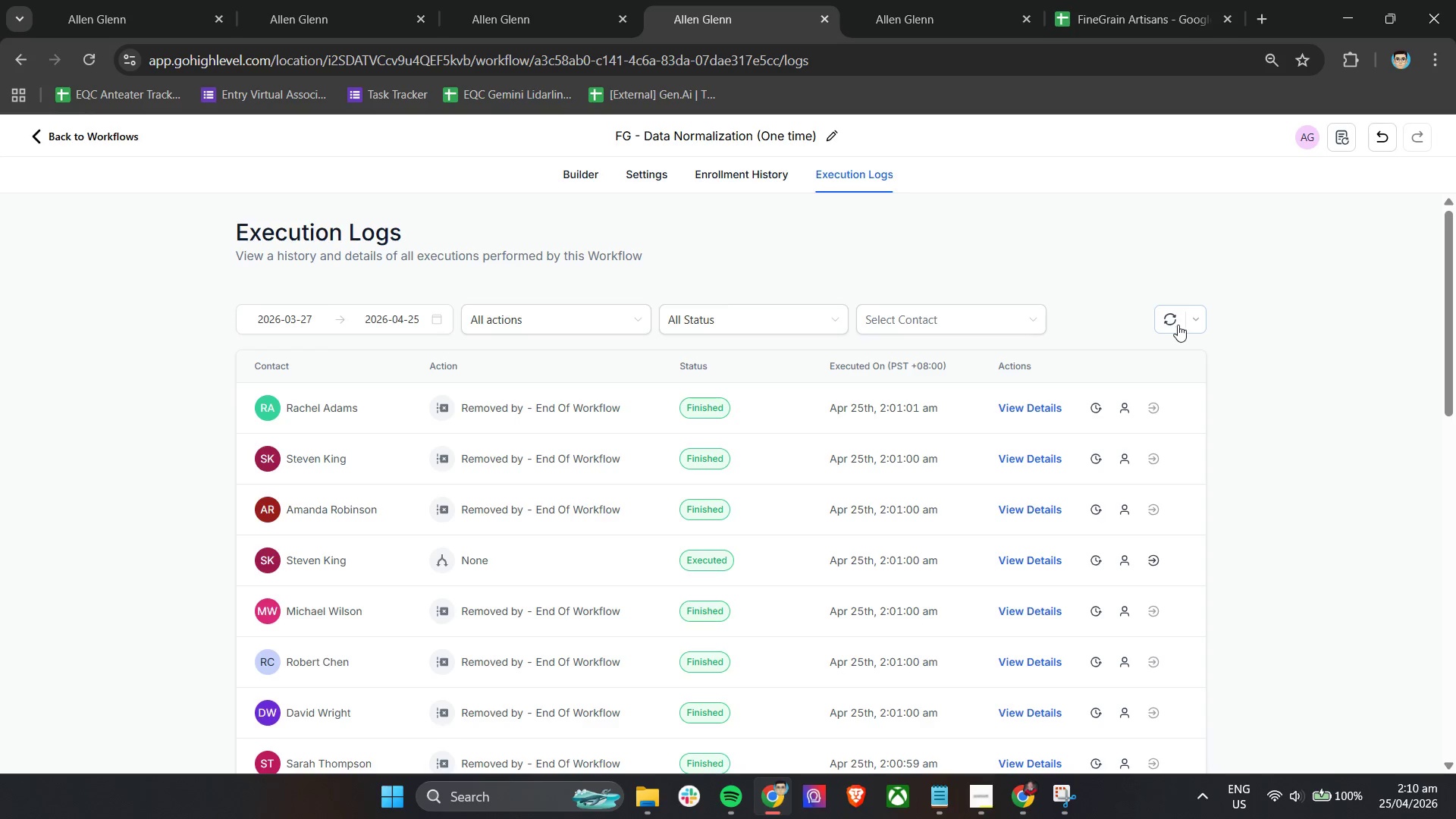 
left_click([1175, 322])
 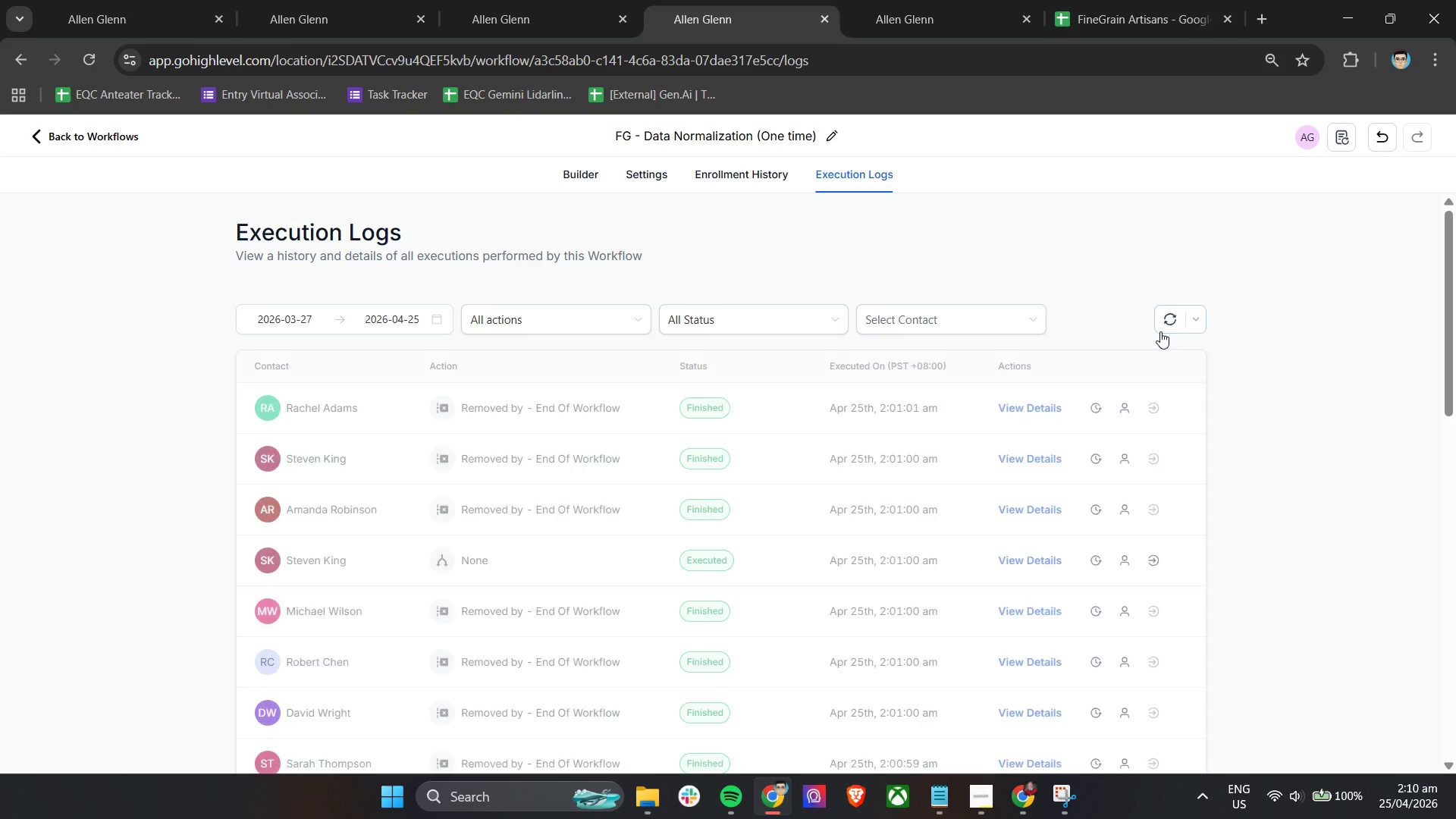 
left_click([1164, 331])
 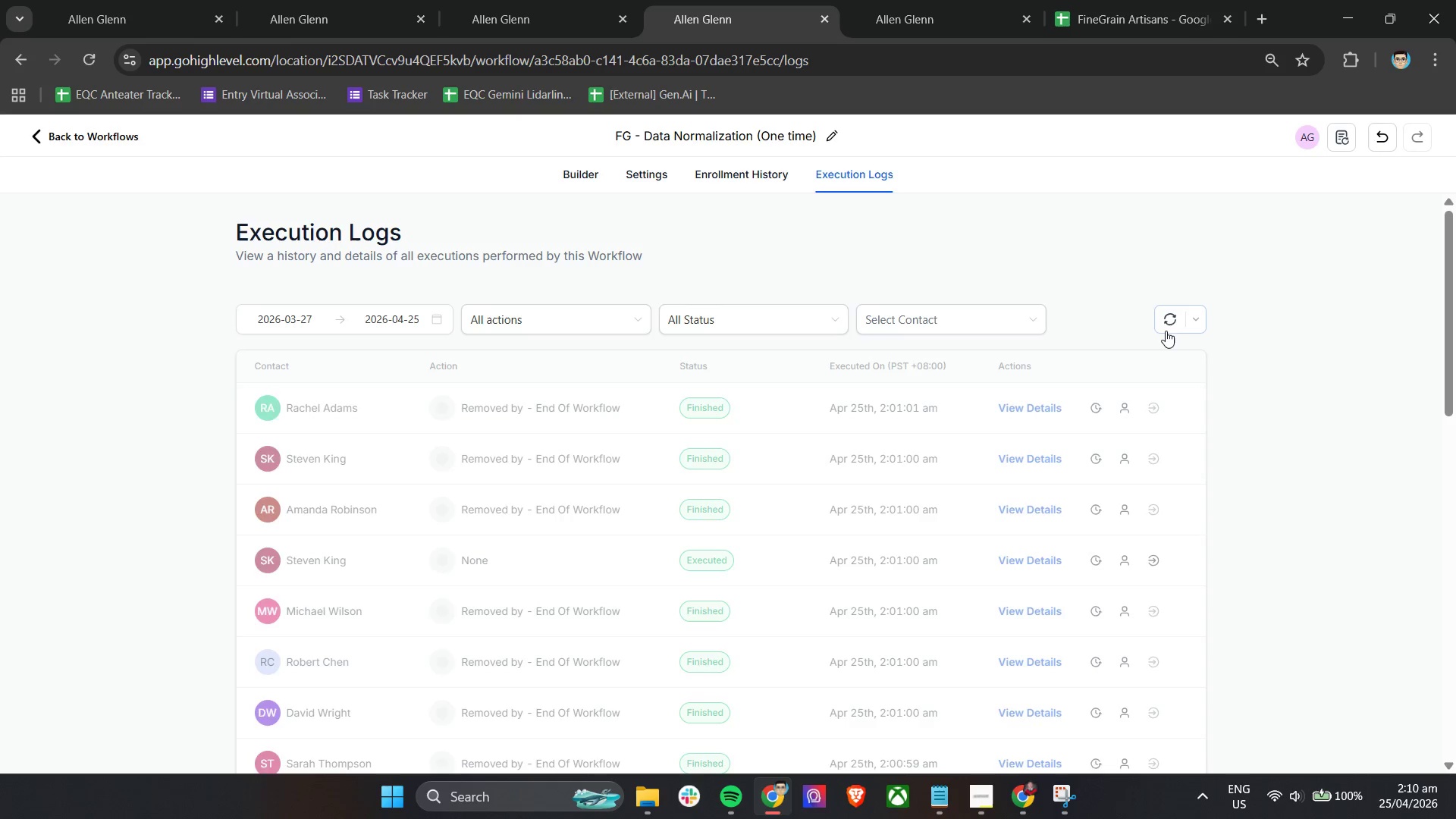 
left_click([1166, 331])
 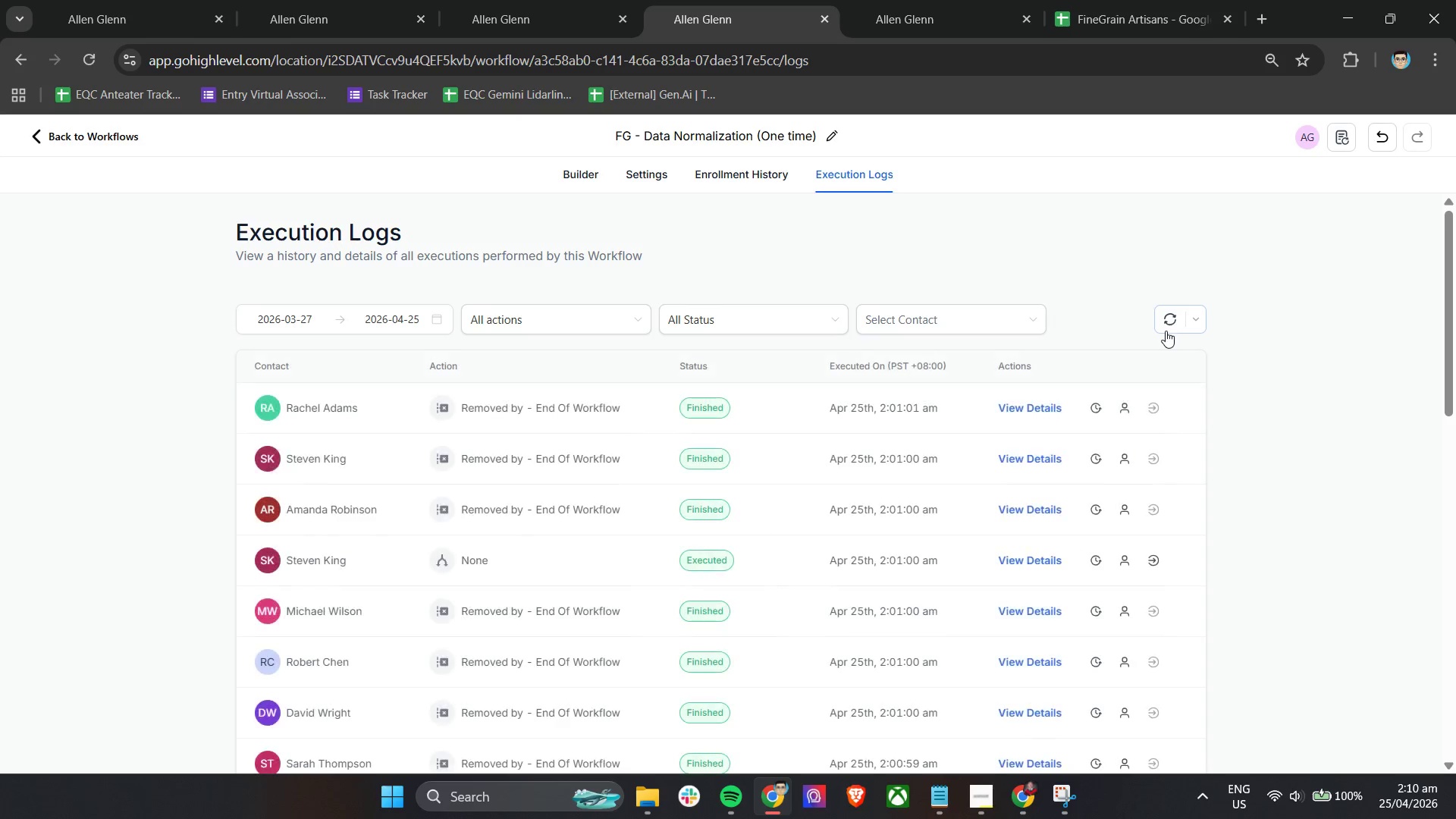 
left_click([1166, 331])
 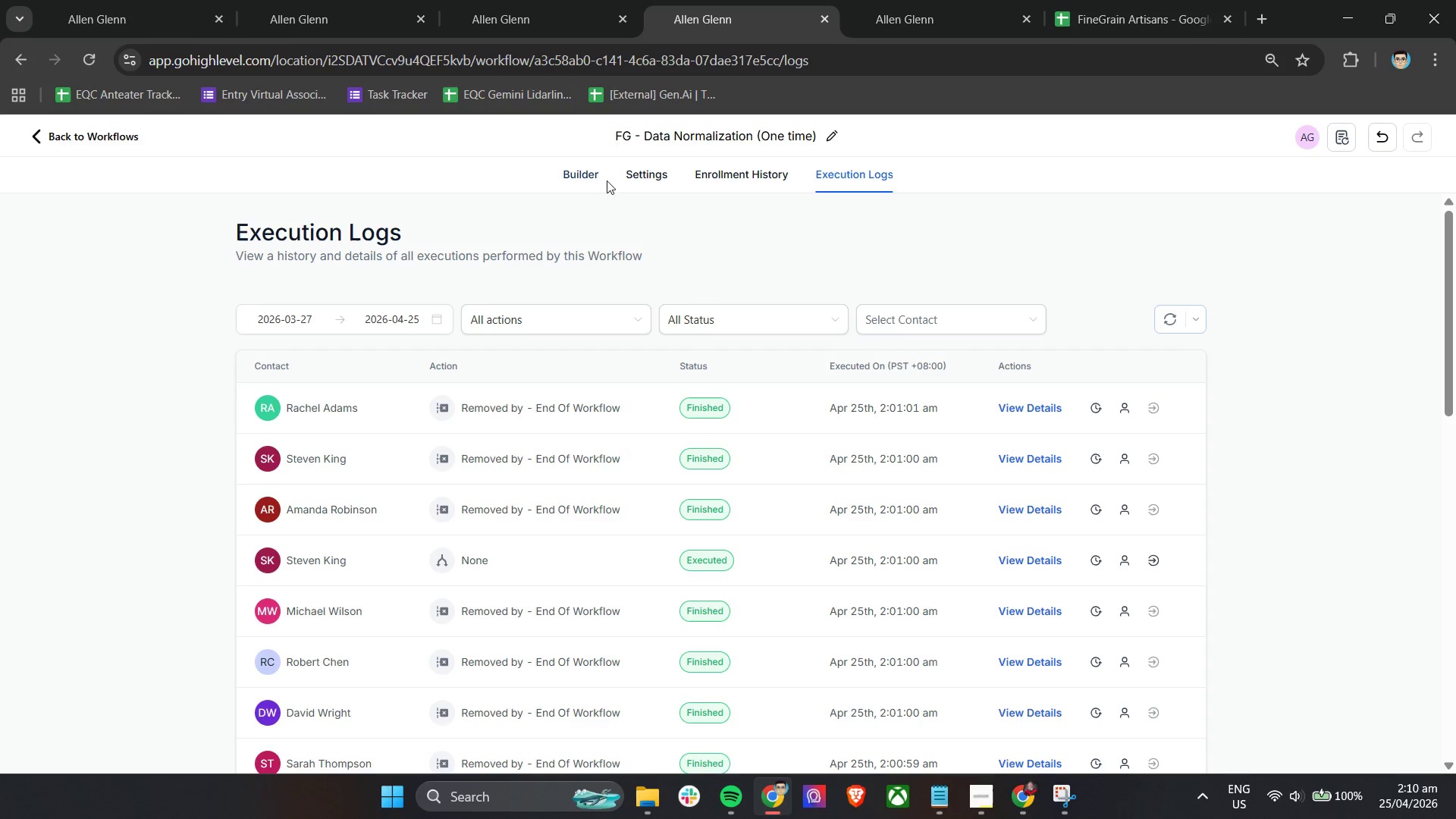 
left_click([1169, 312])
 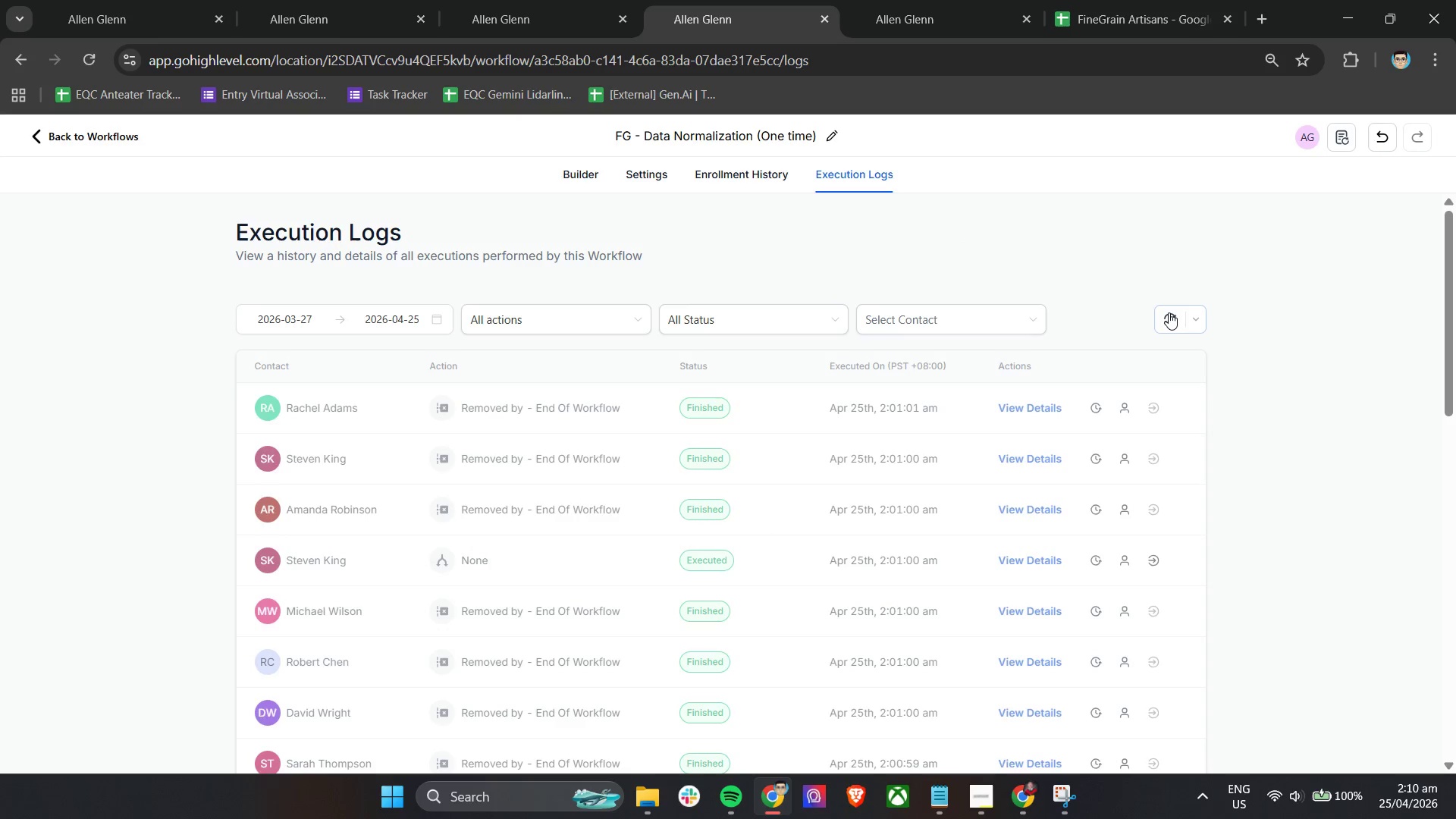 
left_click([1169, 312])
 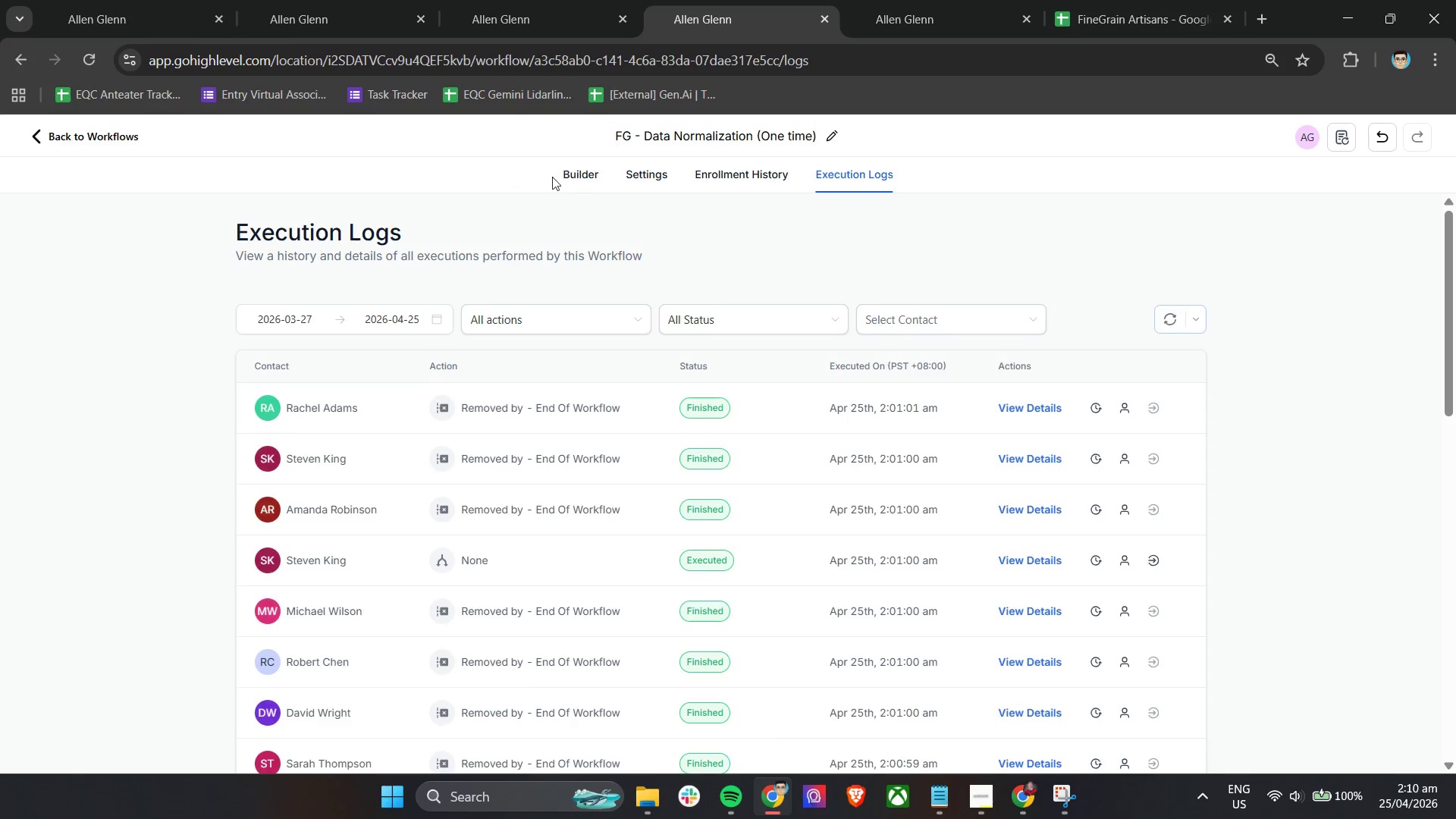 
left_click([573, 175])
 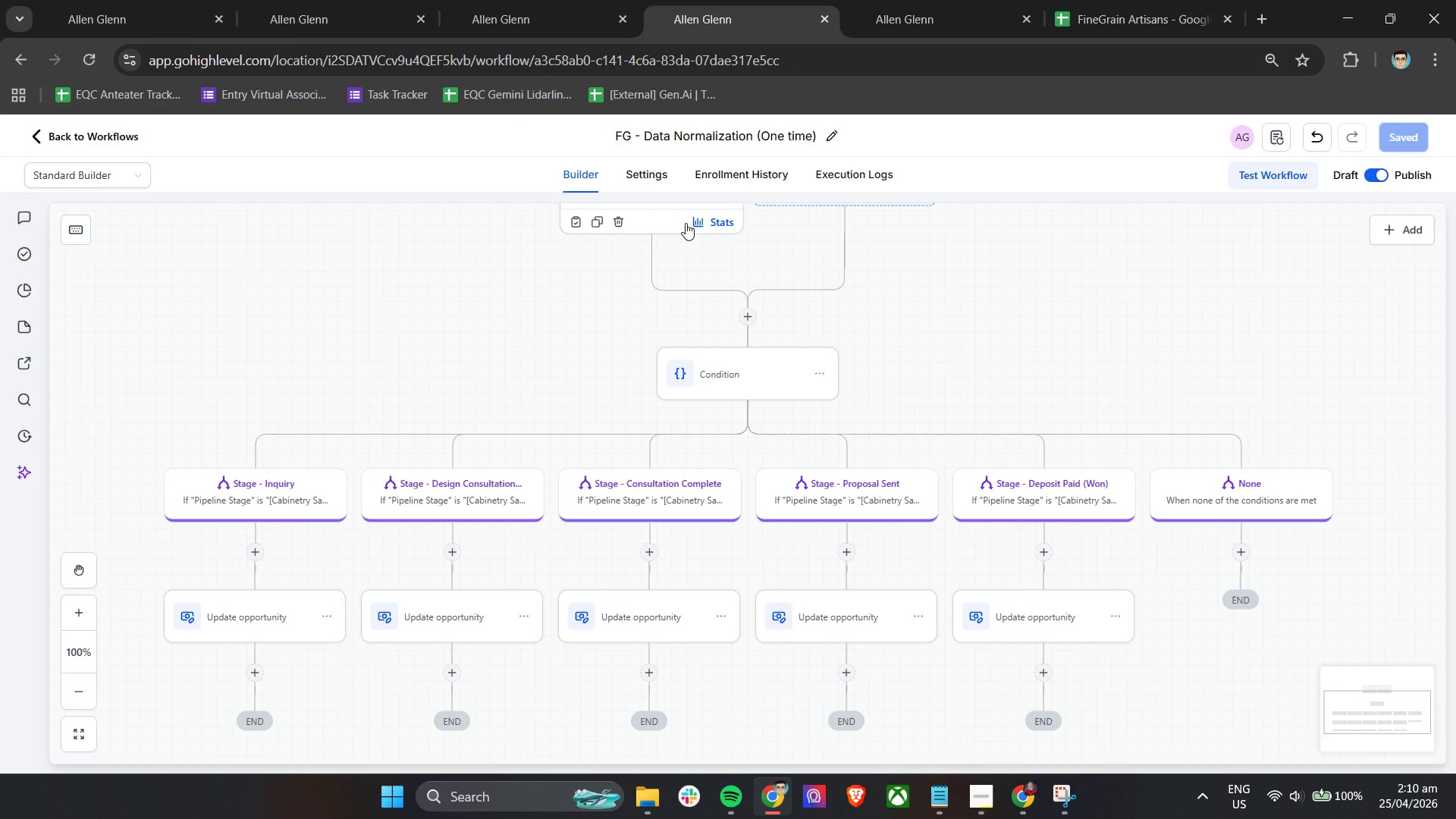 
left_click([537, 0])
 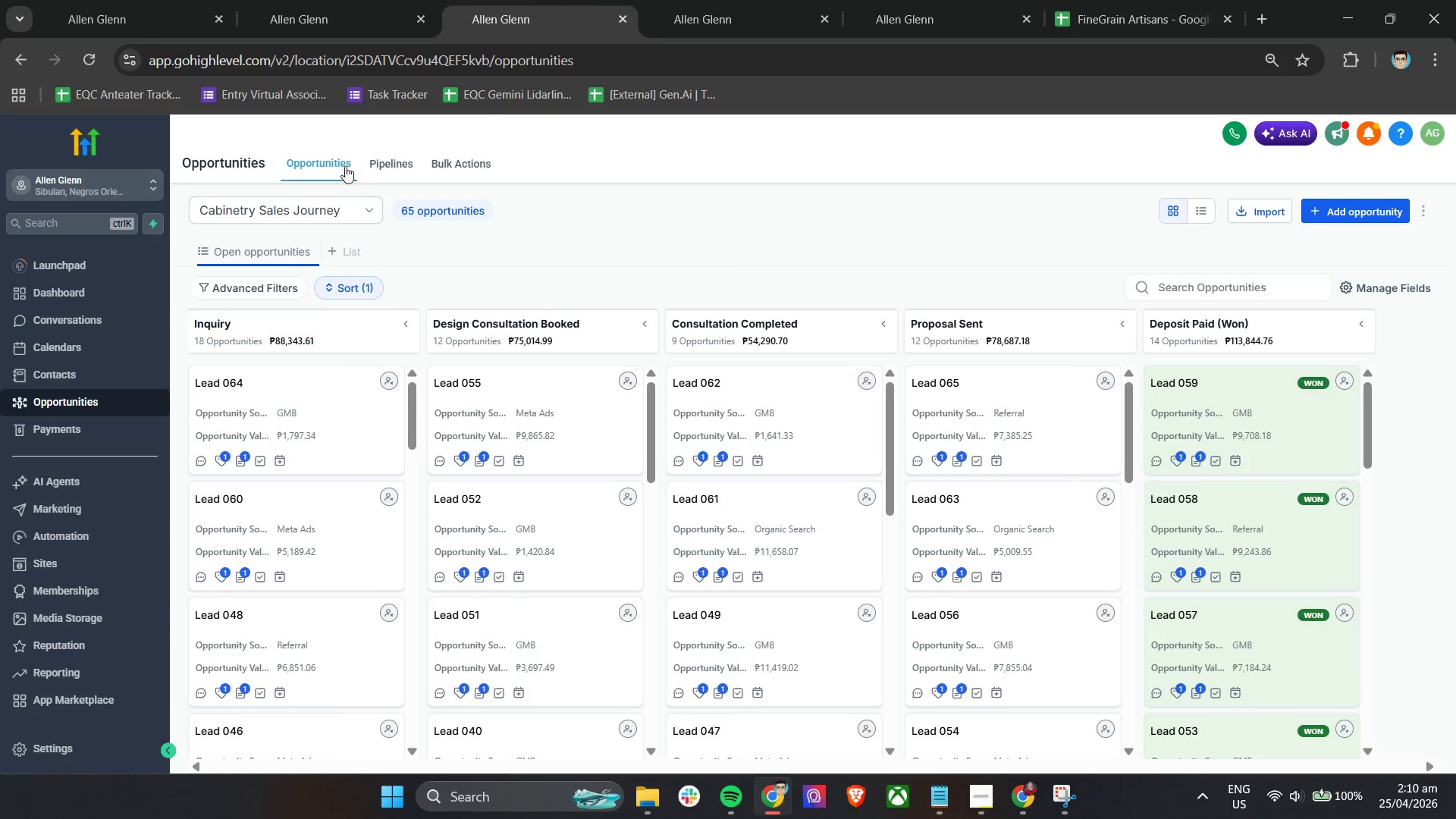 
left_click([328, 0])
 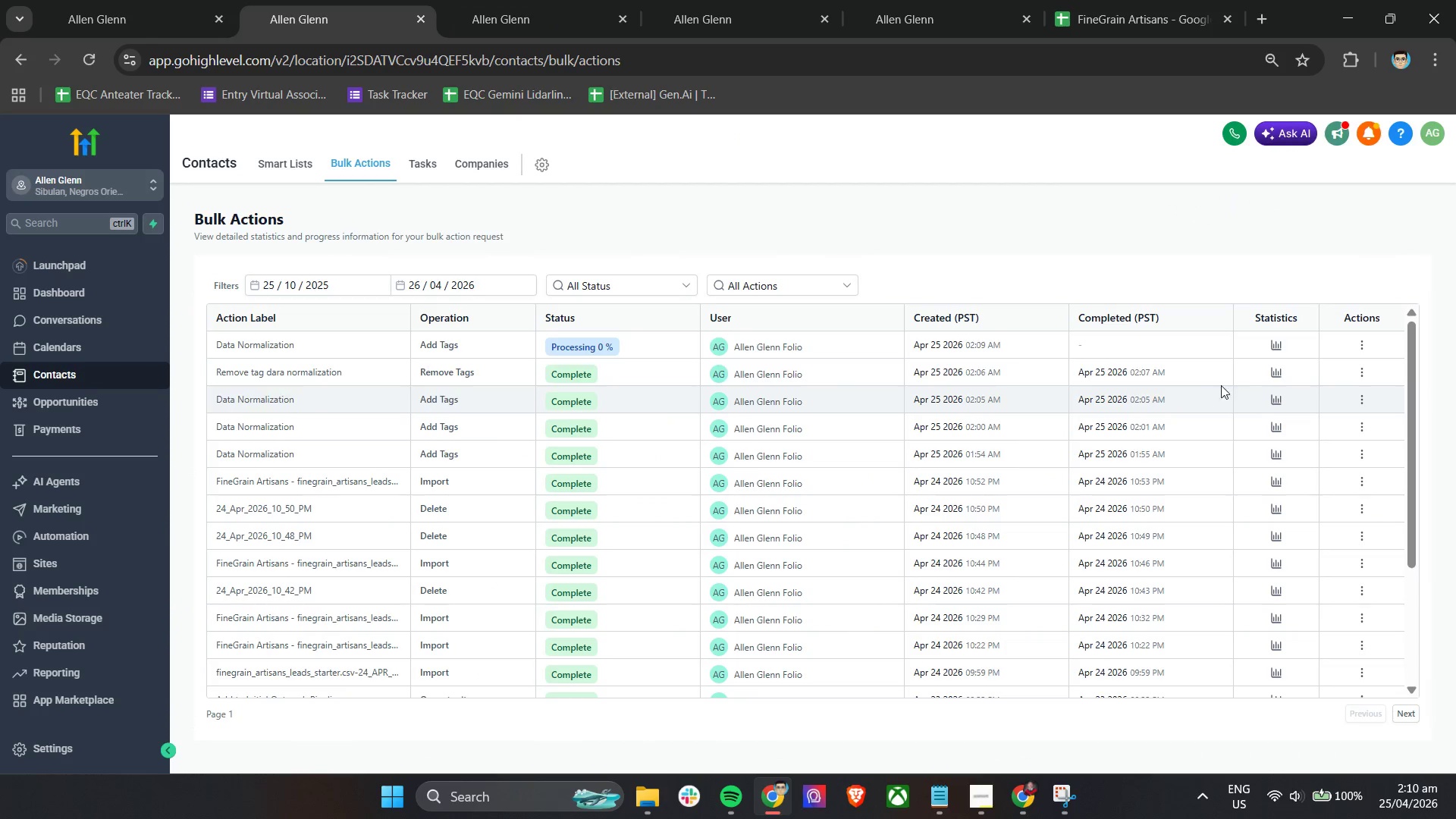 
left_click([1275, 347])
 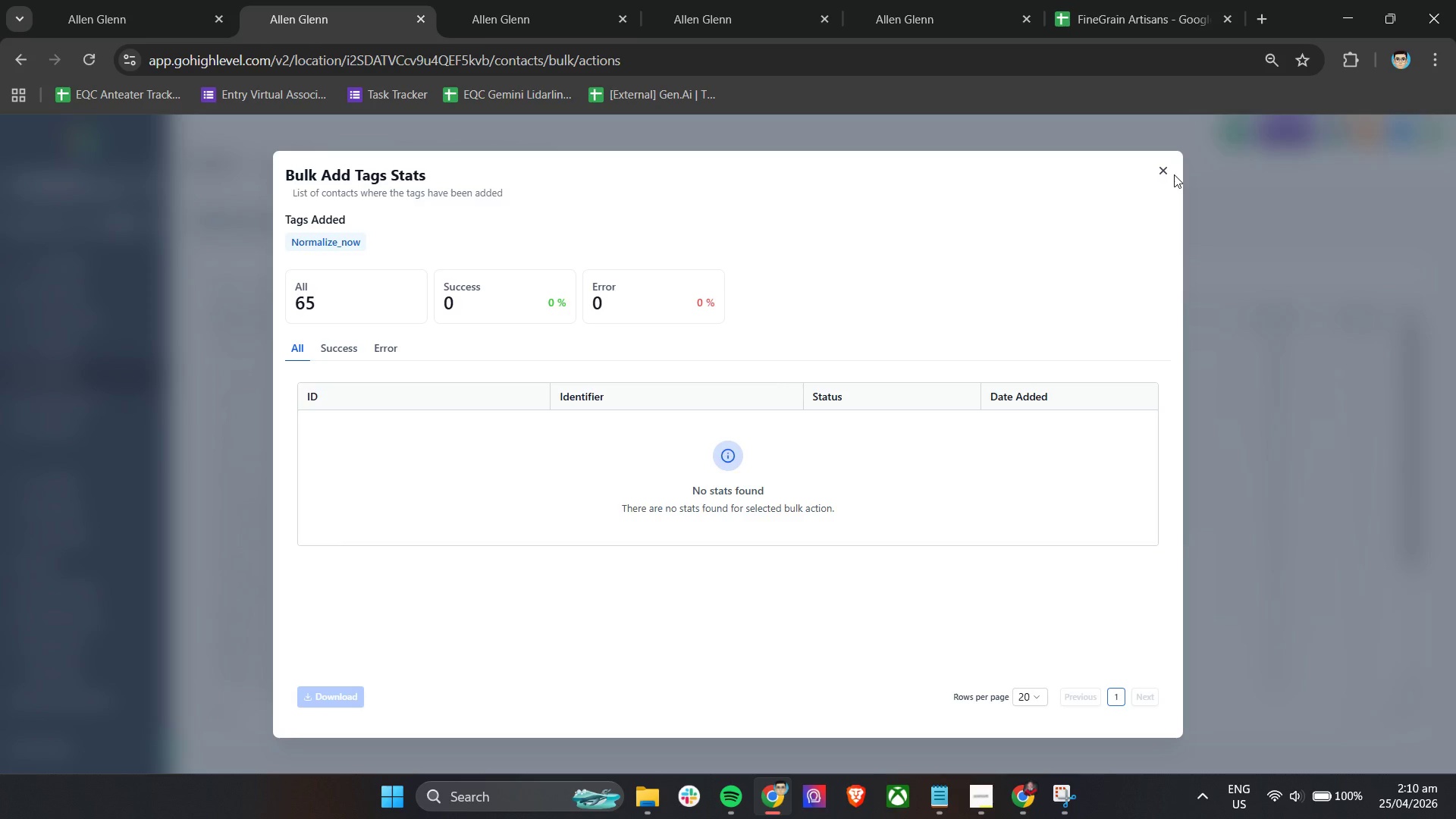 
wait(6.92)
 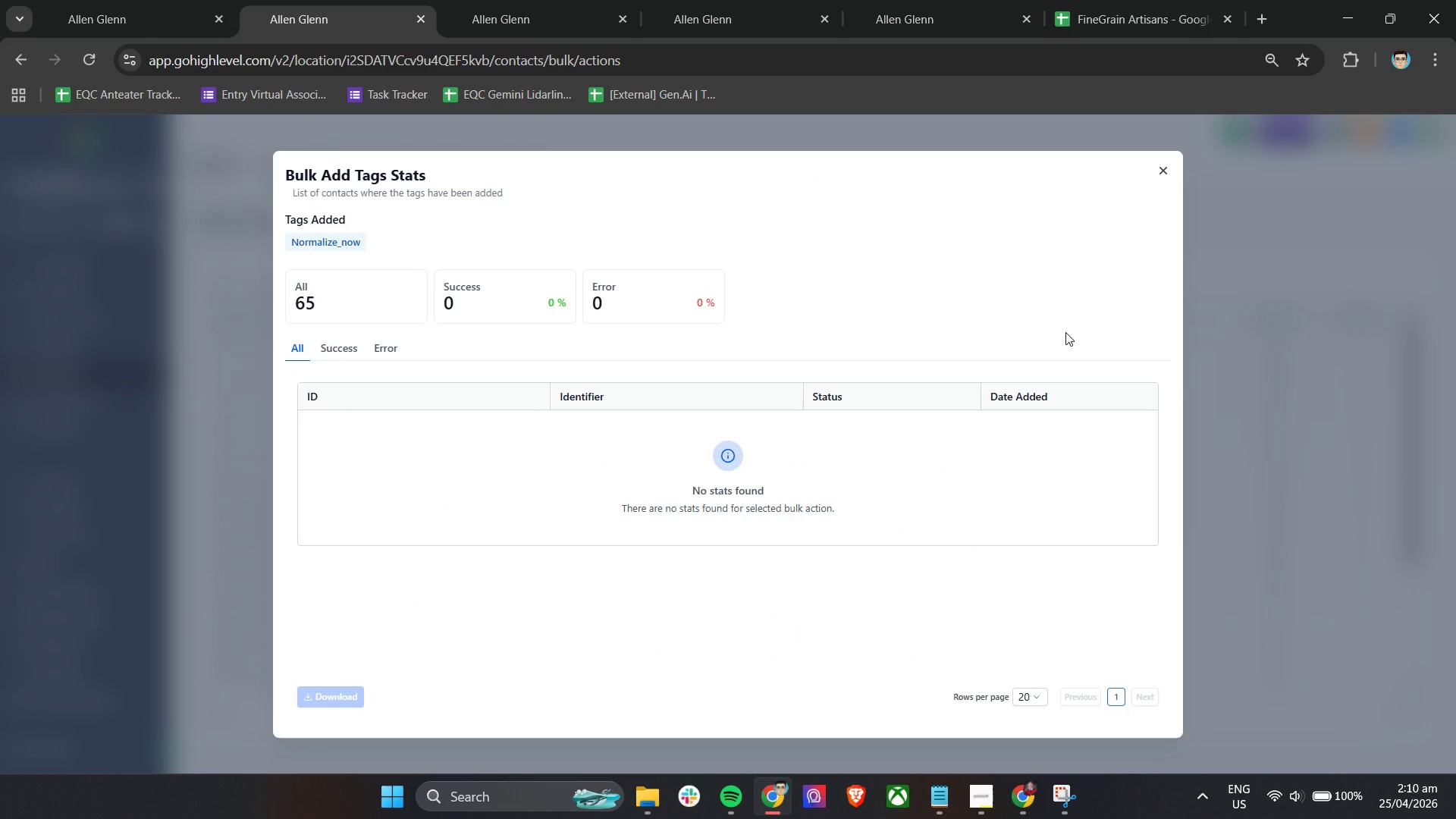 
left_click([1280, 344])
 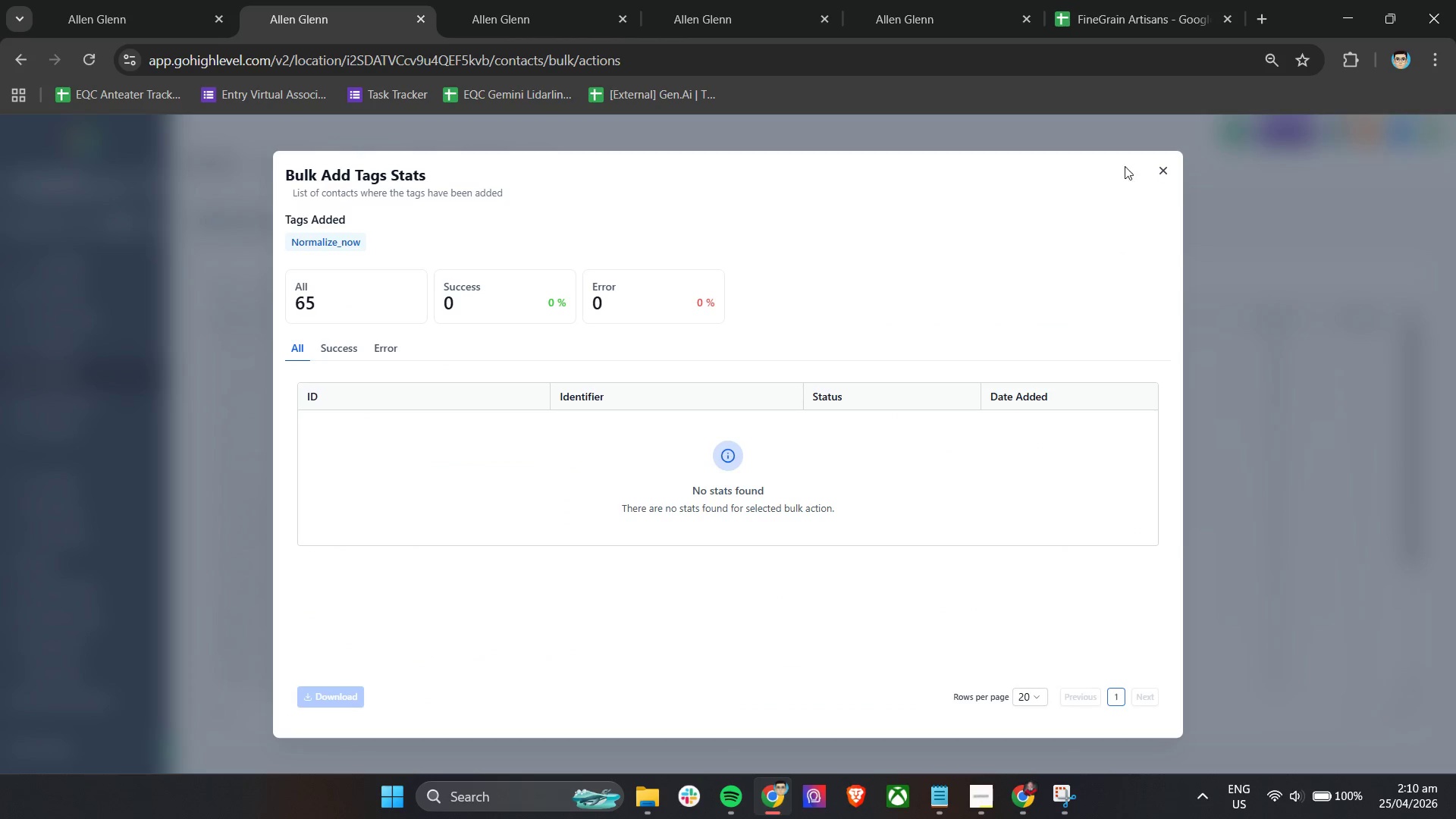 
left_click([1166, 173])
 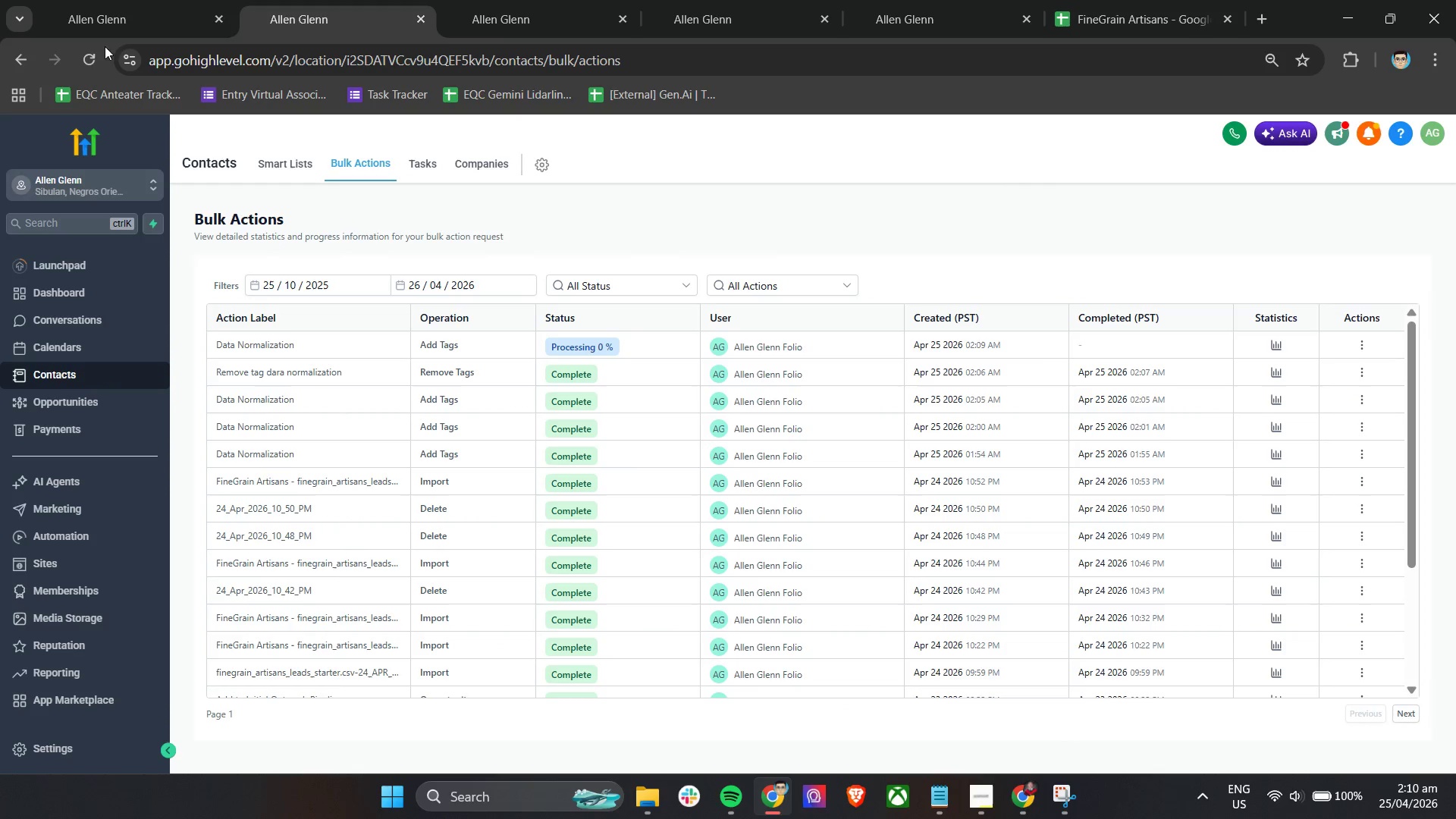 
double_click([544, 0])
 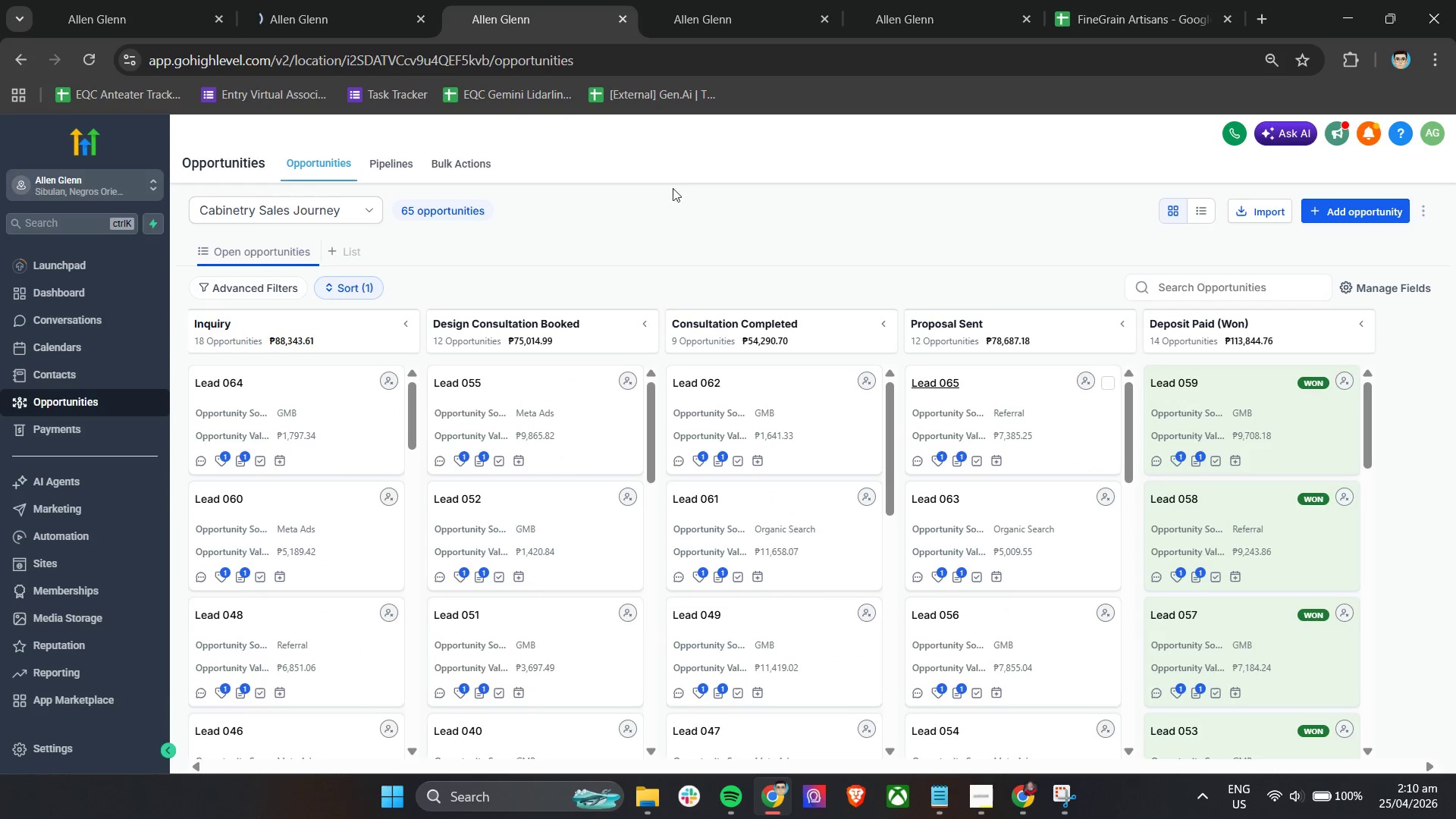 
left_click([704, 0])
 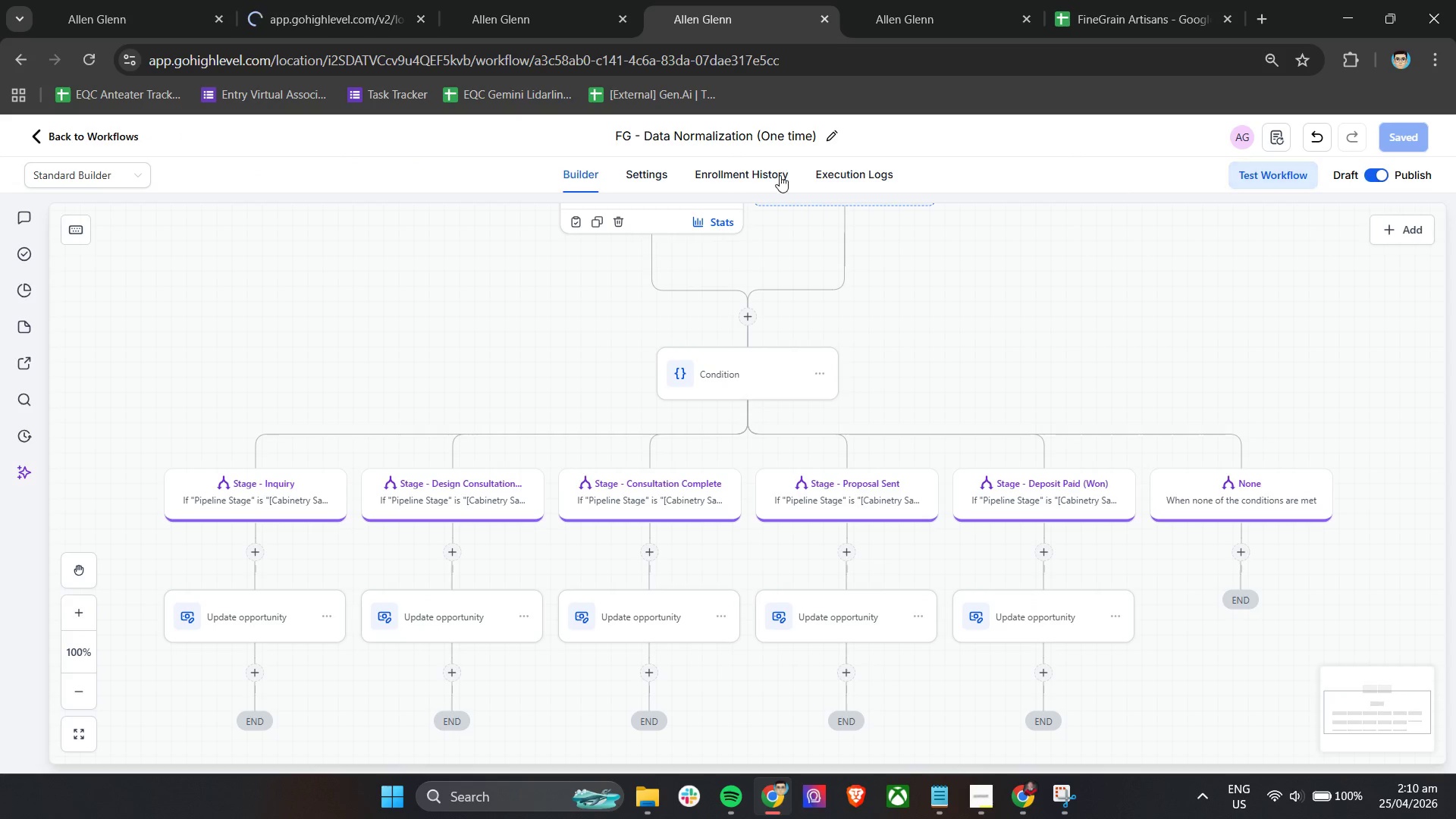 
left_click([828, 173])
 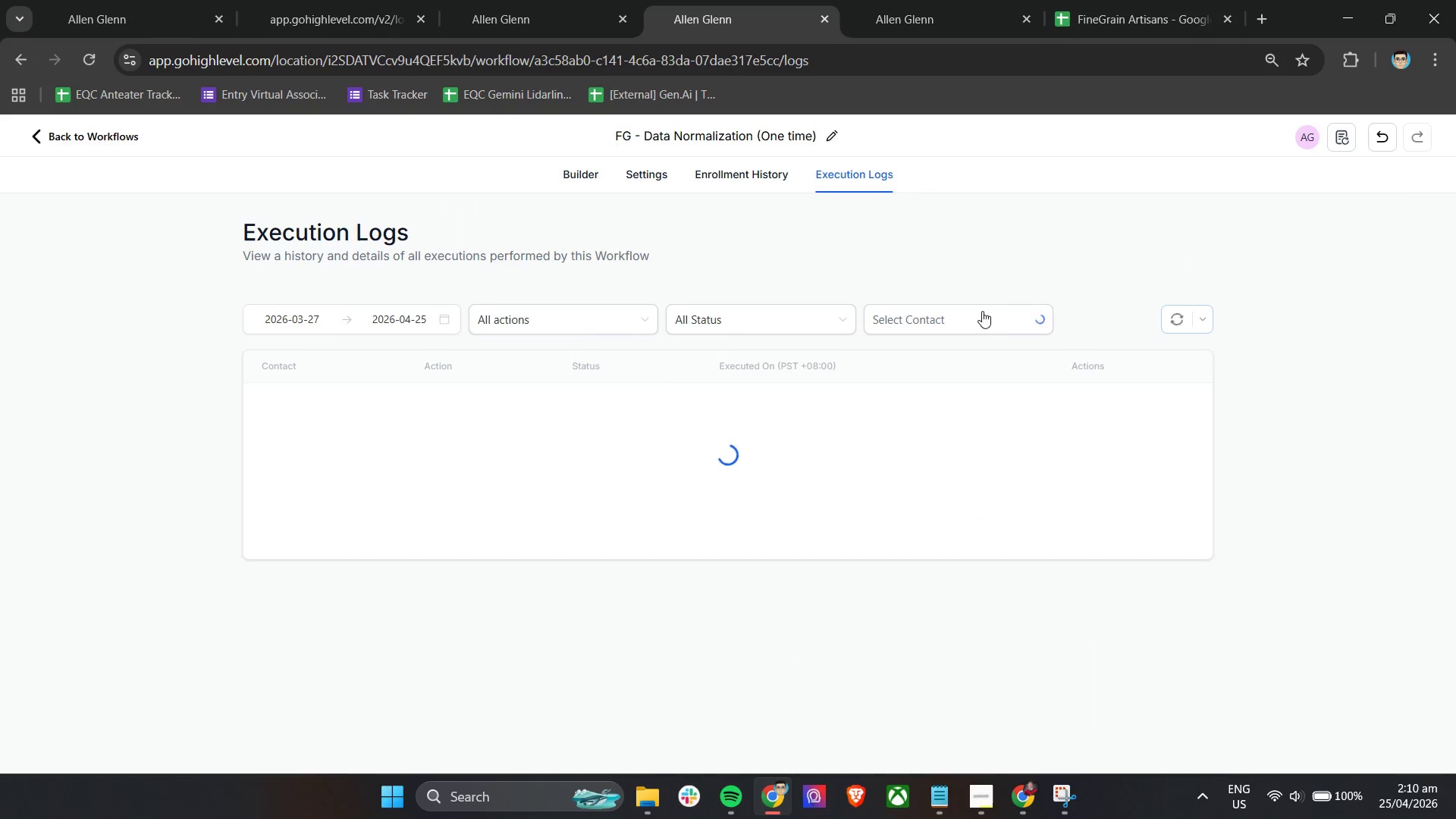 
mouse_move([985, 348])
 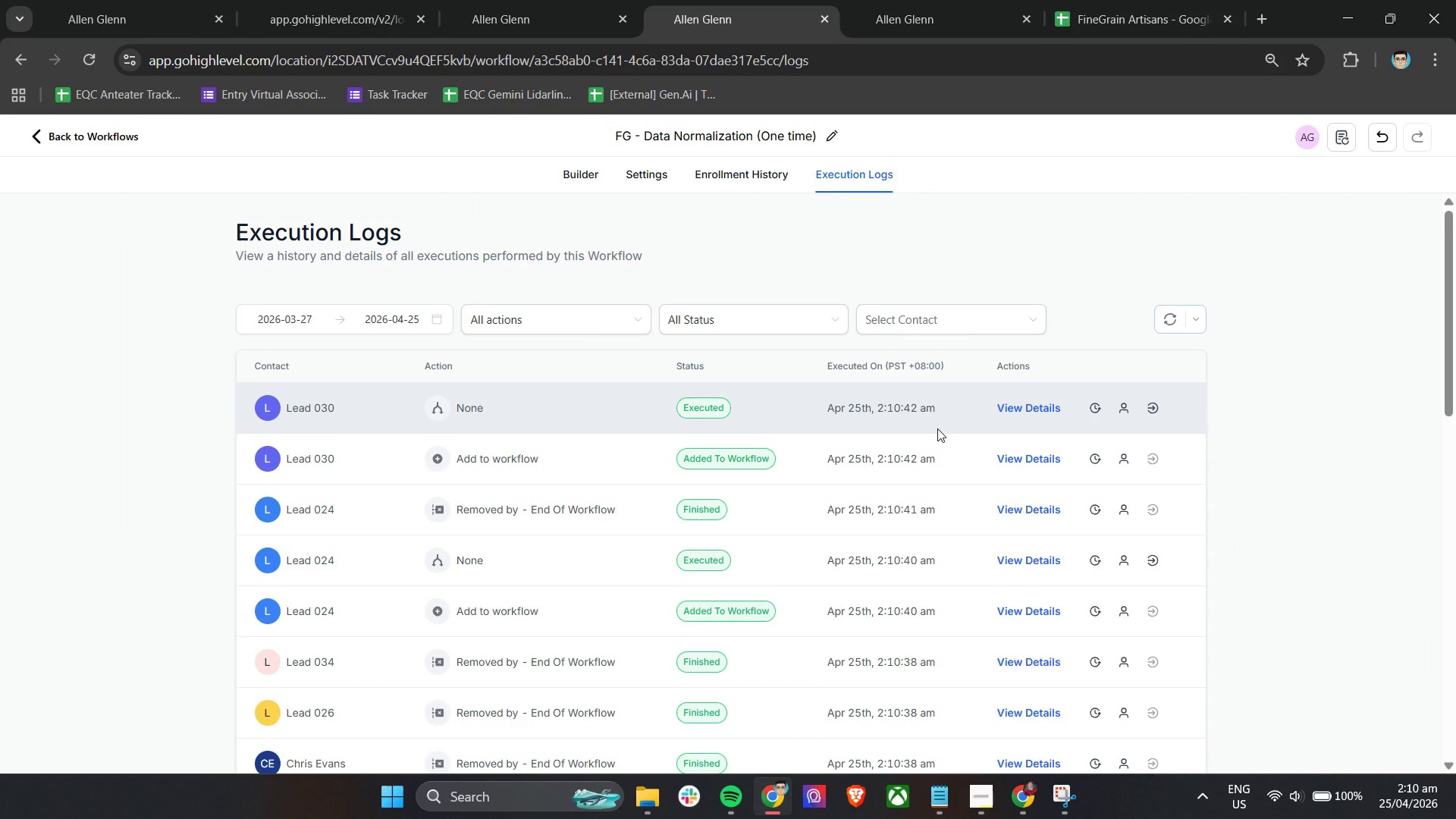 
scroll: coordinate [911, 489], scroll_direction: down, amount: 15.0
 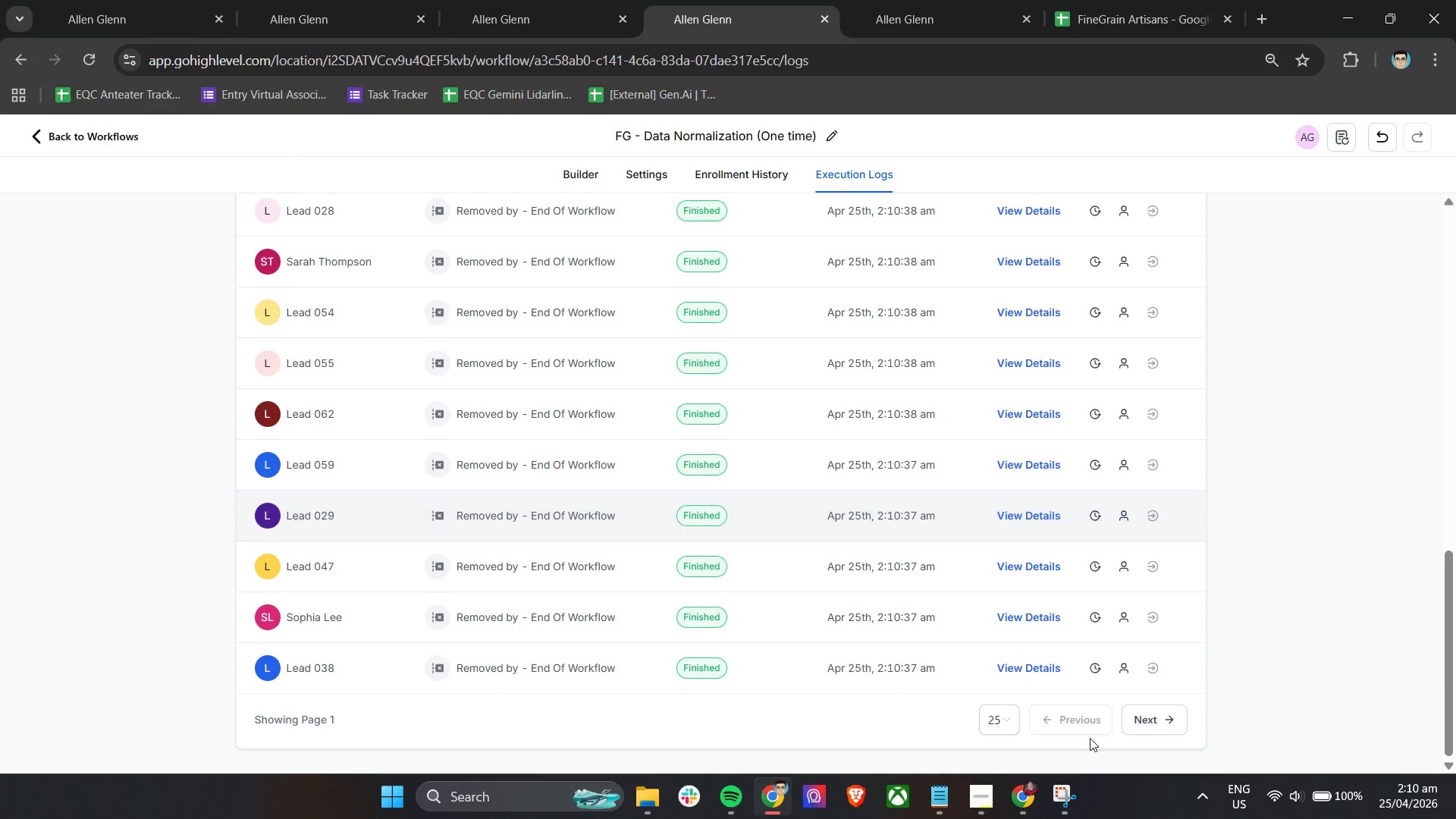 
left_click([1145, 723])
 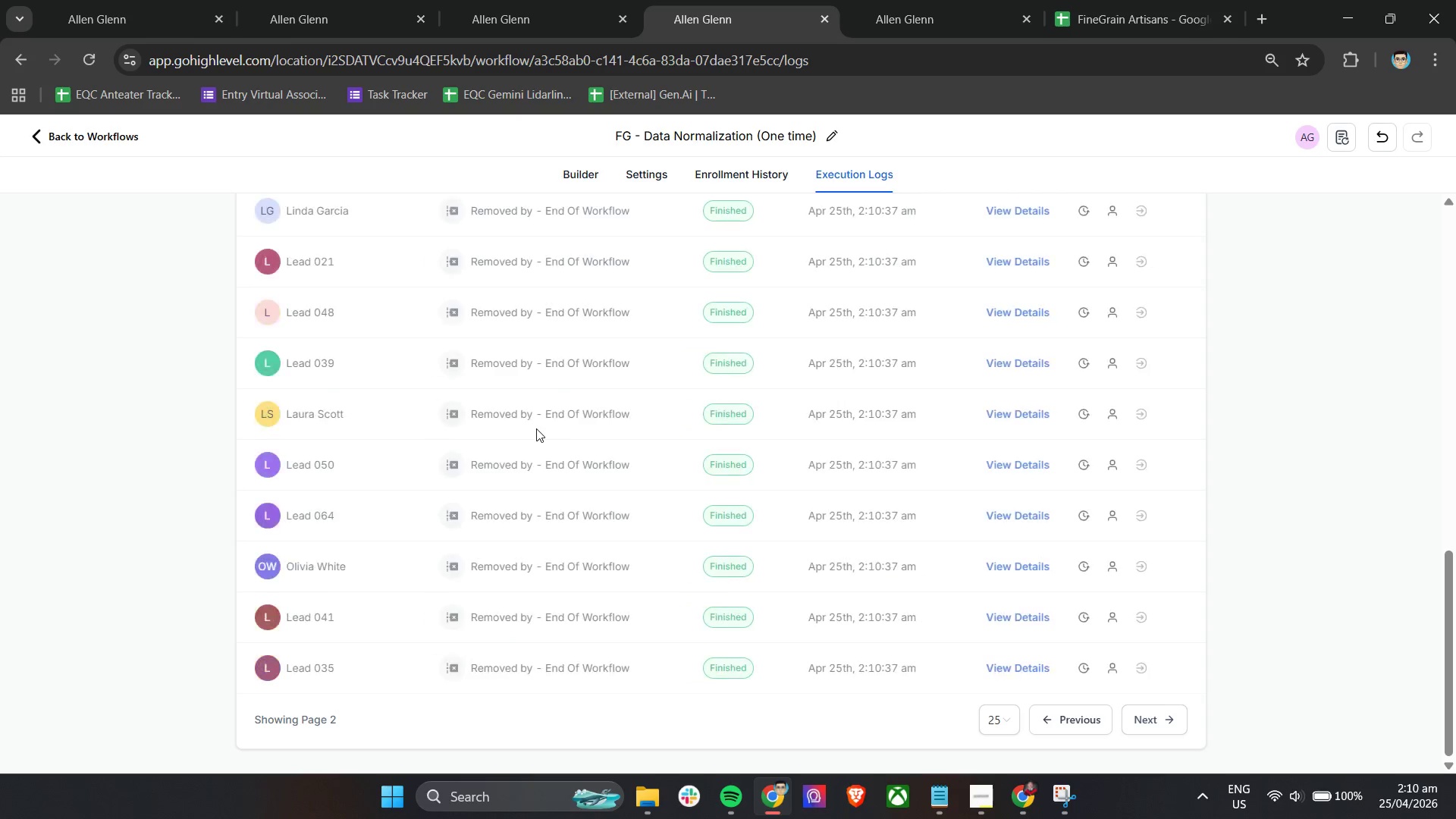 
scroll: coordinate [554, 441], scroll_direction: up, amount: 10.0
 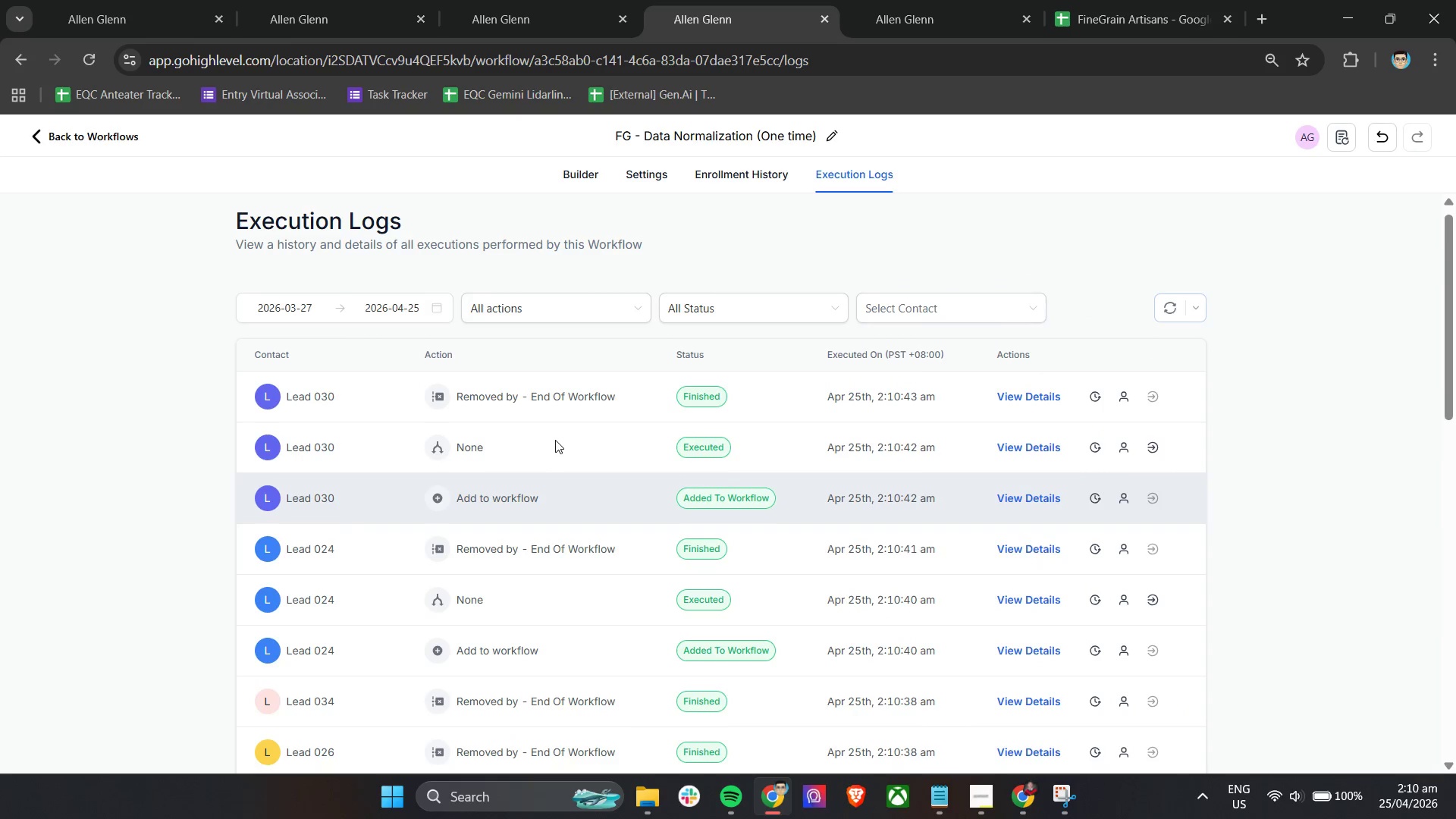 
scroll: coordinate [737, 538], scroll_direction: down, amount: 14.0
 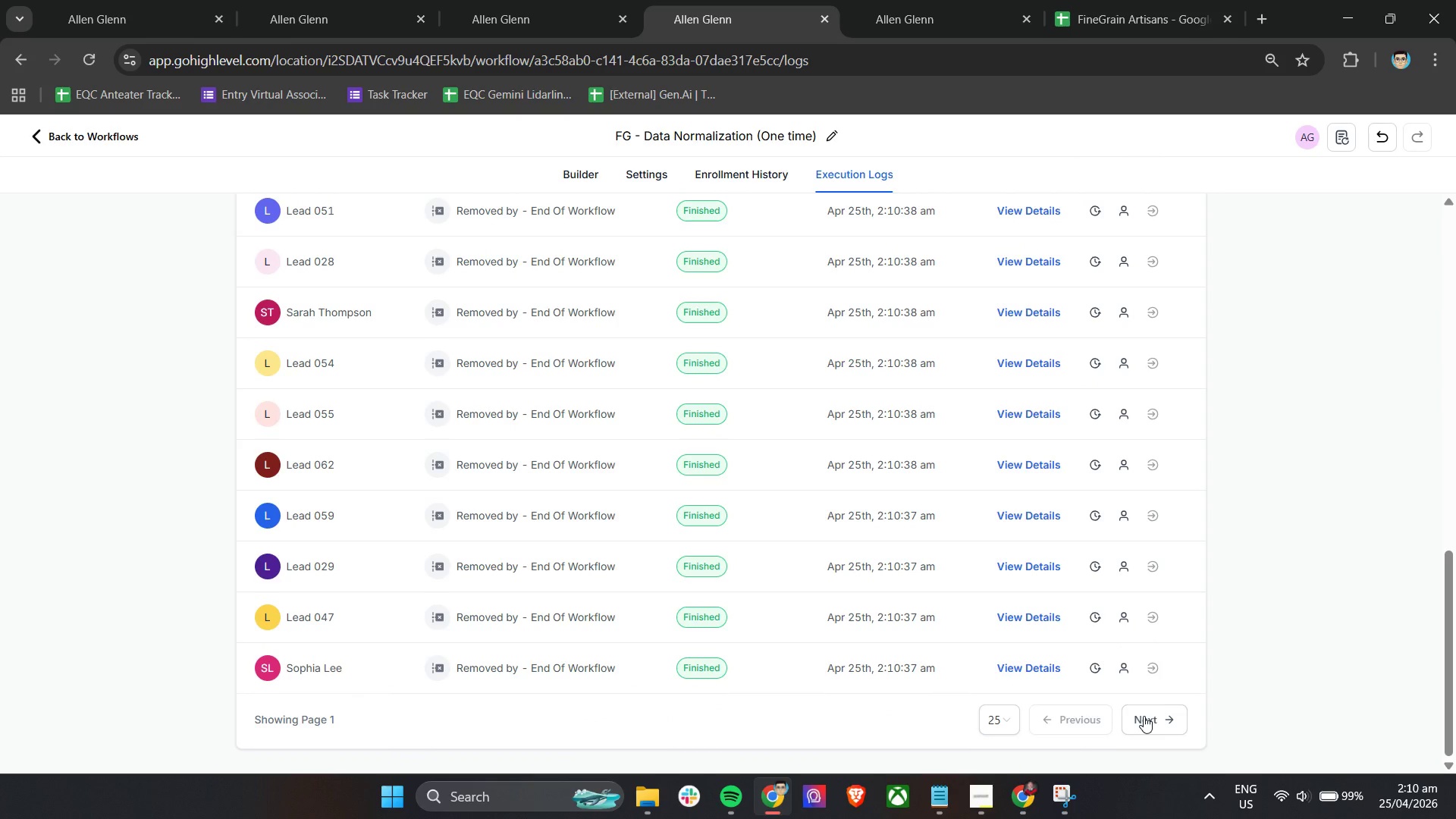 
scroll: coordinate [582, 475], scroll_direction: up, amount: 5.0
 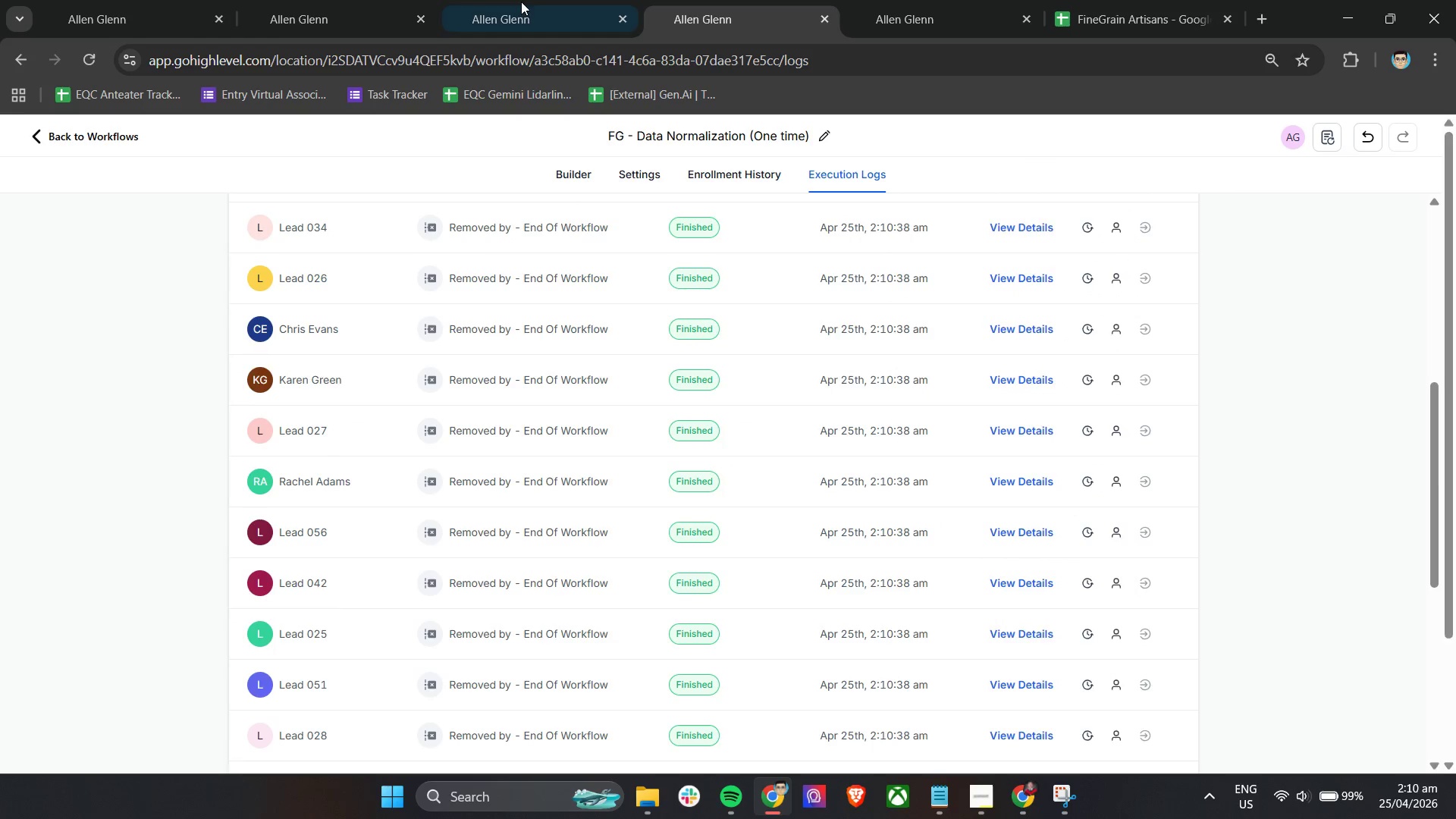 
left_click([533, 0])
 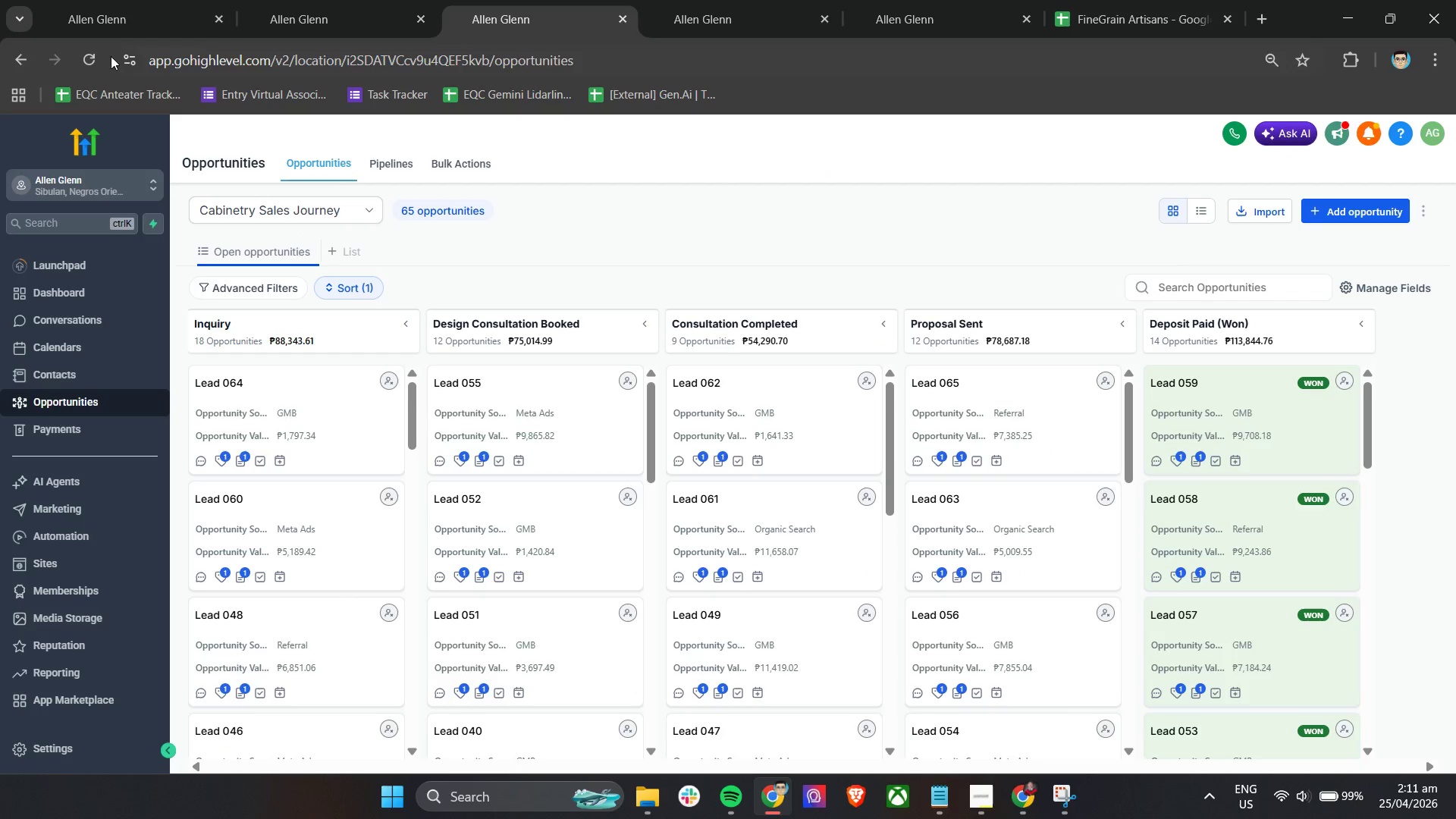 
double_click([322, 0])
 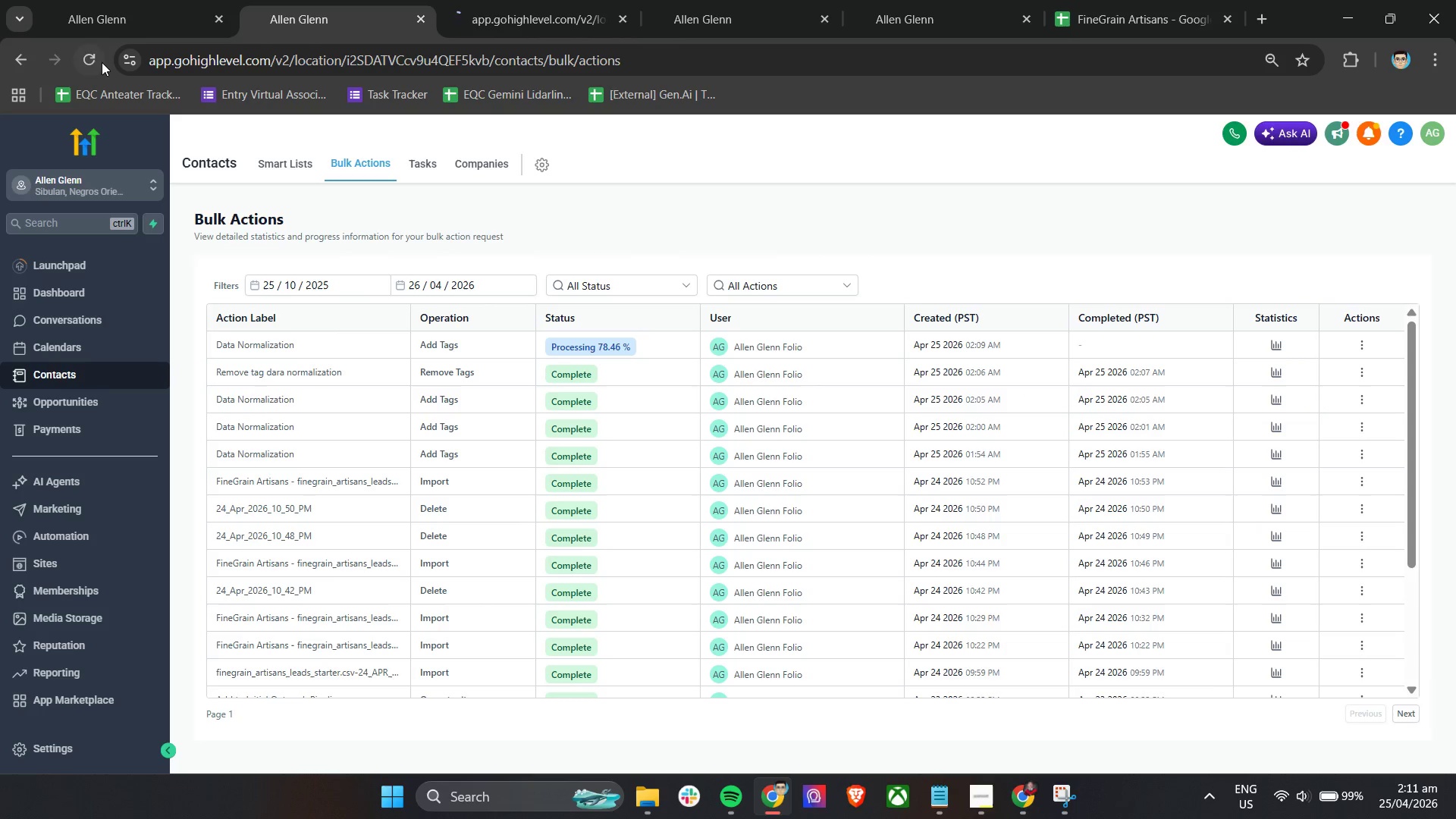 
left_click([510, 0])
 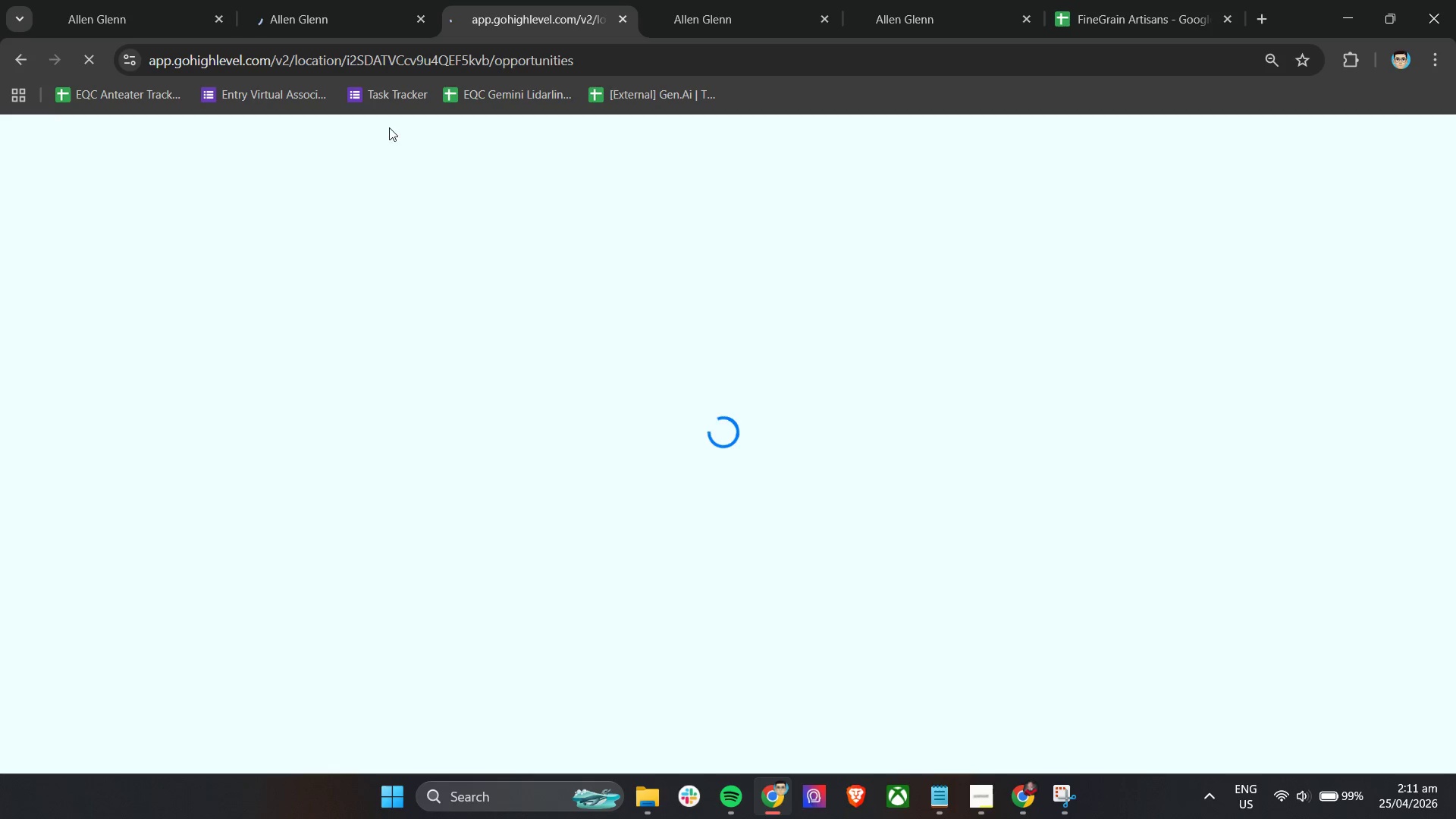 
left_click([347, 0])
 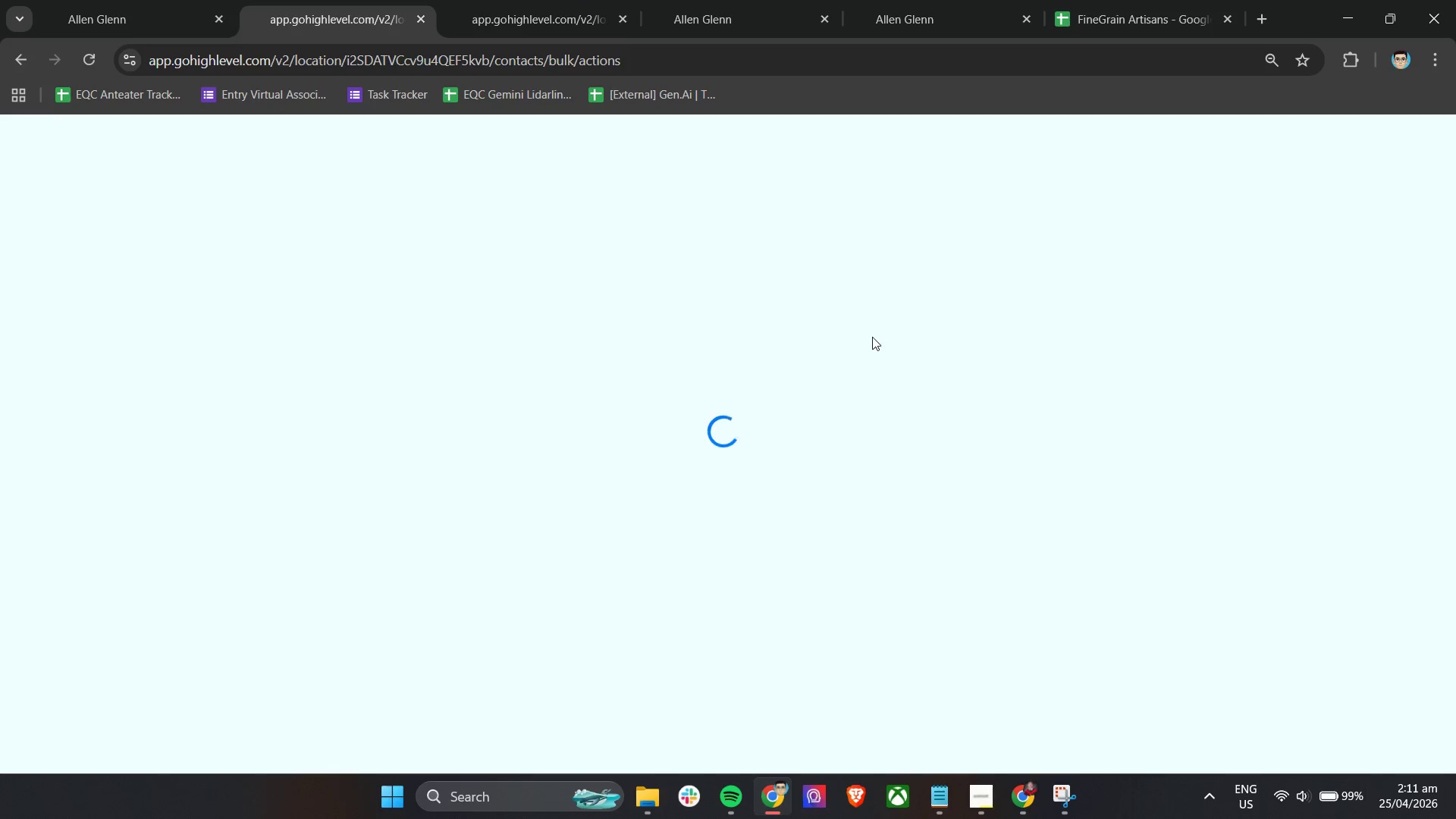 
wait(5.53)
 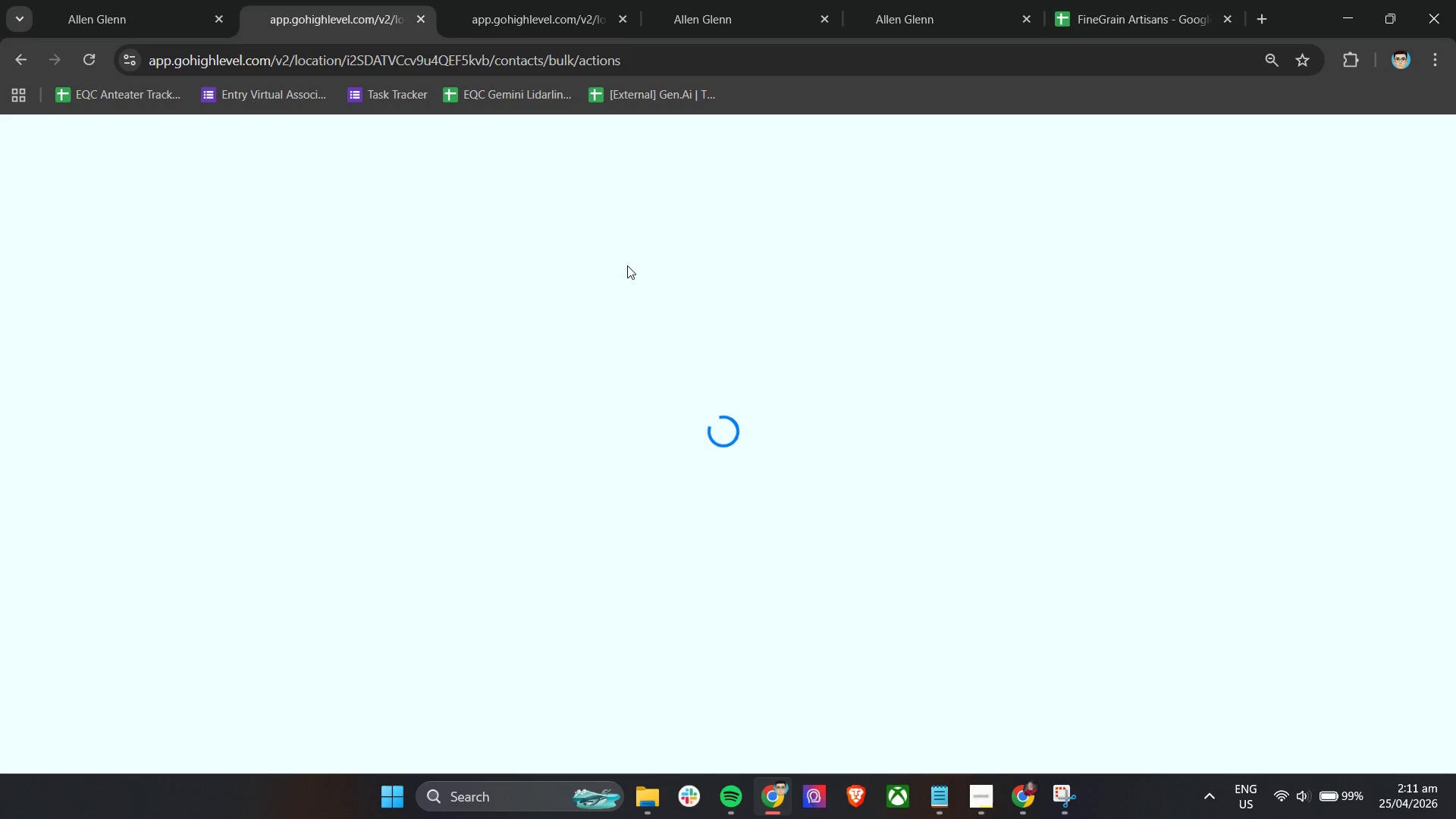 
double_click([720, 0])
 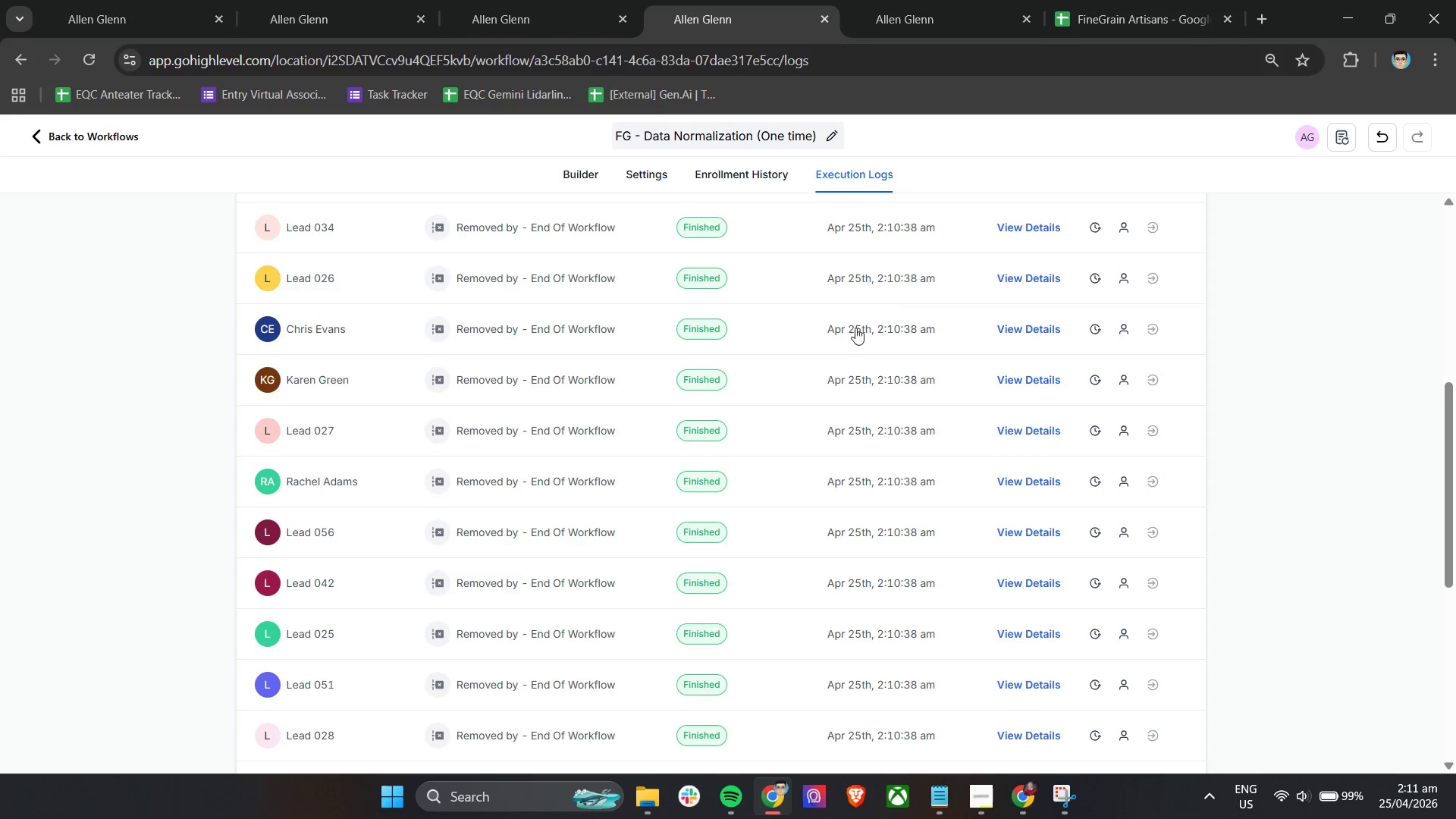 
scroll: coordinate [957, 475], scroll_direction: up, amount: 7.0
 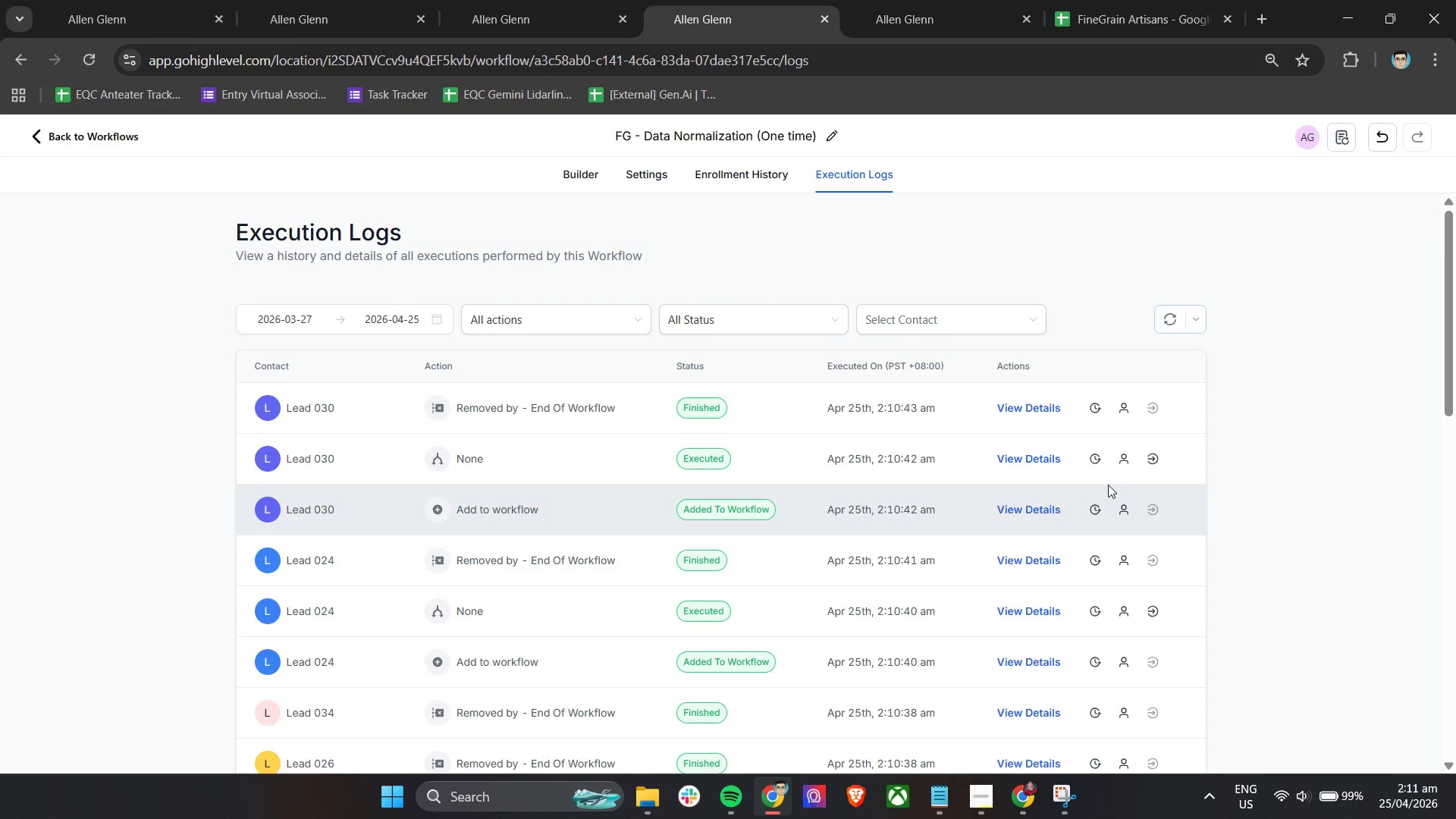 
wait(5.42)
 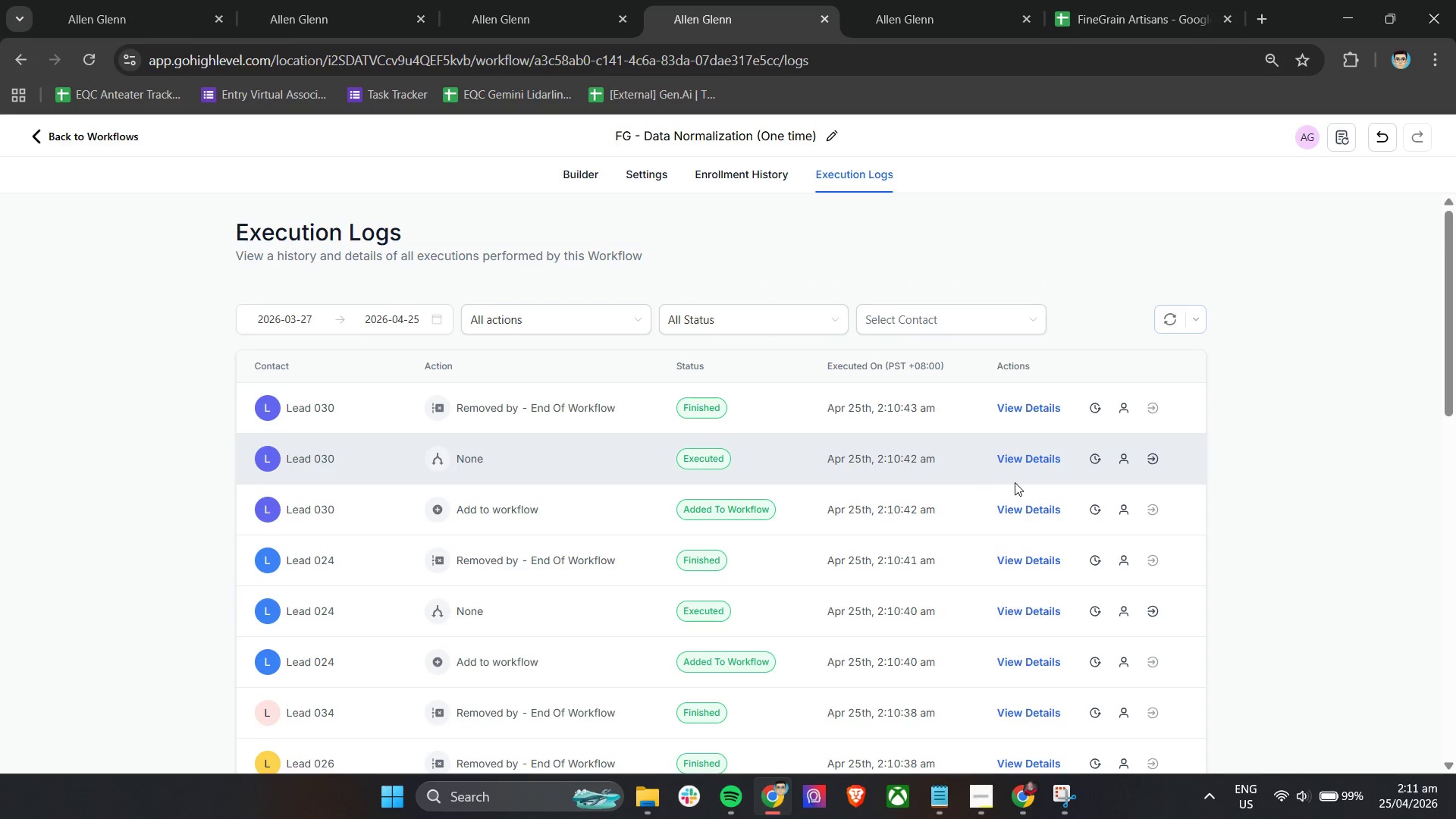 
left_click([1038, 508])
 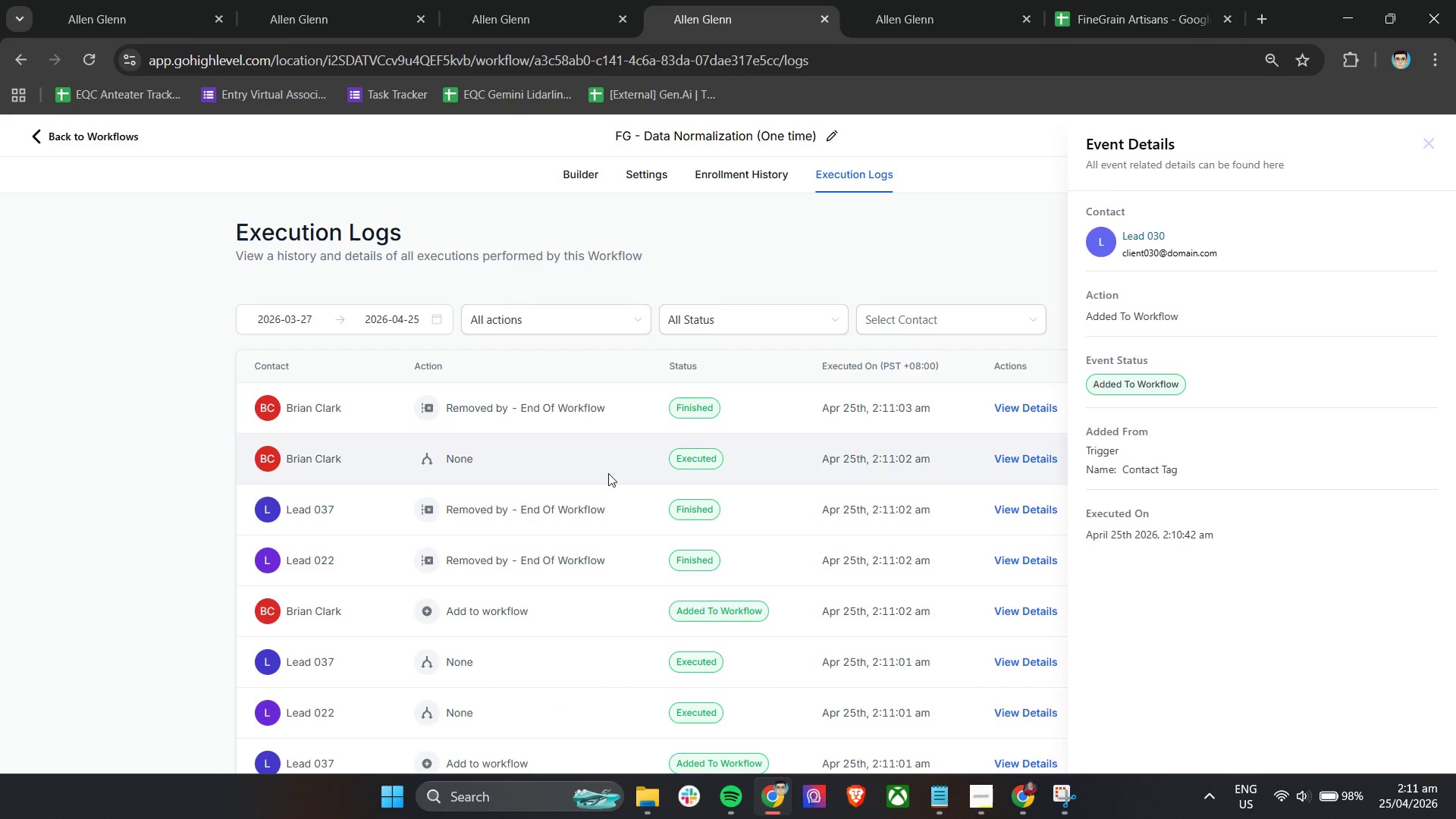 
wait(6.2)
 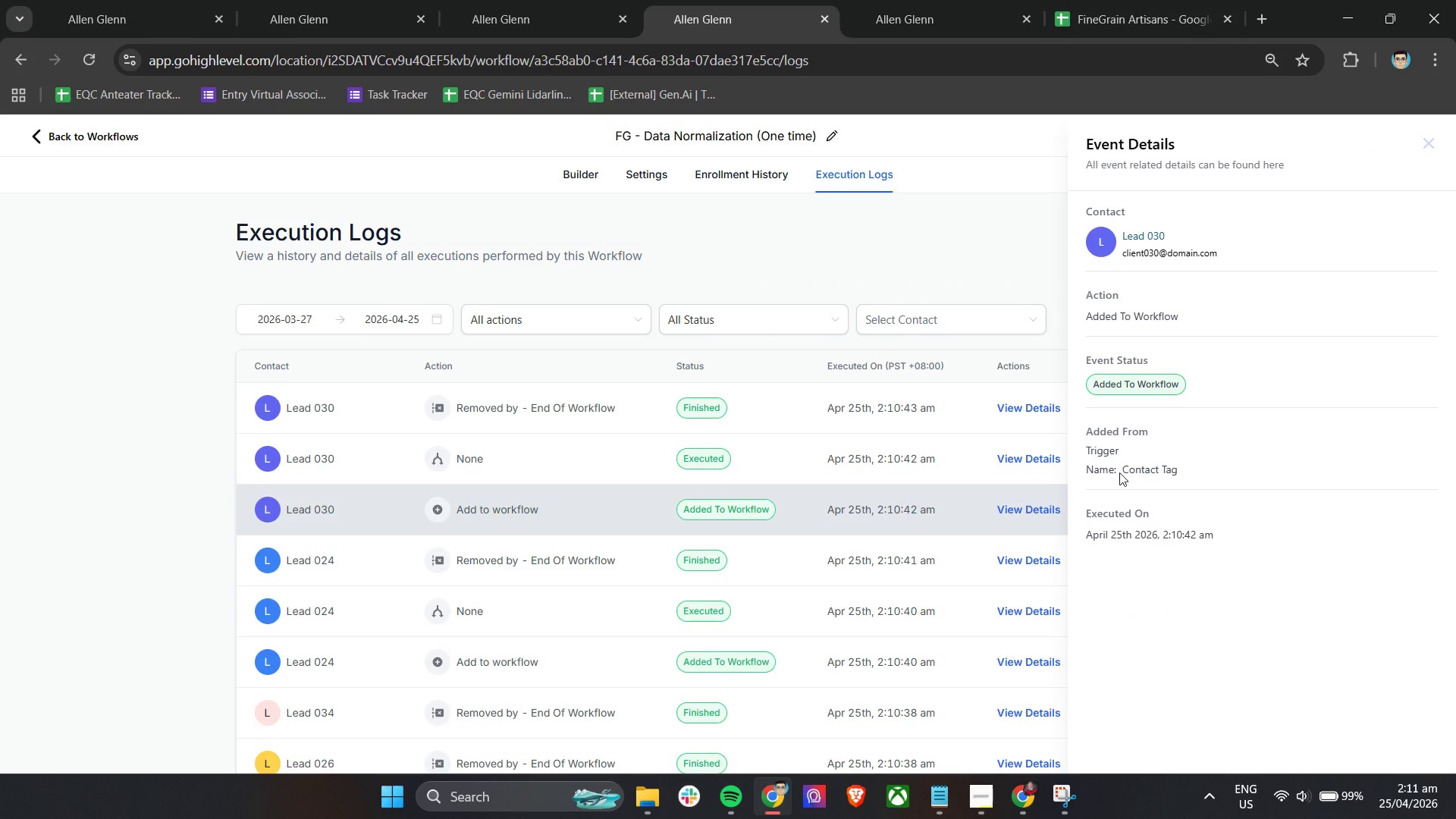 
scroll: coordinate [482, 522], scroll_direction: down, amount: 5.0
 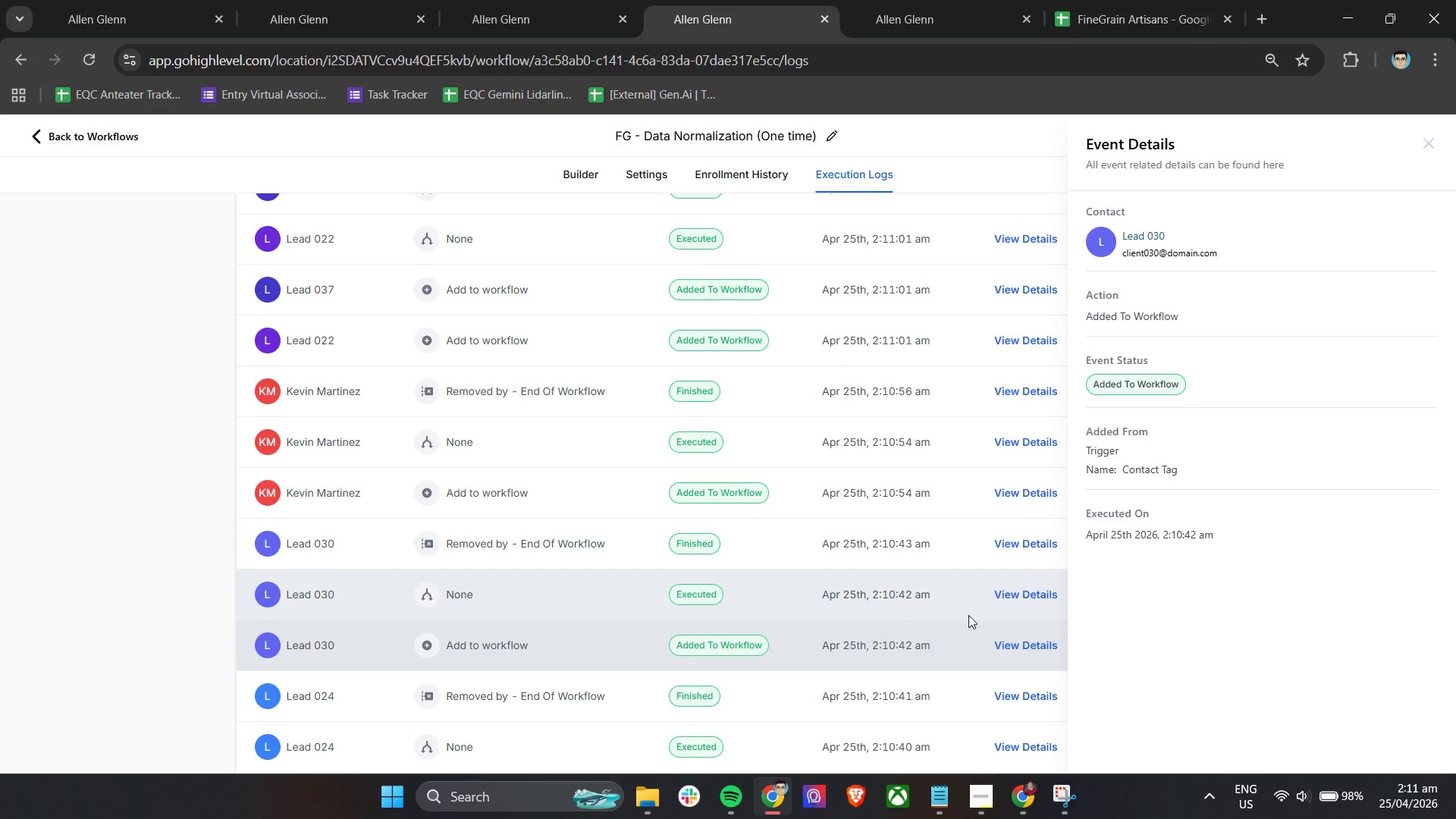 
left_click([1006, 590])
 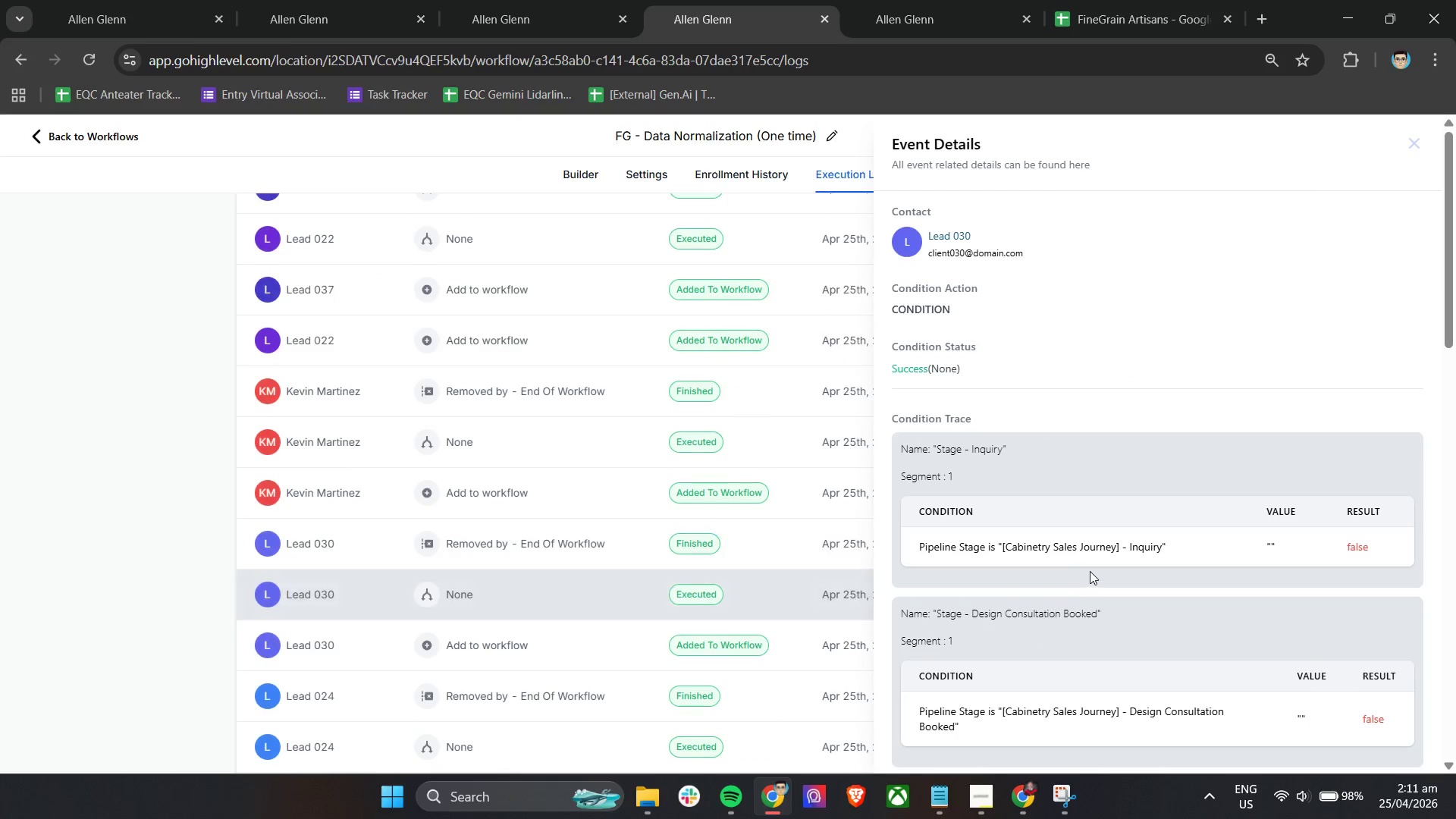 
scroll: coordinate [1066, 567], scroll_direction: down, amount: 3.0
 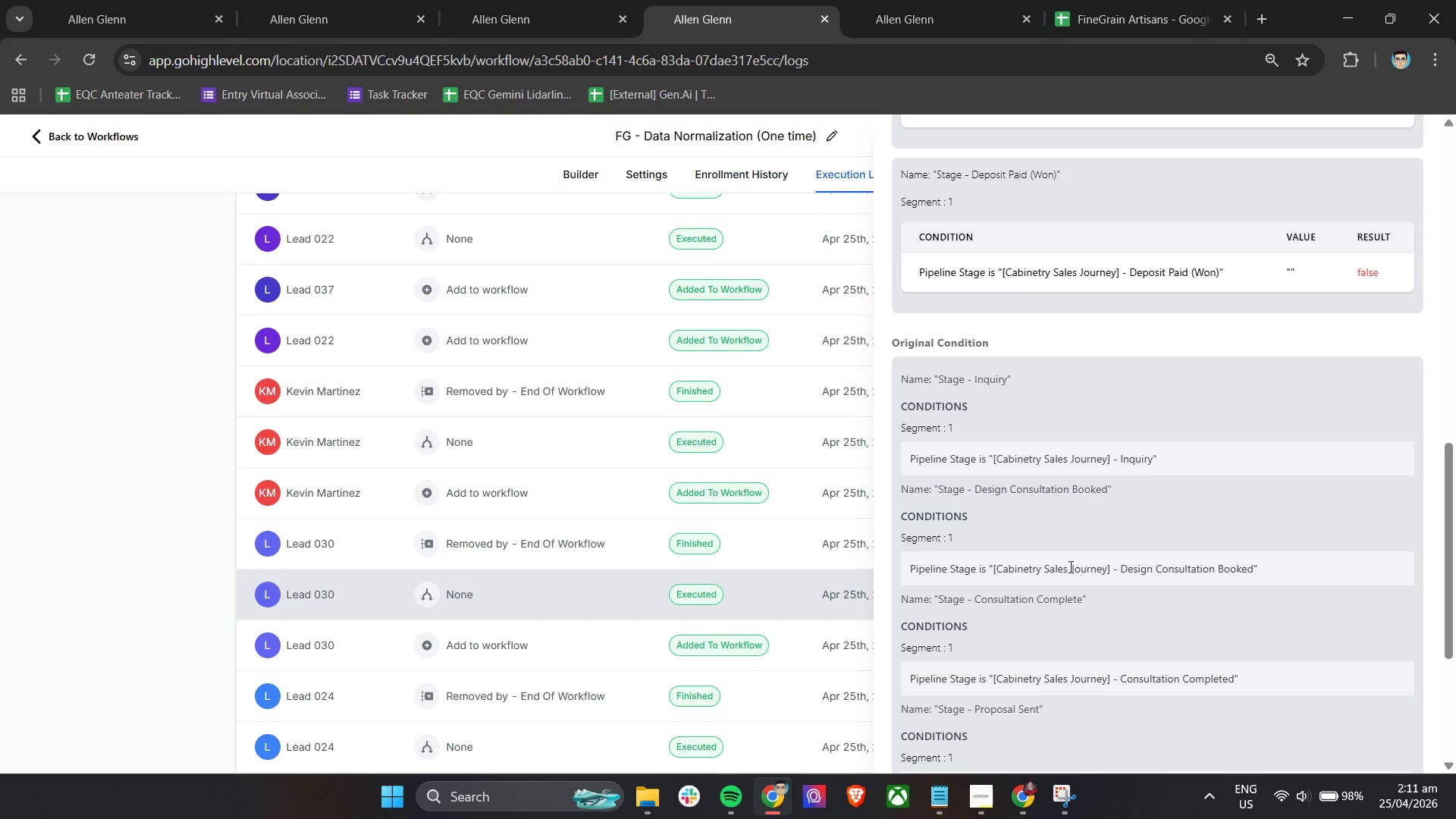 
left_click([525, 0])
 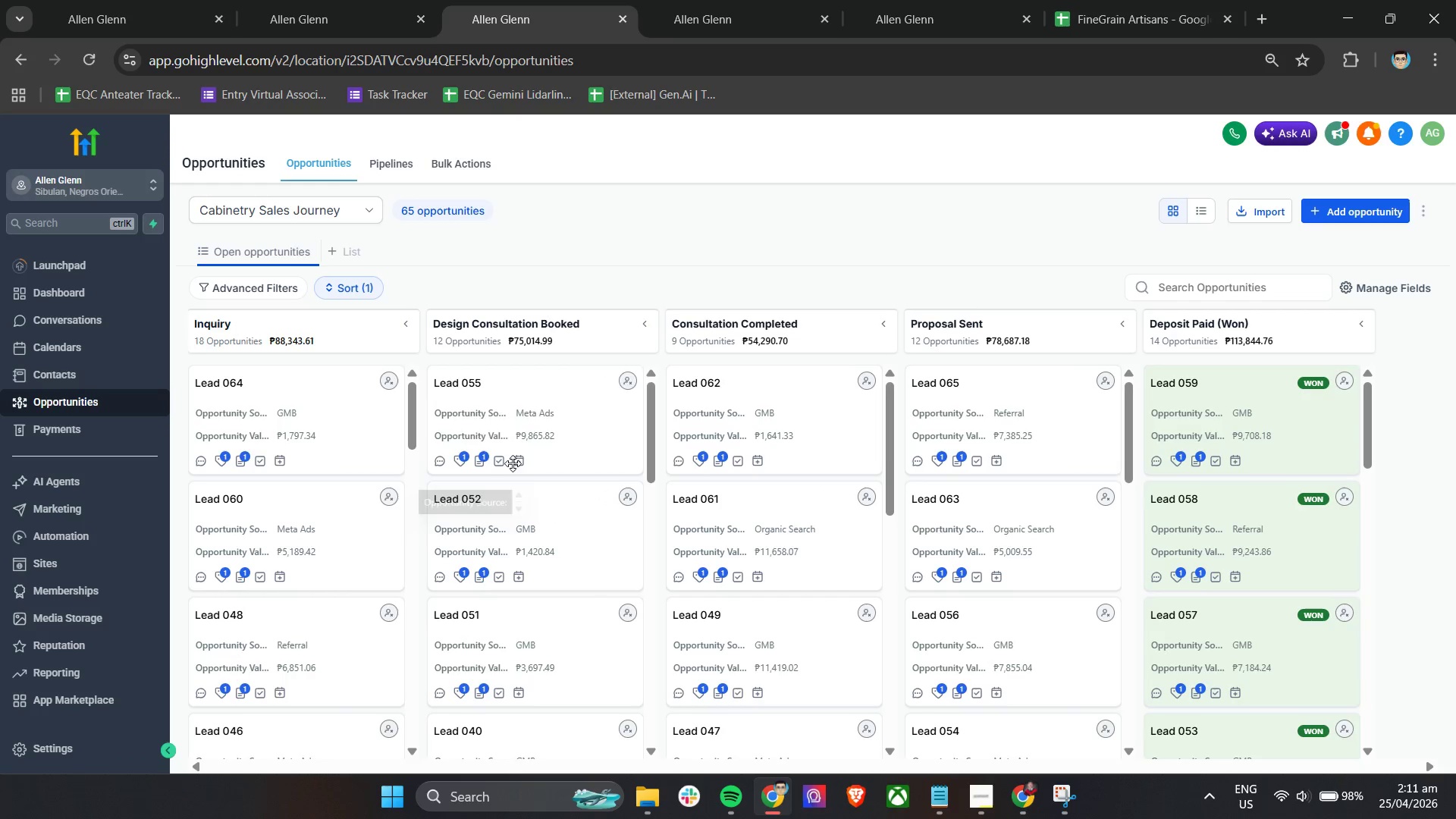 
scroll: coordinate [321, 563], scroll_direction: down, amount: 11.0
 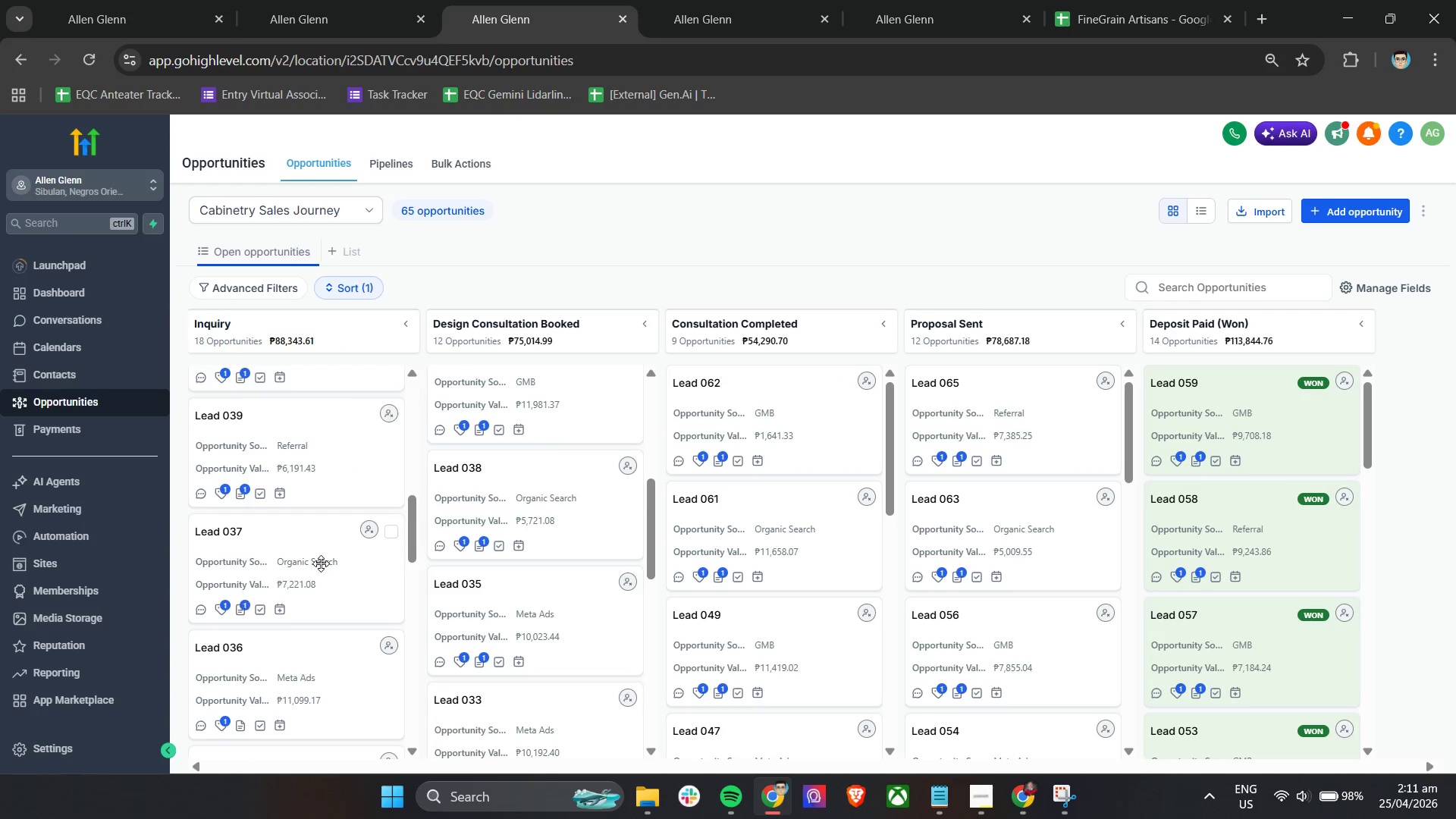 
scroll: coordinate [323, 562], scroll_direction: up, amount: 8.0
 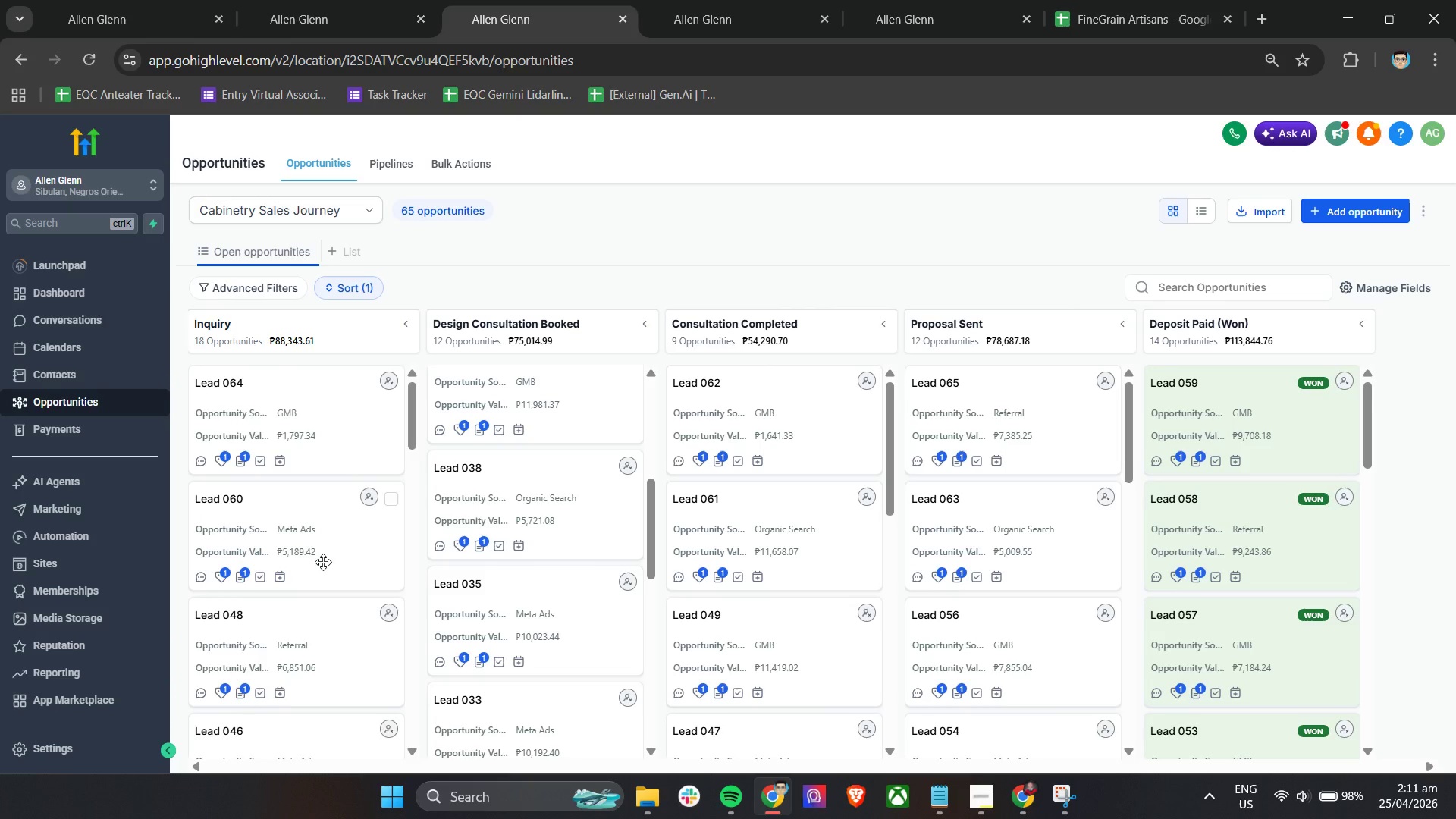 
scroll: coordinate [522, 588], scroll_direction: down, amount: 22.0
 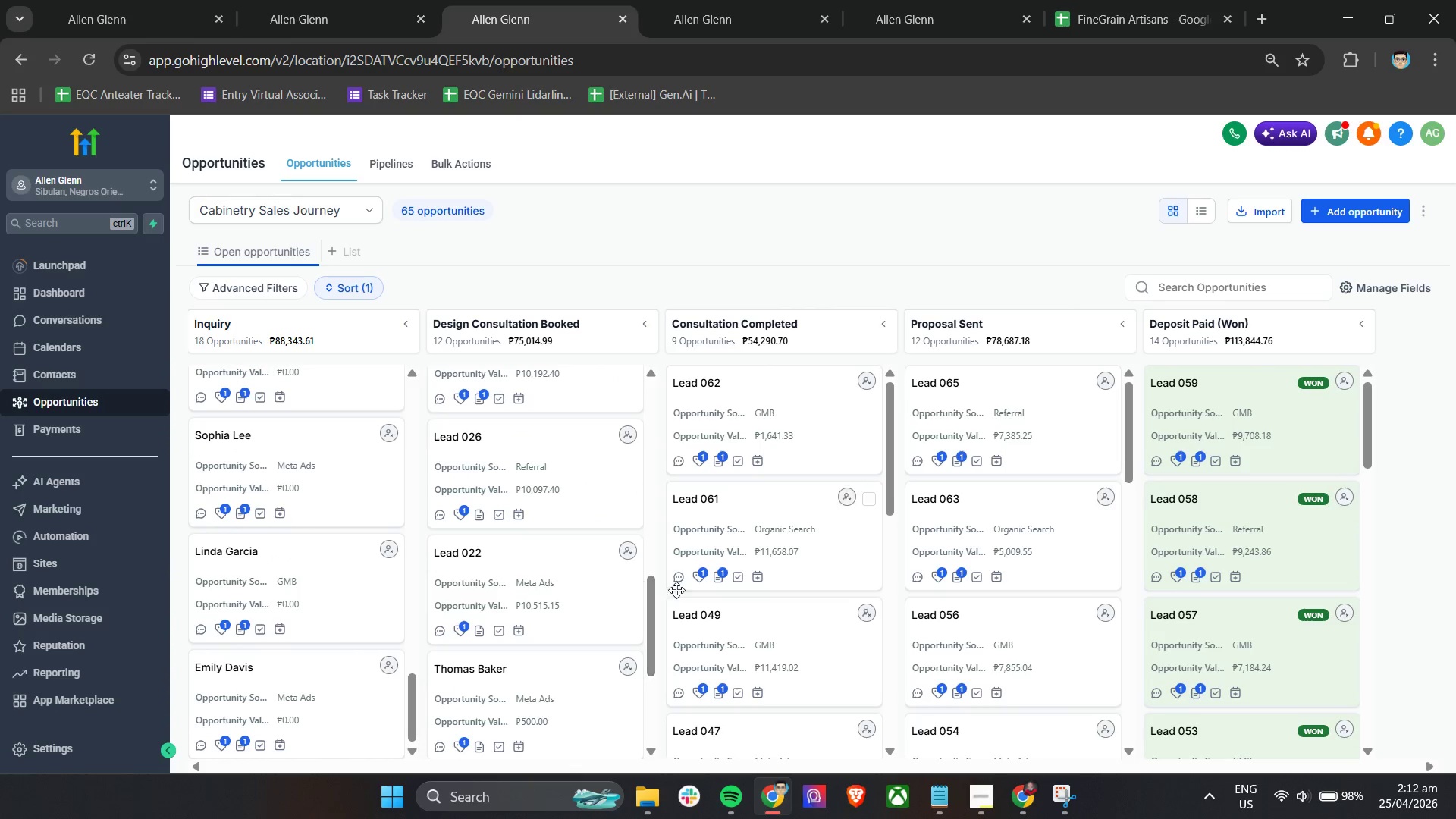 
scroll: coordinate [576, 589], scroll_direction: up, amount: 2.0
 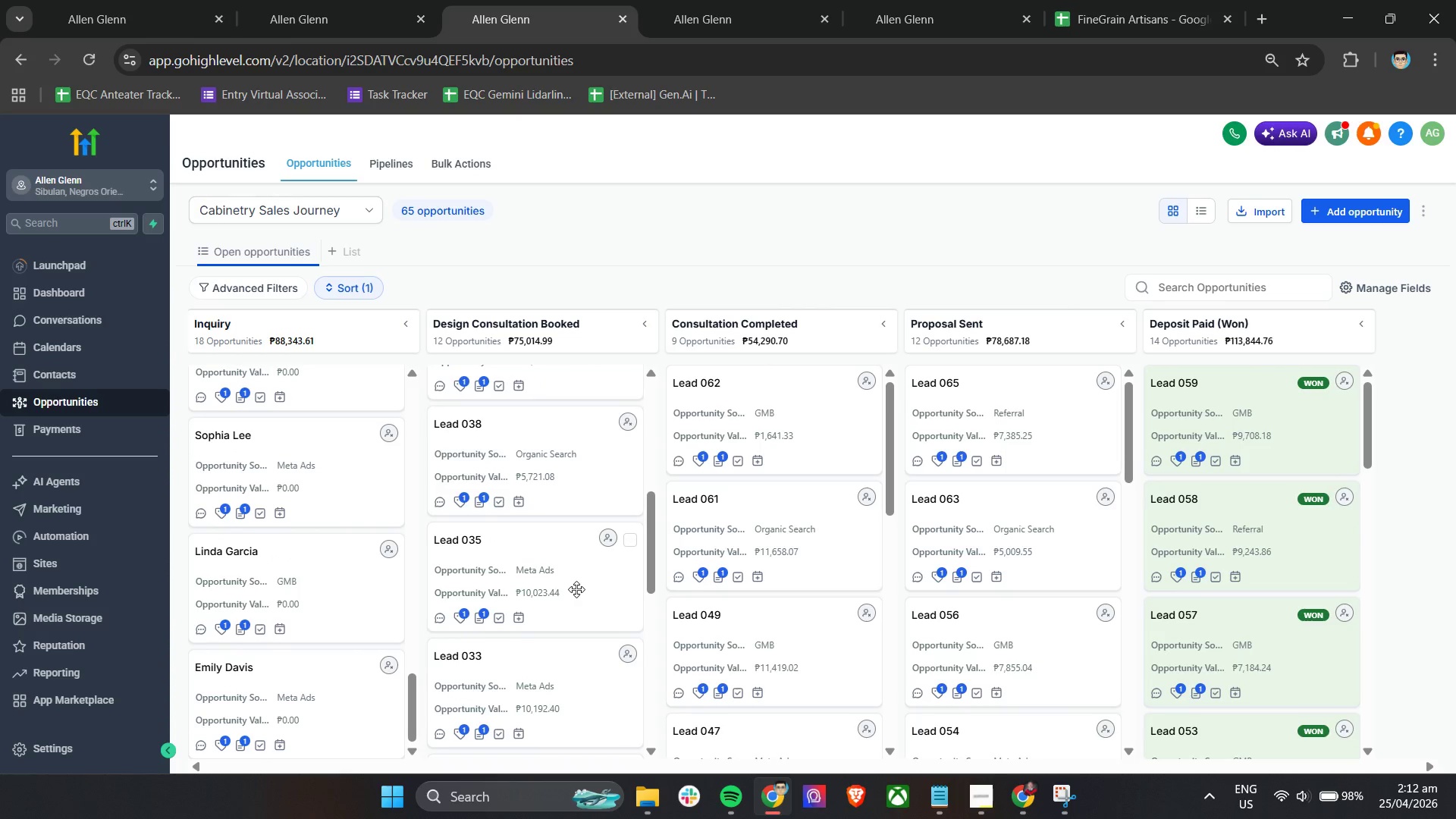 
scroll: coordinate [576, 589], scroll_direction: none, amount: 0.0
 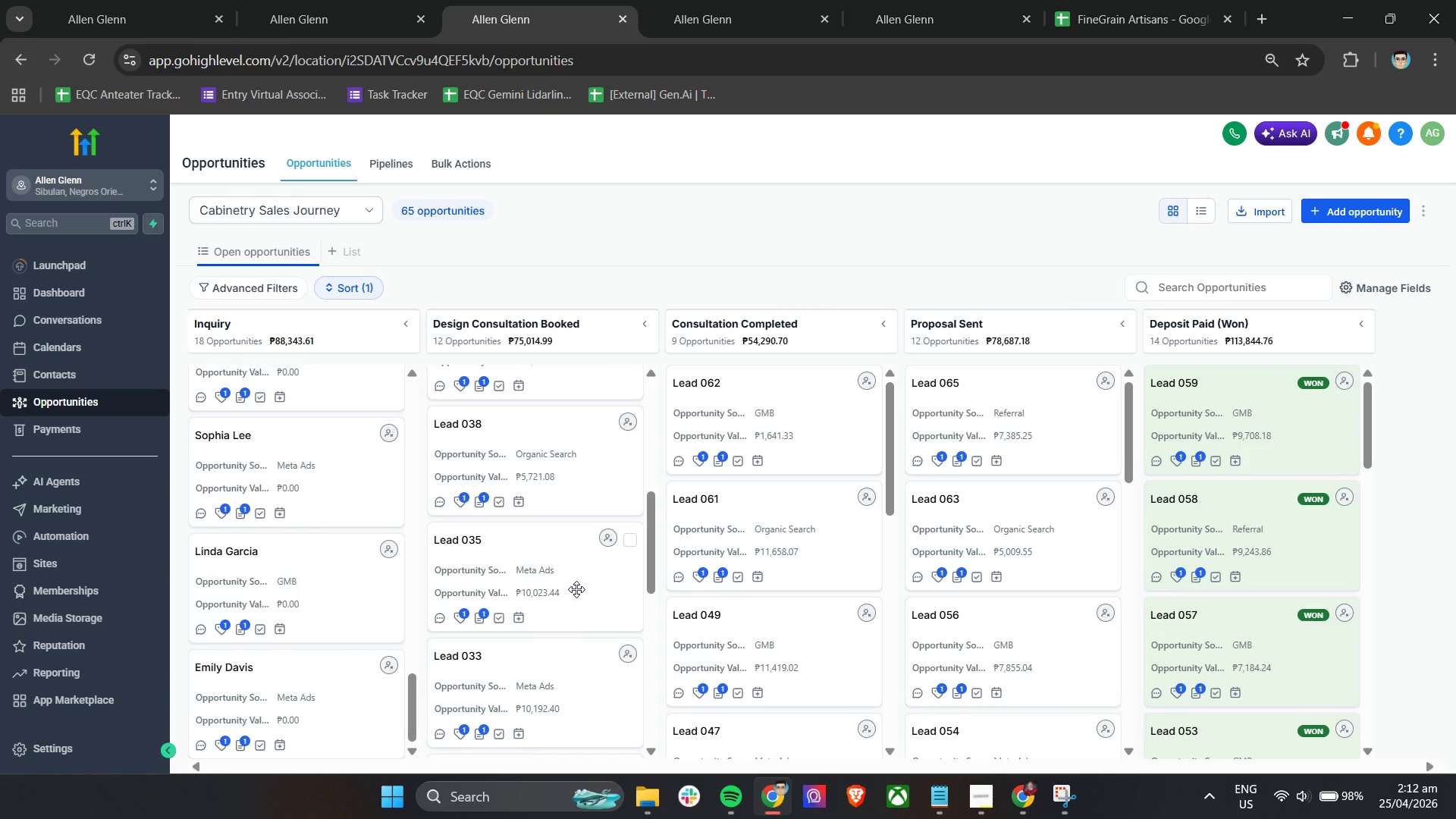 
scroll: coordinate [576, 589], scroll_direction: down, amount: 2.0
 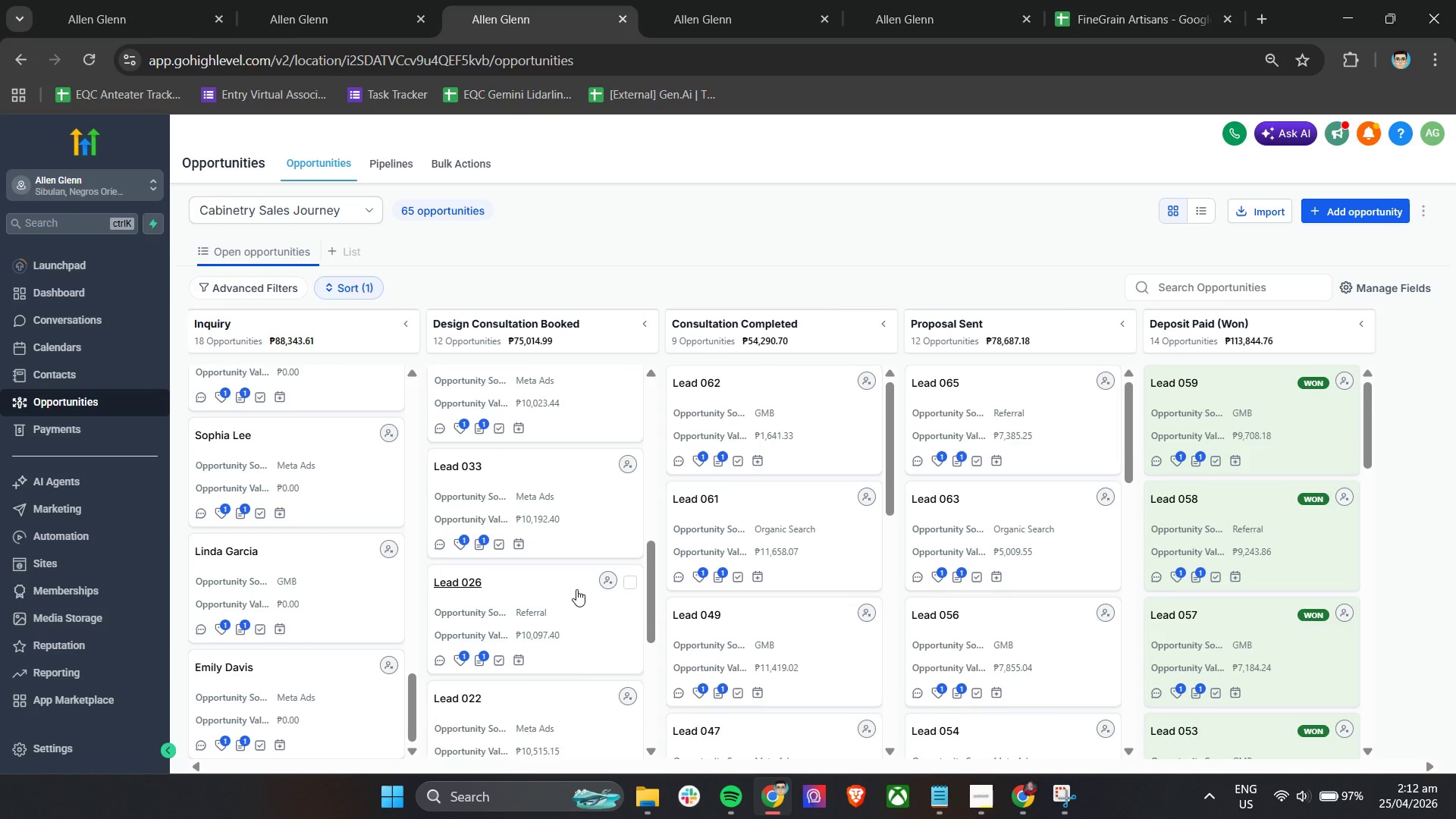 
scroll: coordinate [576, 587], scroll_direction: up, amount: 12.0
 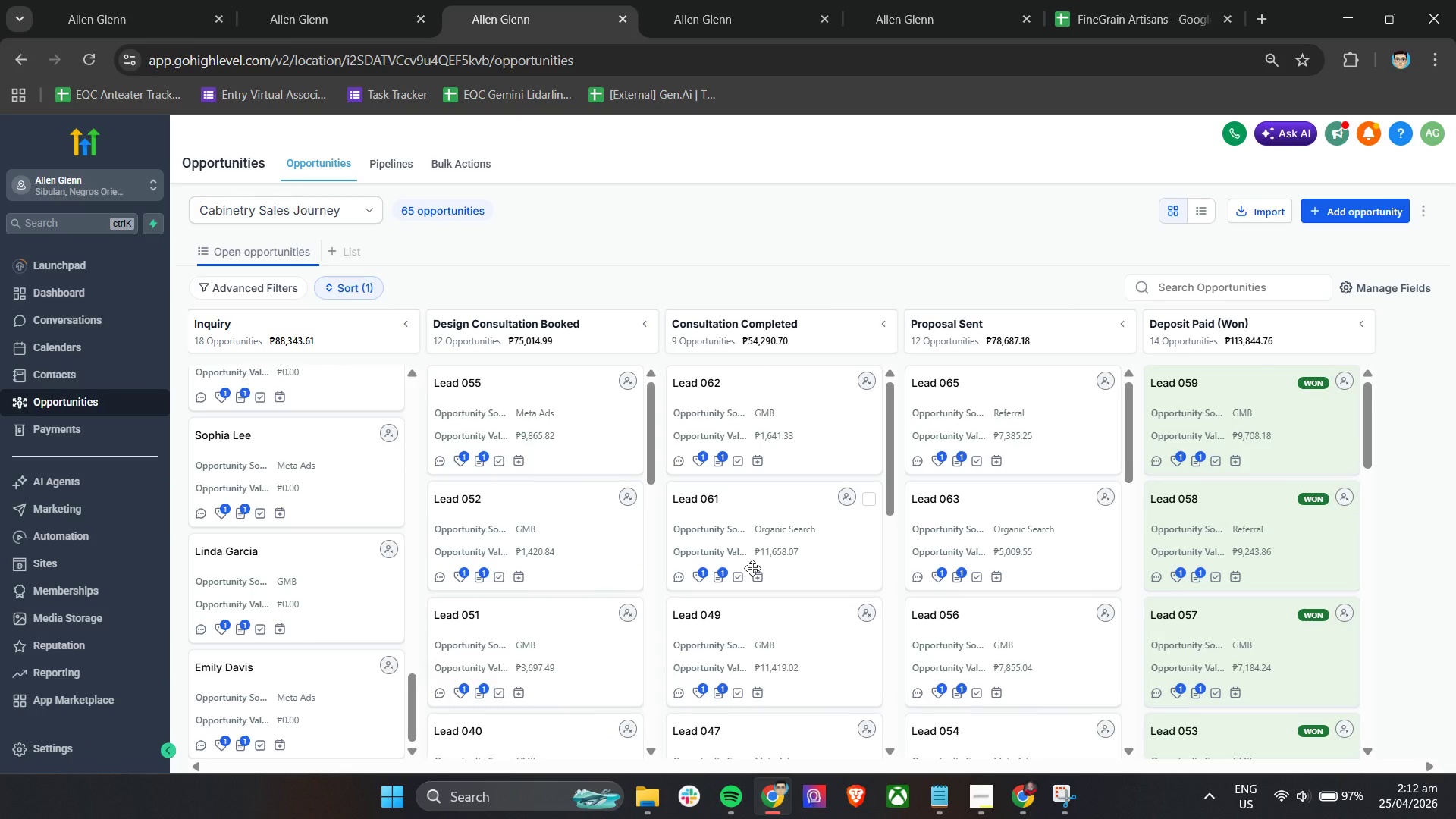 
scroll: coordinate [808, 548], scroll_direction: down, amount: 9.0
 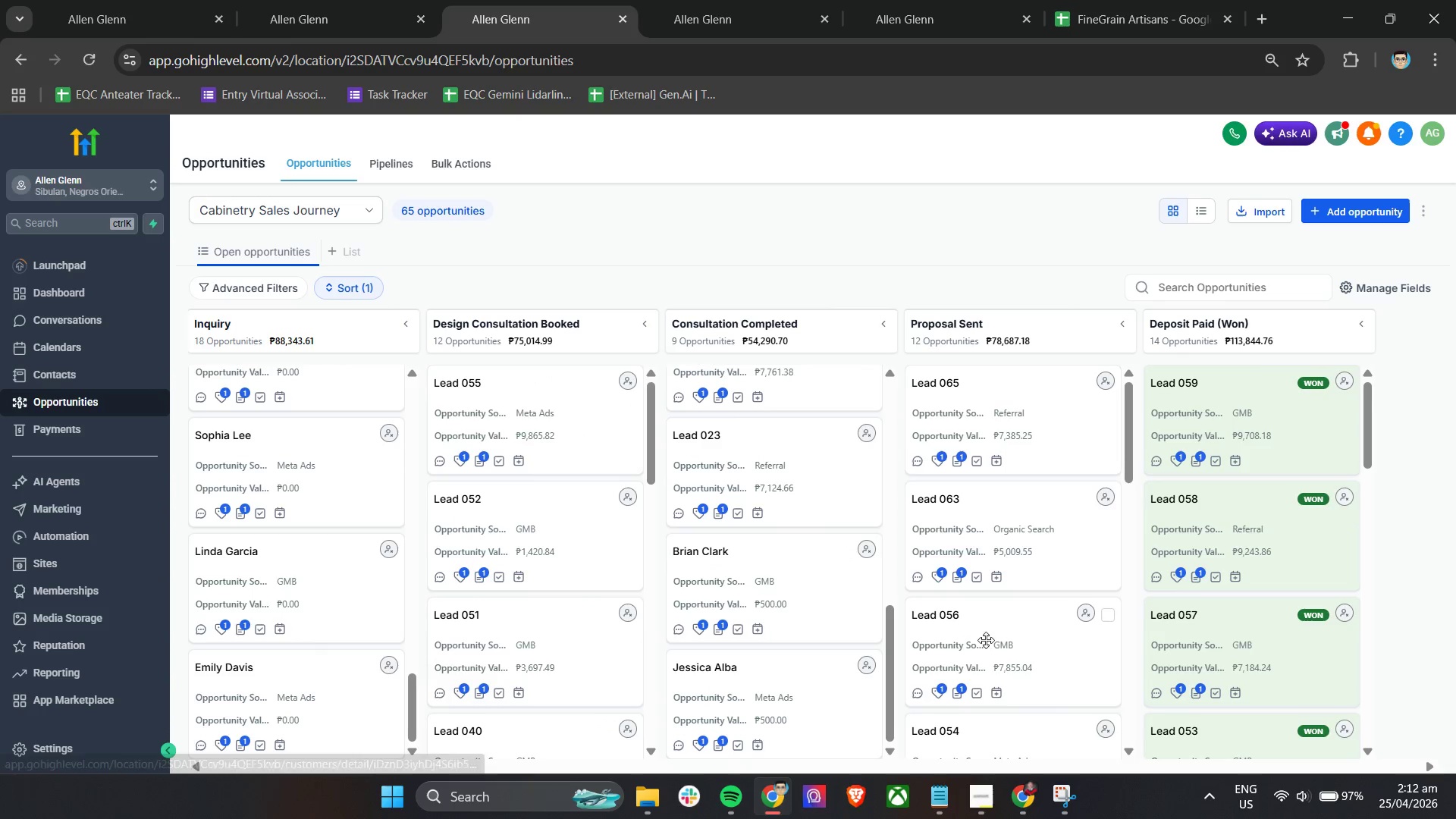 
scroll: coordinate [821, 607], scroll_direction: up, amount: 9.0
 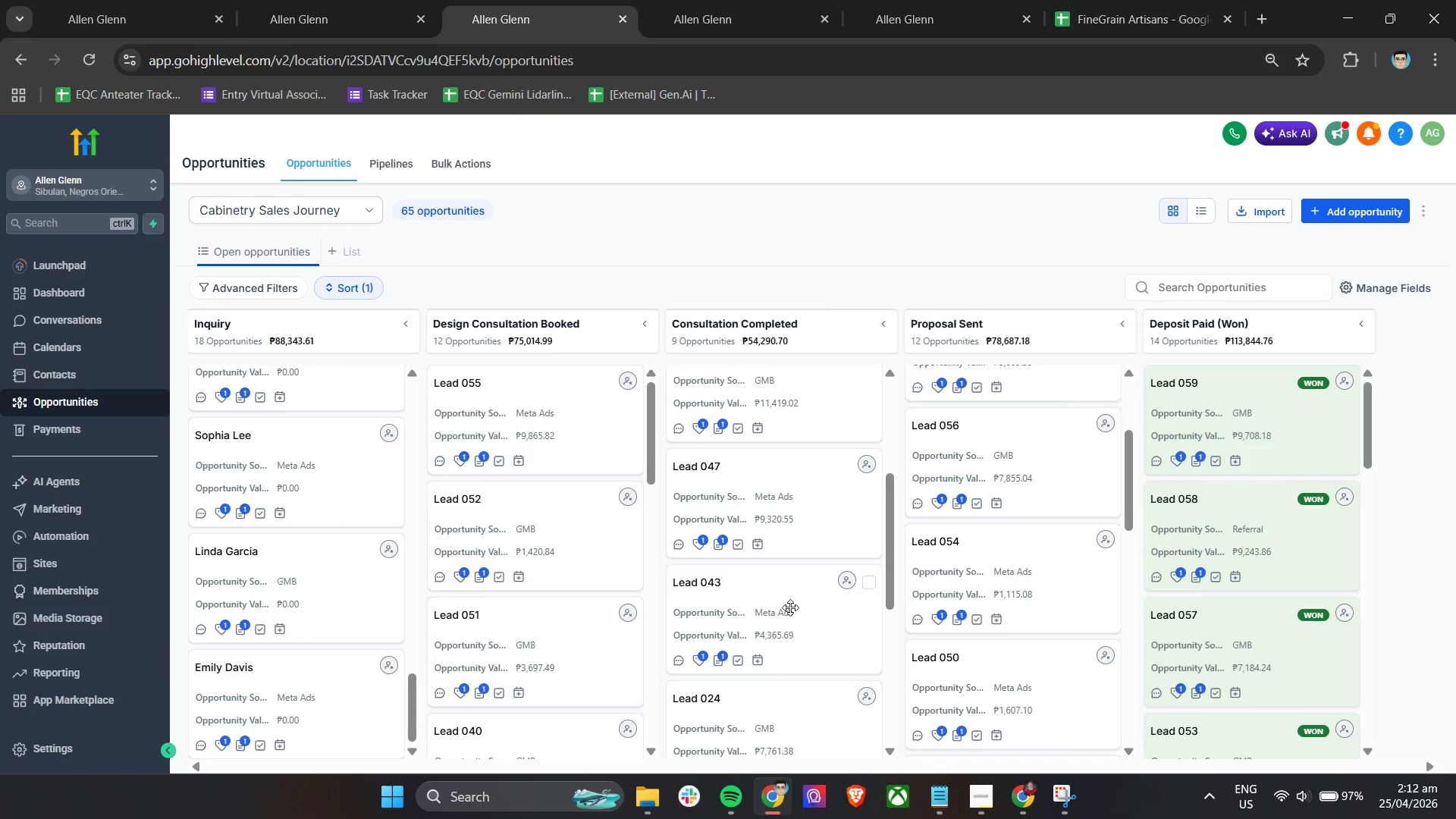 
scroll: coordinate [962, 615], scroll_direction: down, amount: 5.0
 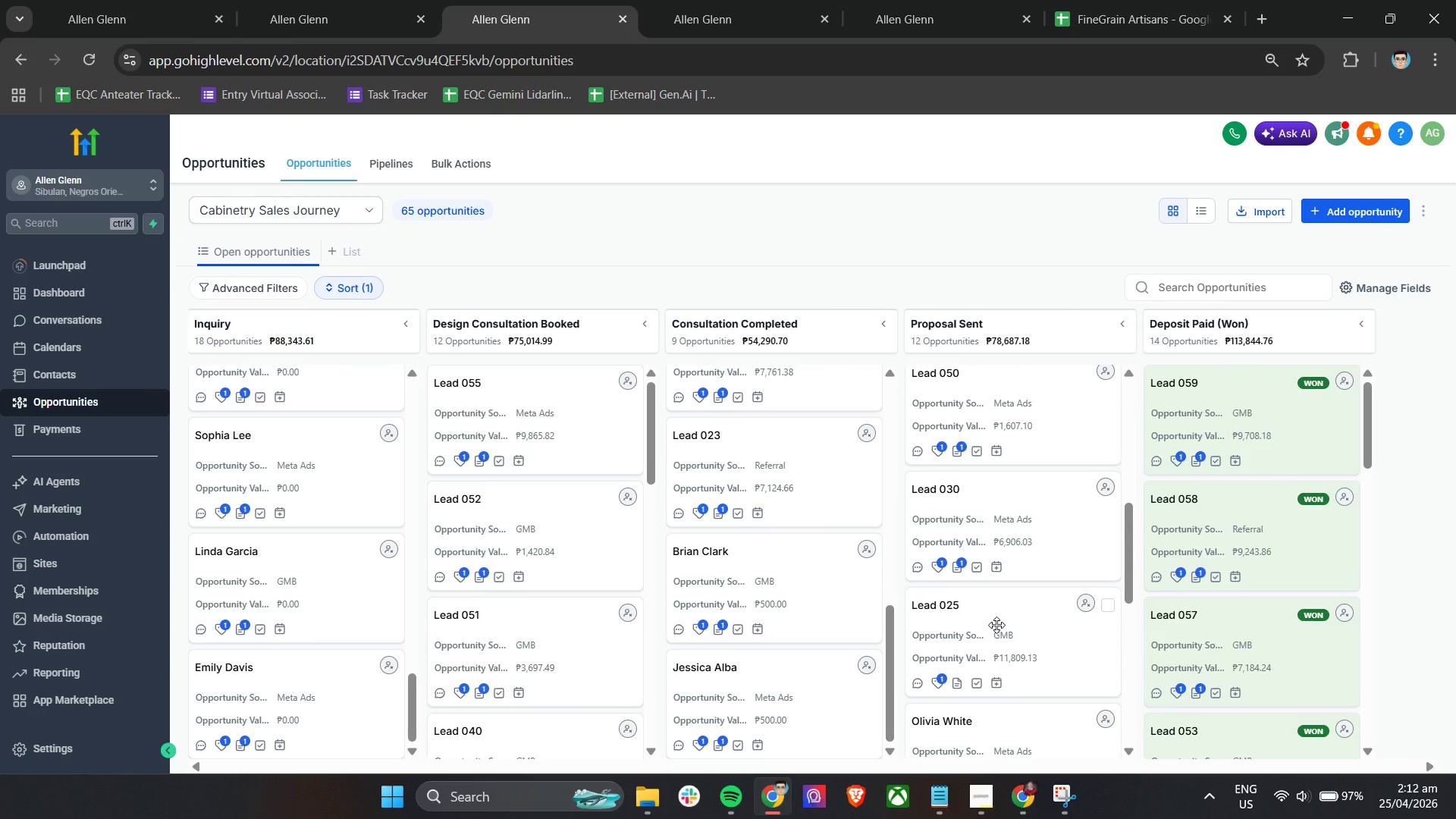 
scroll: coordinate [996, 625], scroll_direction: none, amount: 0.0
 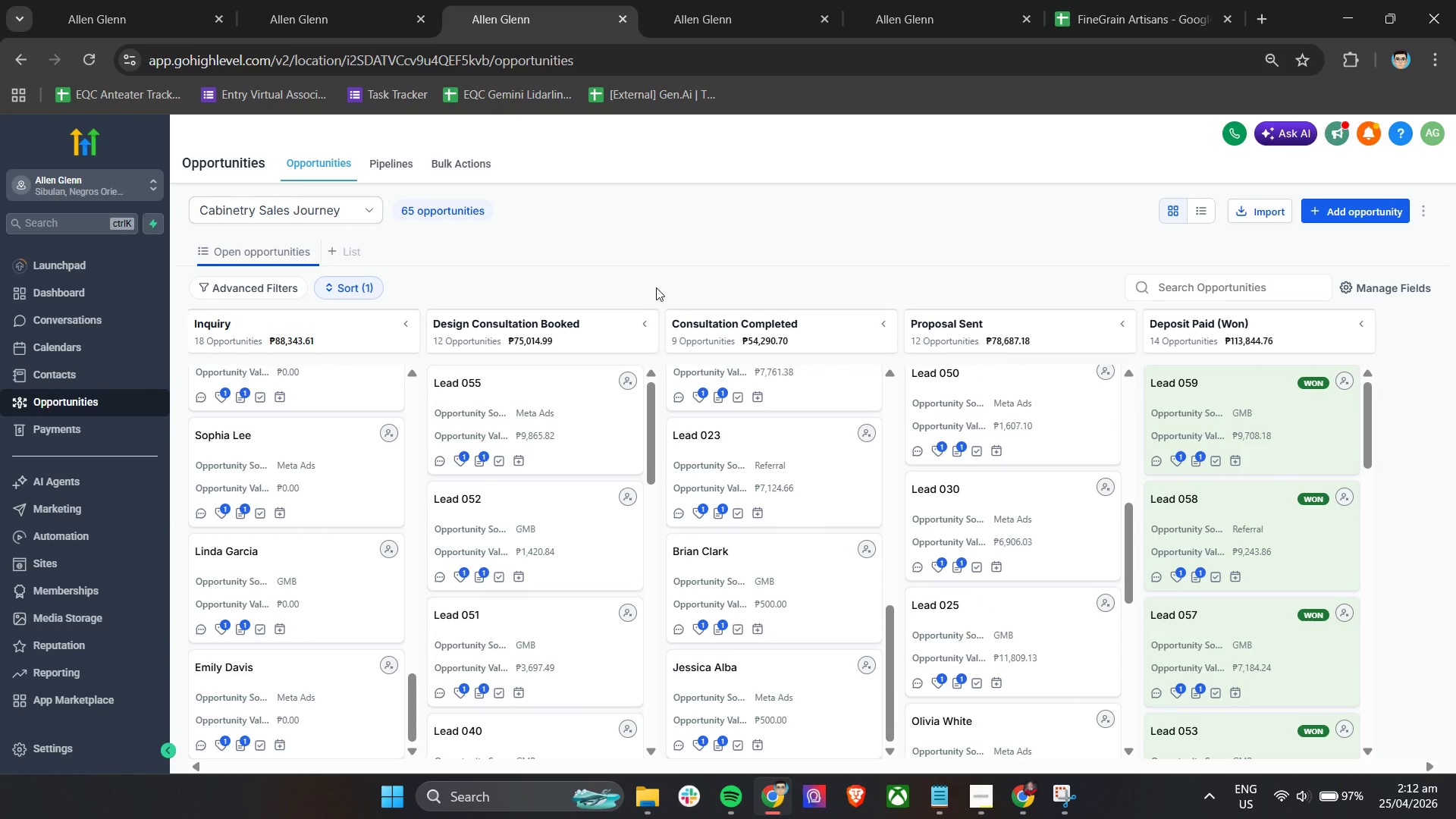 
left_click([338, 0])
 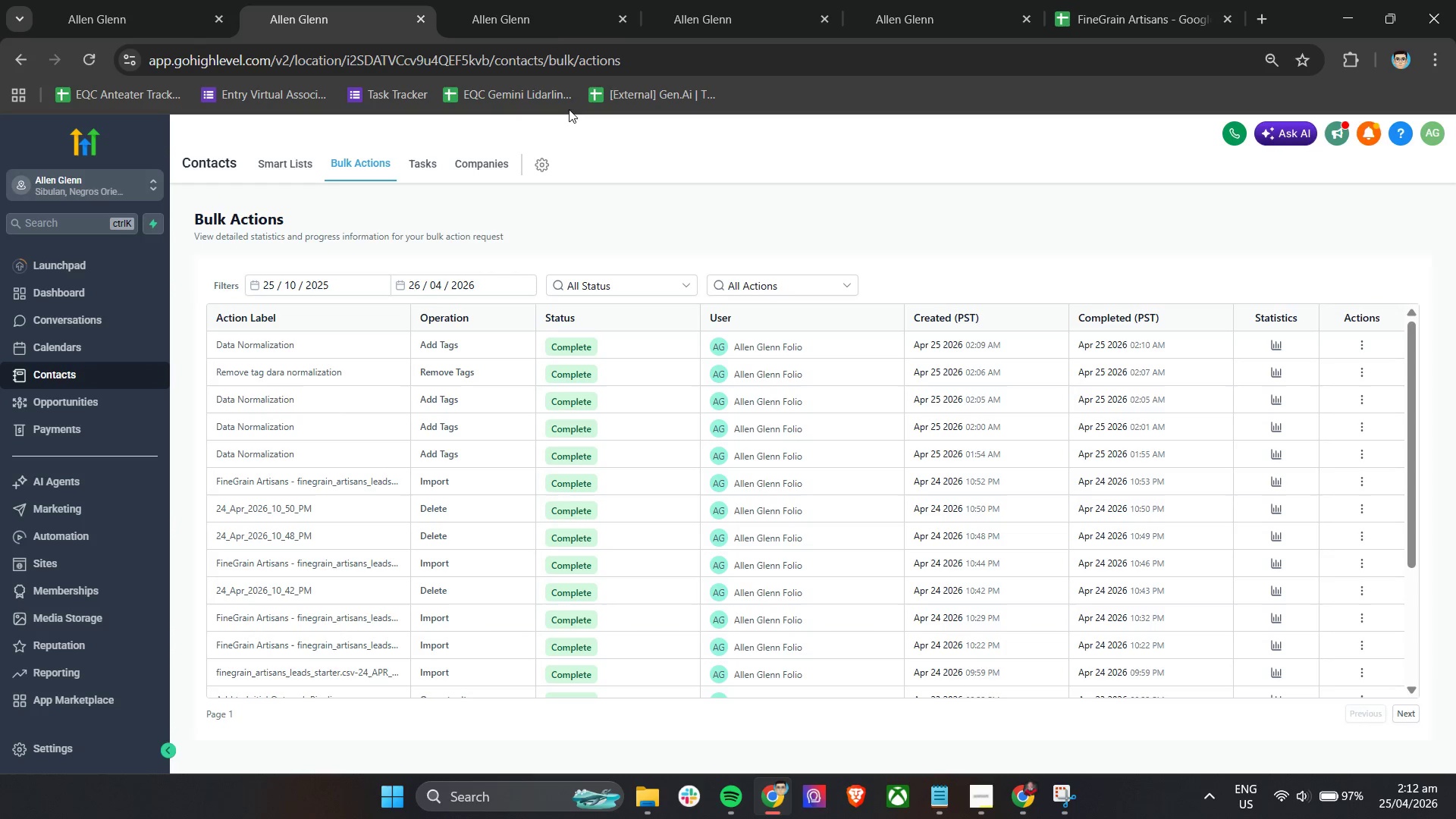 
left_click([499, 0])
 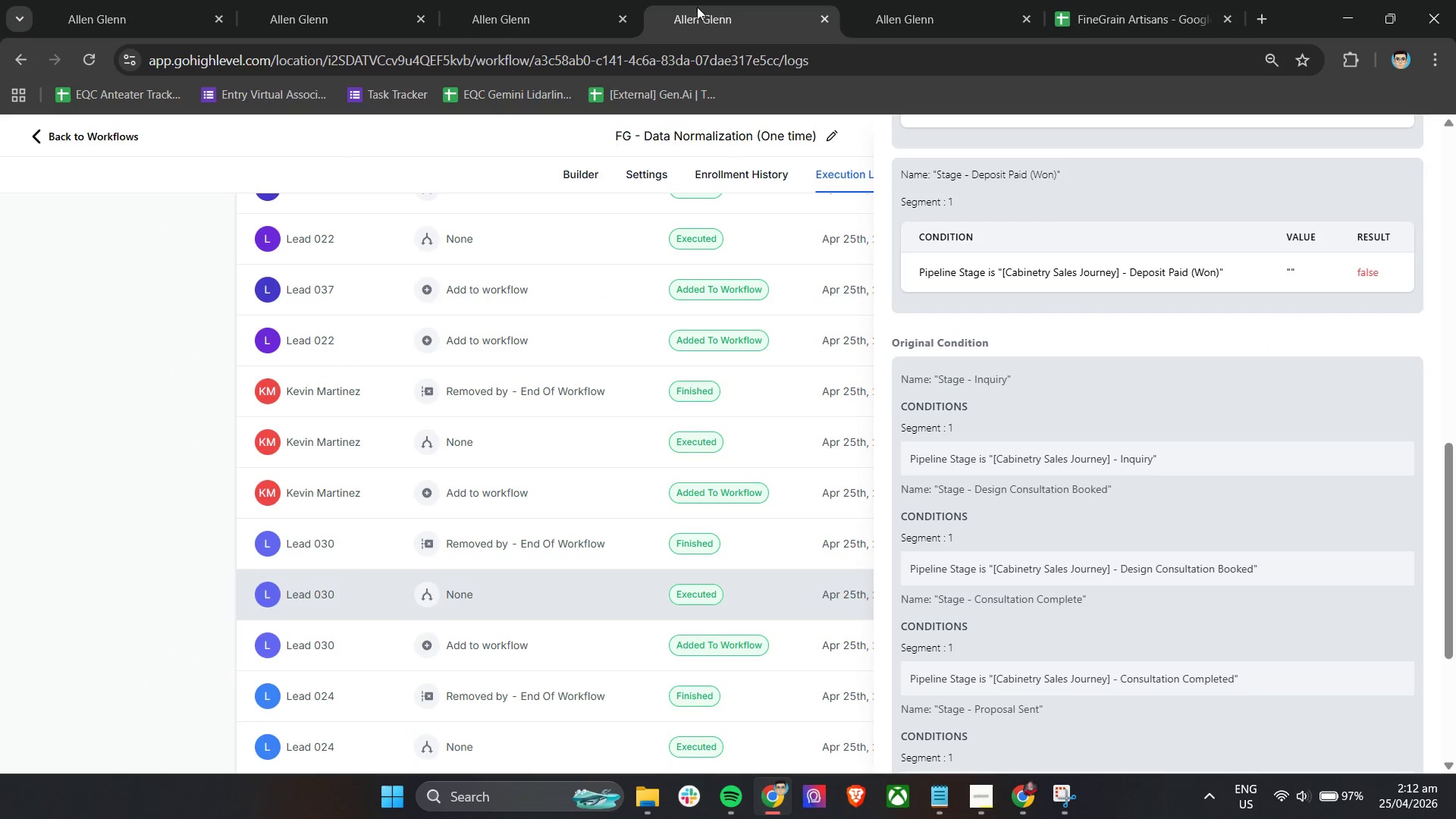 
scroll: coordinate [1385, 577], scroll_direction: up, amount: 14.0
 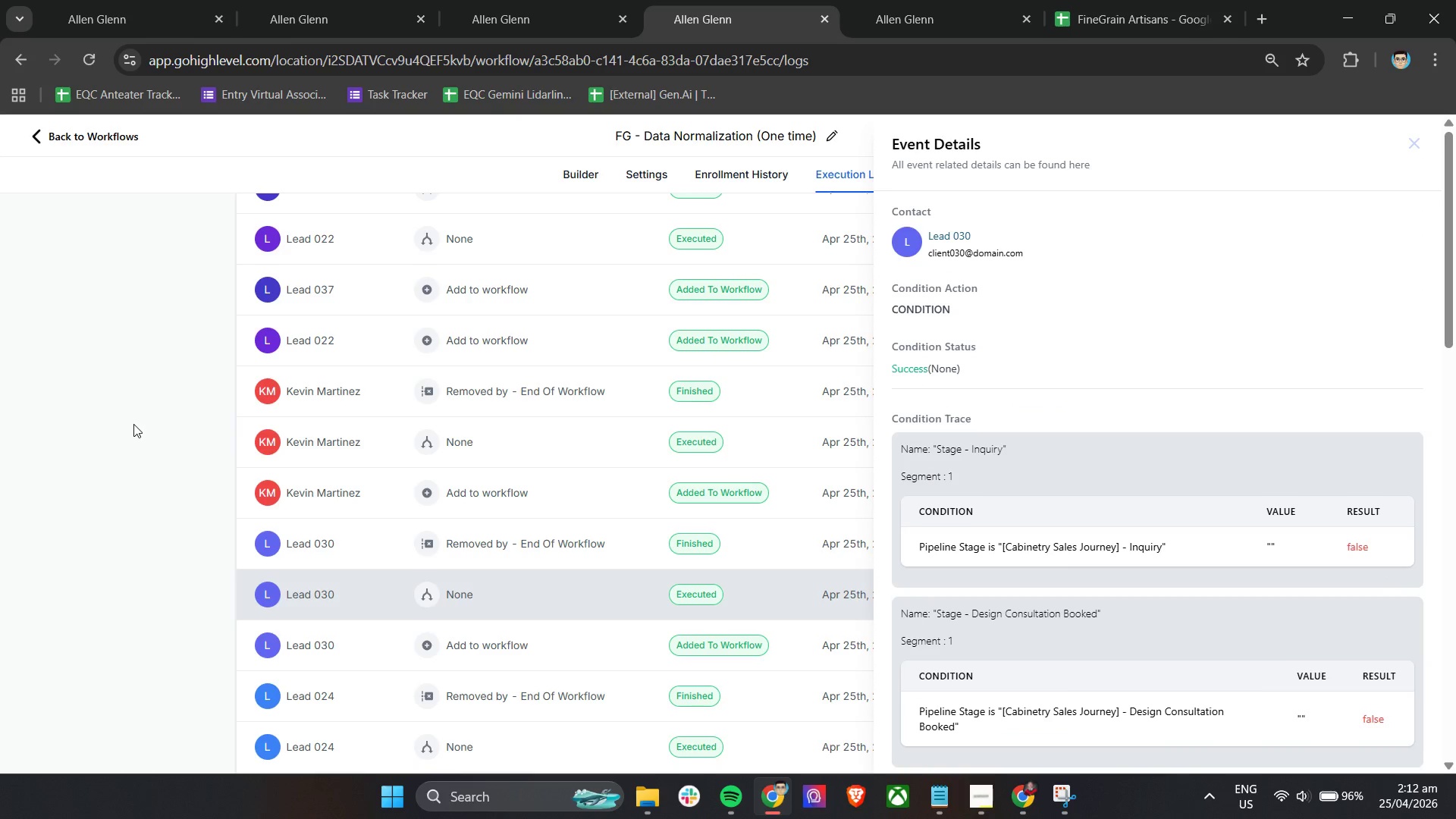 
wait(5.73)
 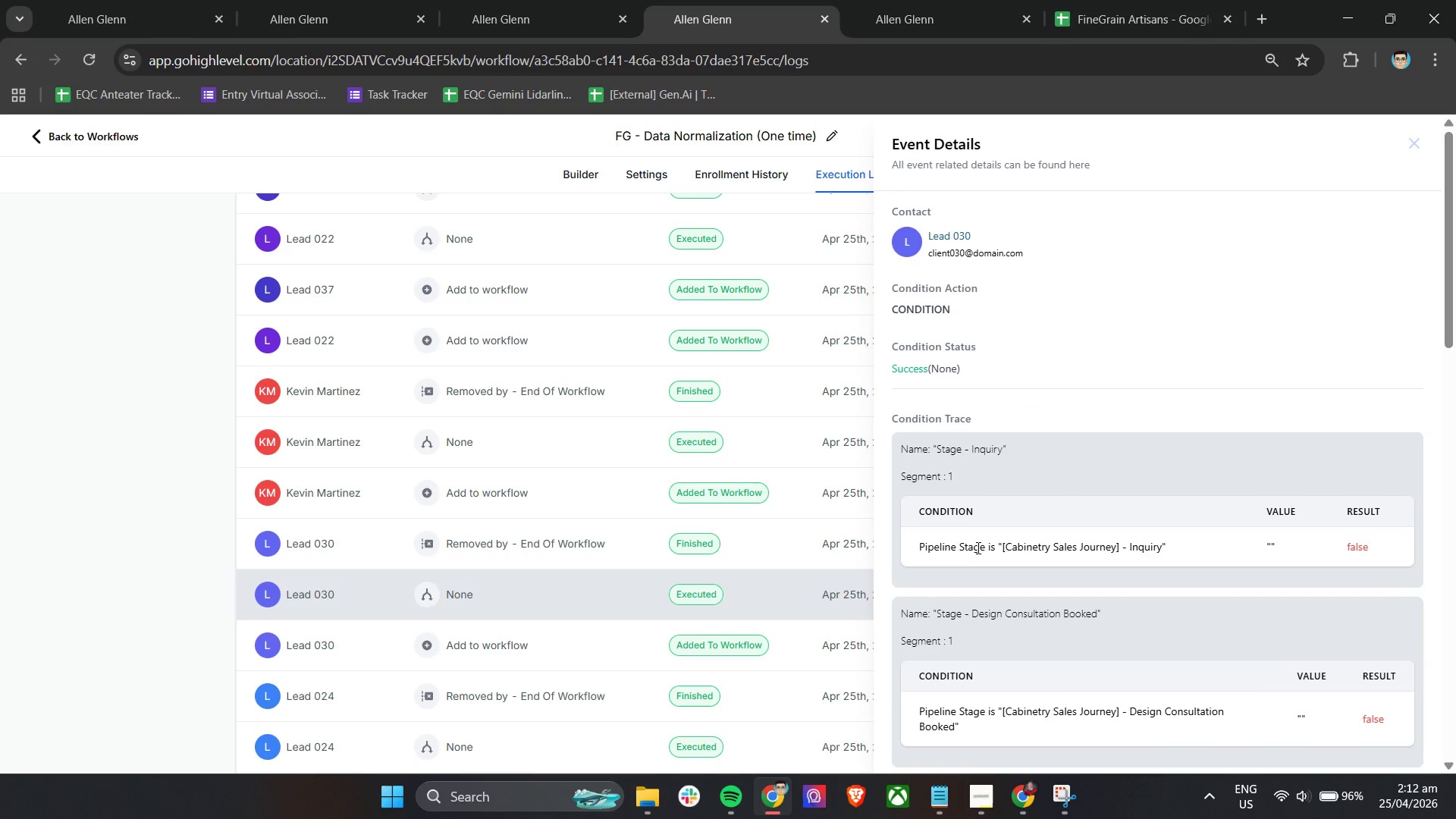 
left_click([1417, 145])
 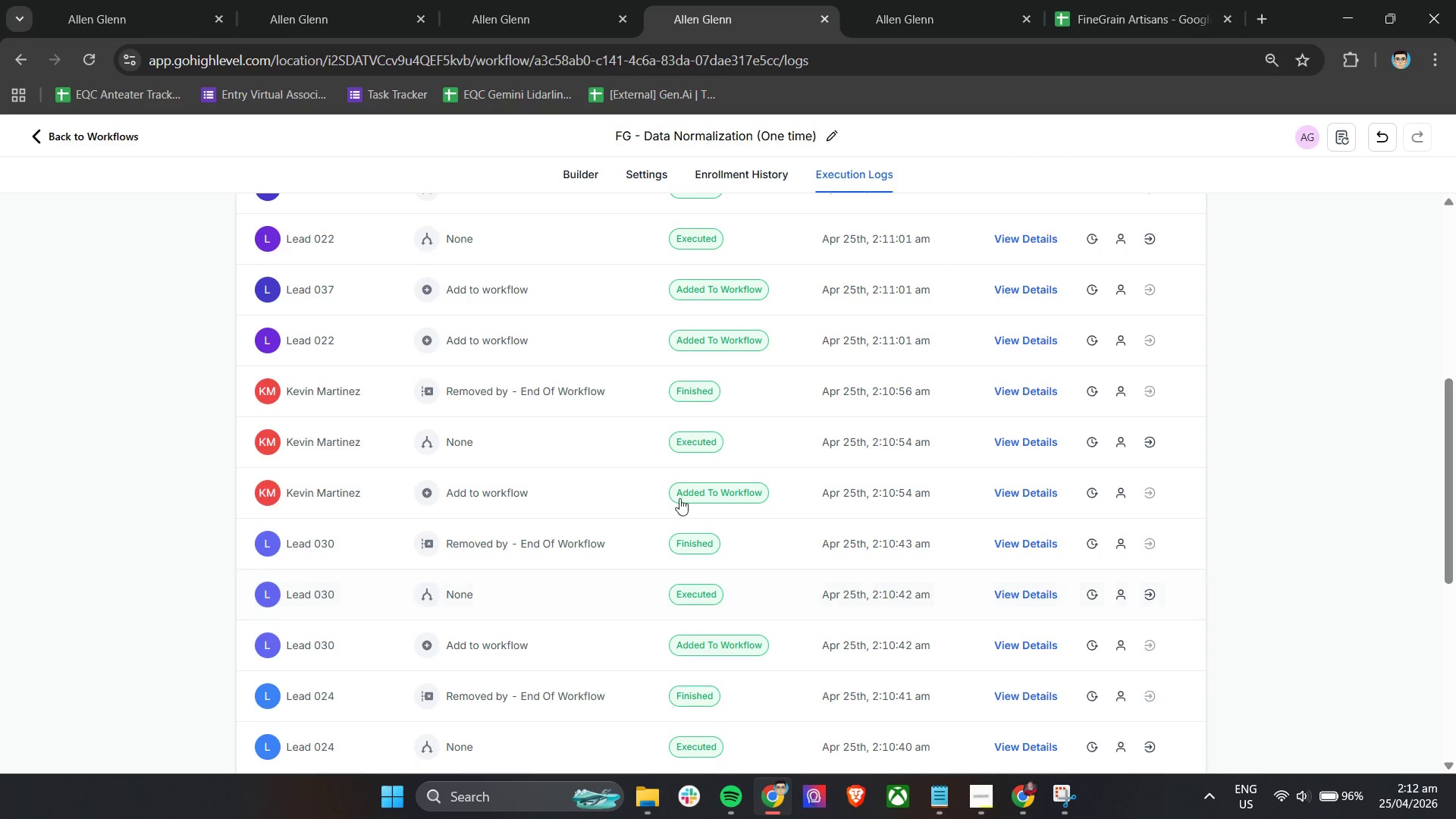 
scroll: coordinate [673, 556], scroll_direction: down, amount: 10.0
 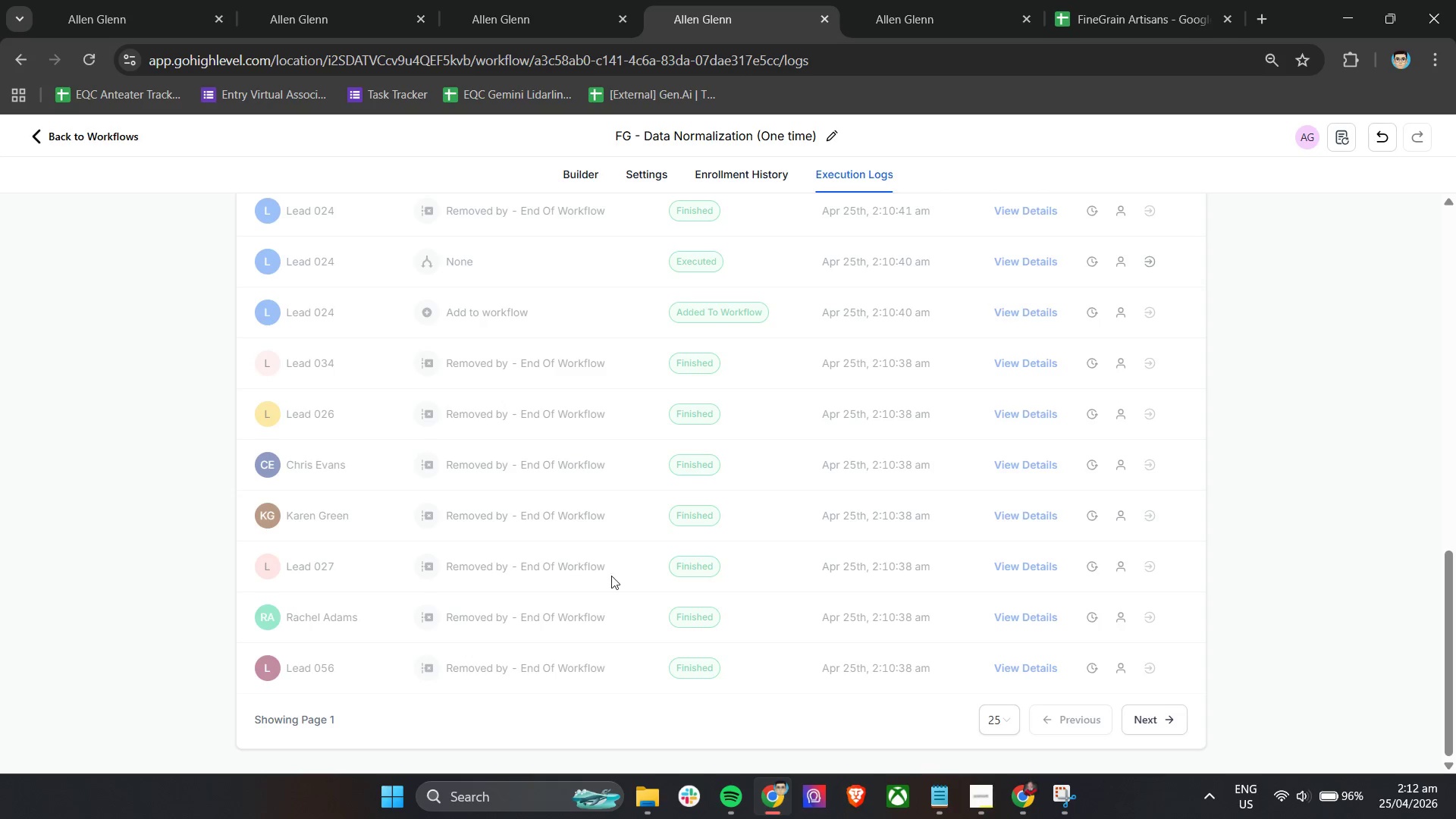 
scroll: coordinate [651, 585], scroll_direction: up, amount: 14.0
 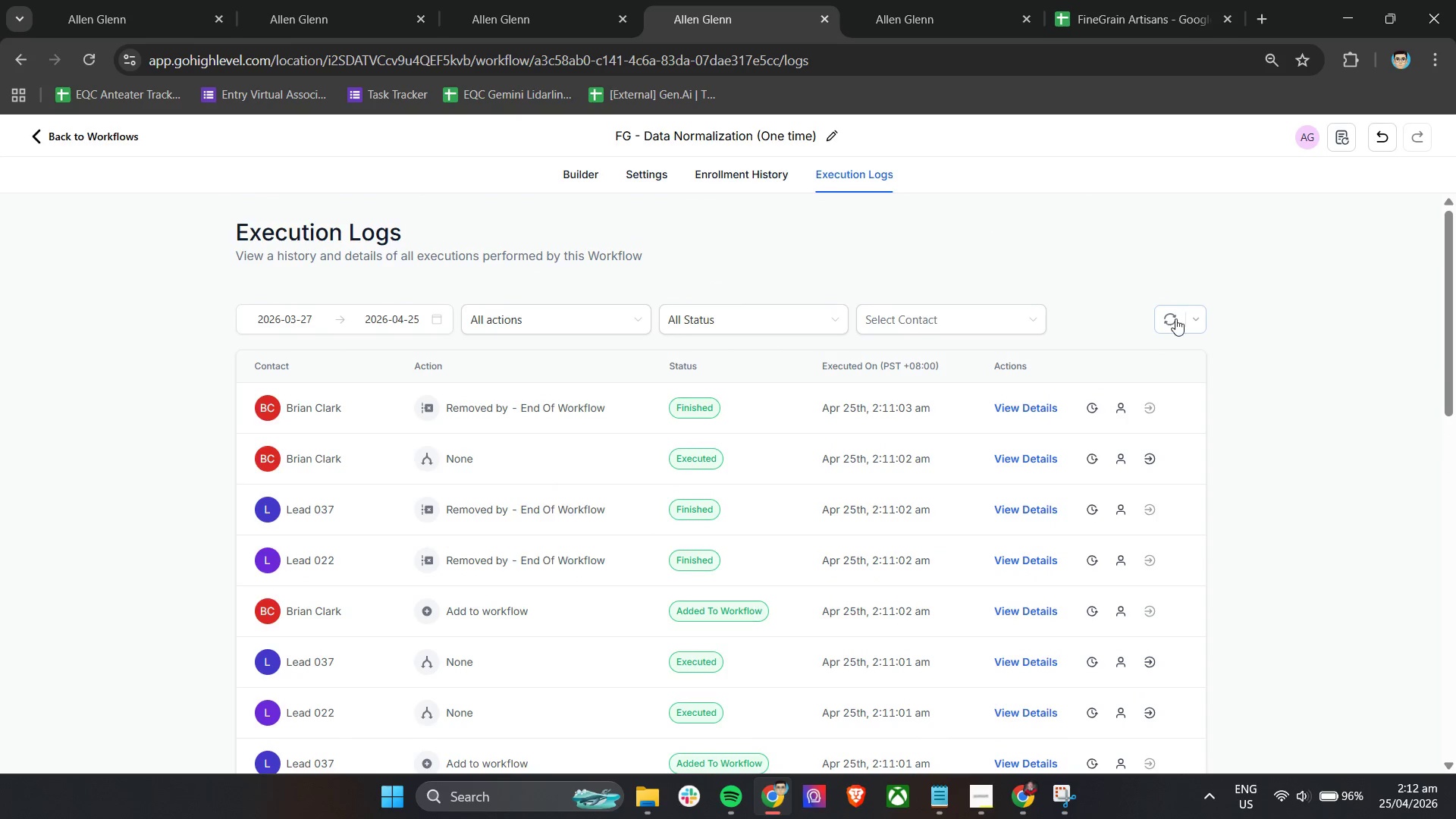 
left_click([1164, 320])
 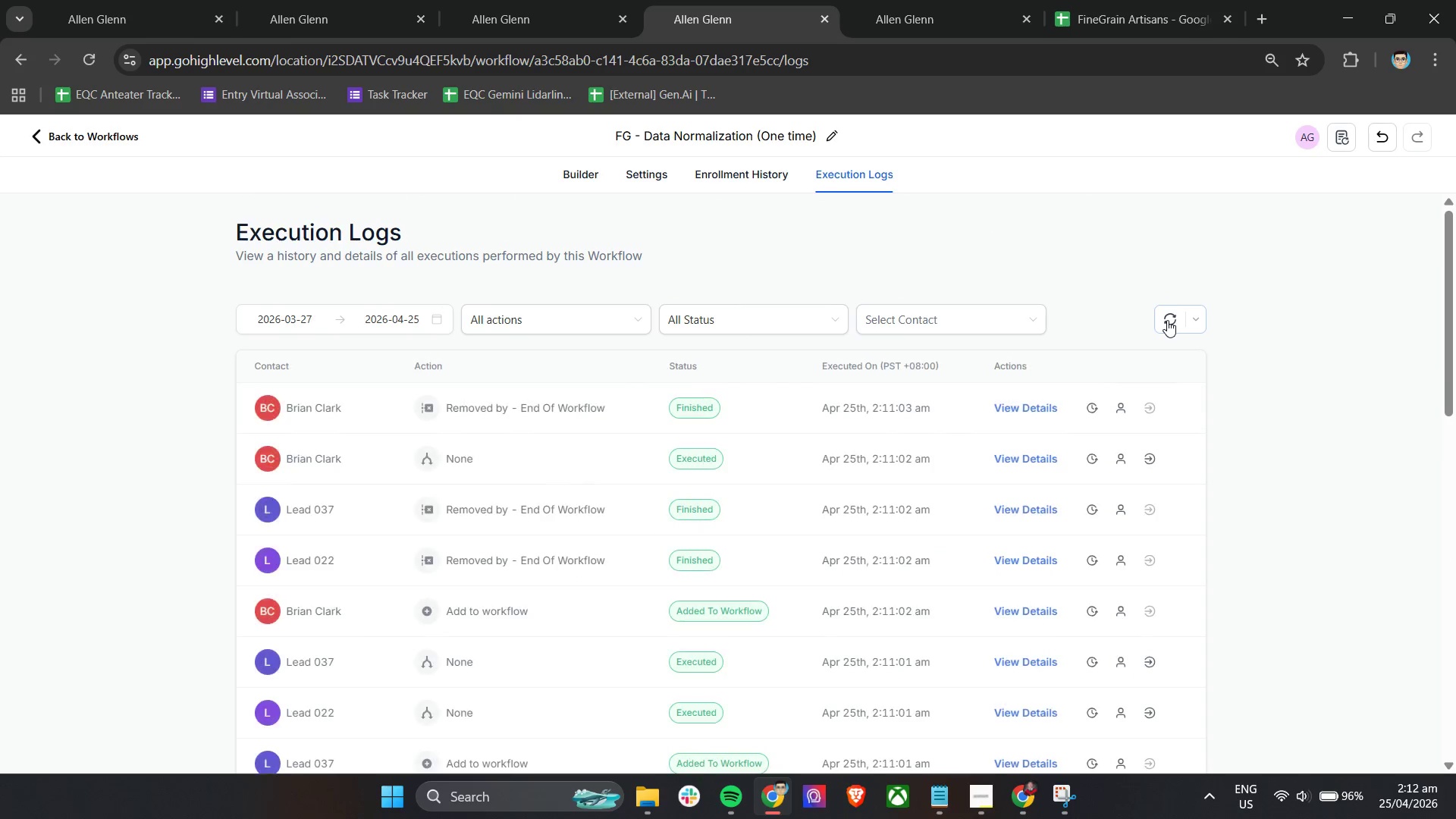 
left_click([1170, 320])
 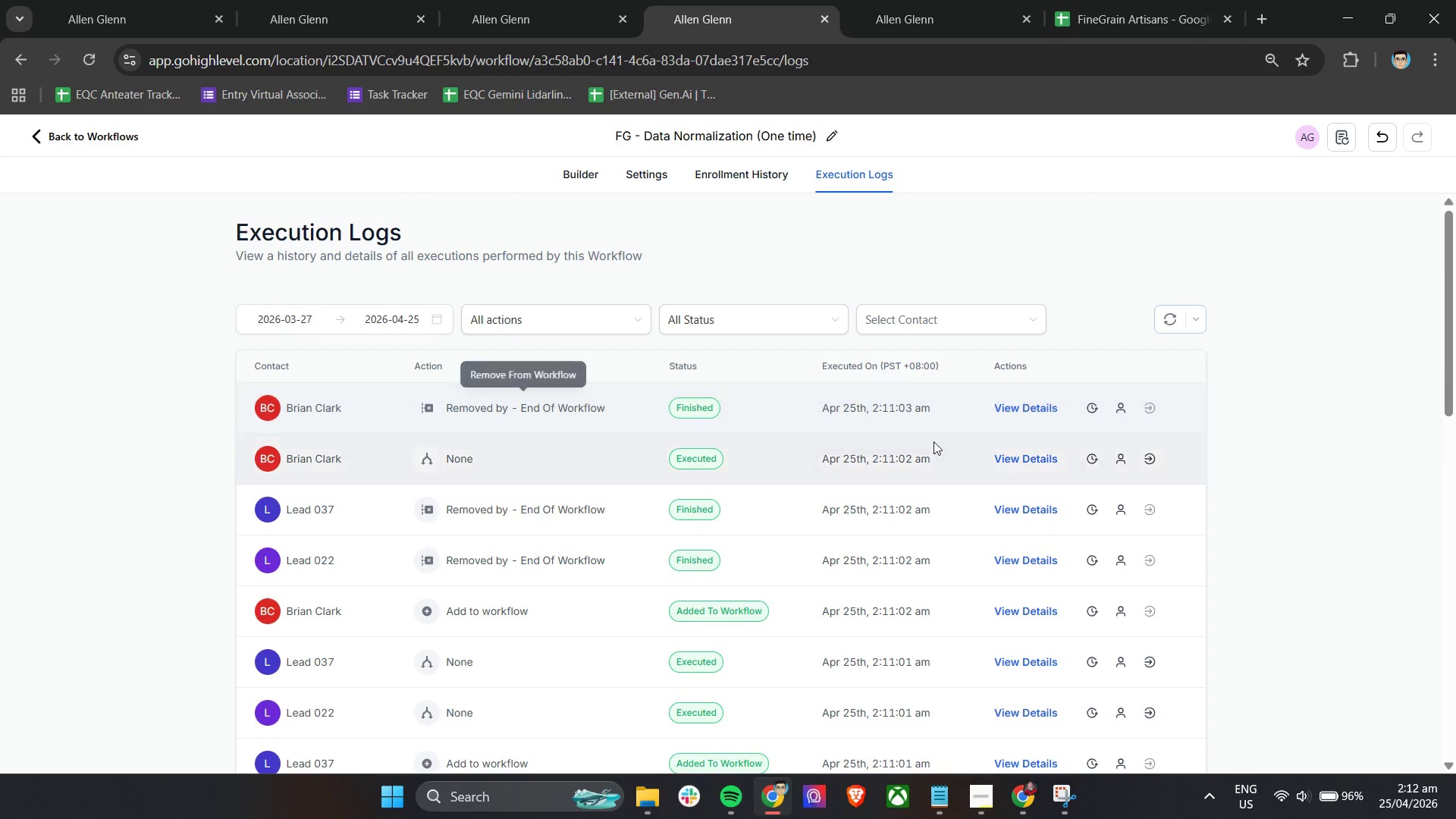 
left_click([1013, 460])
 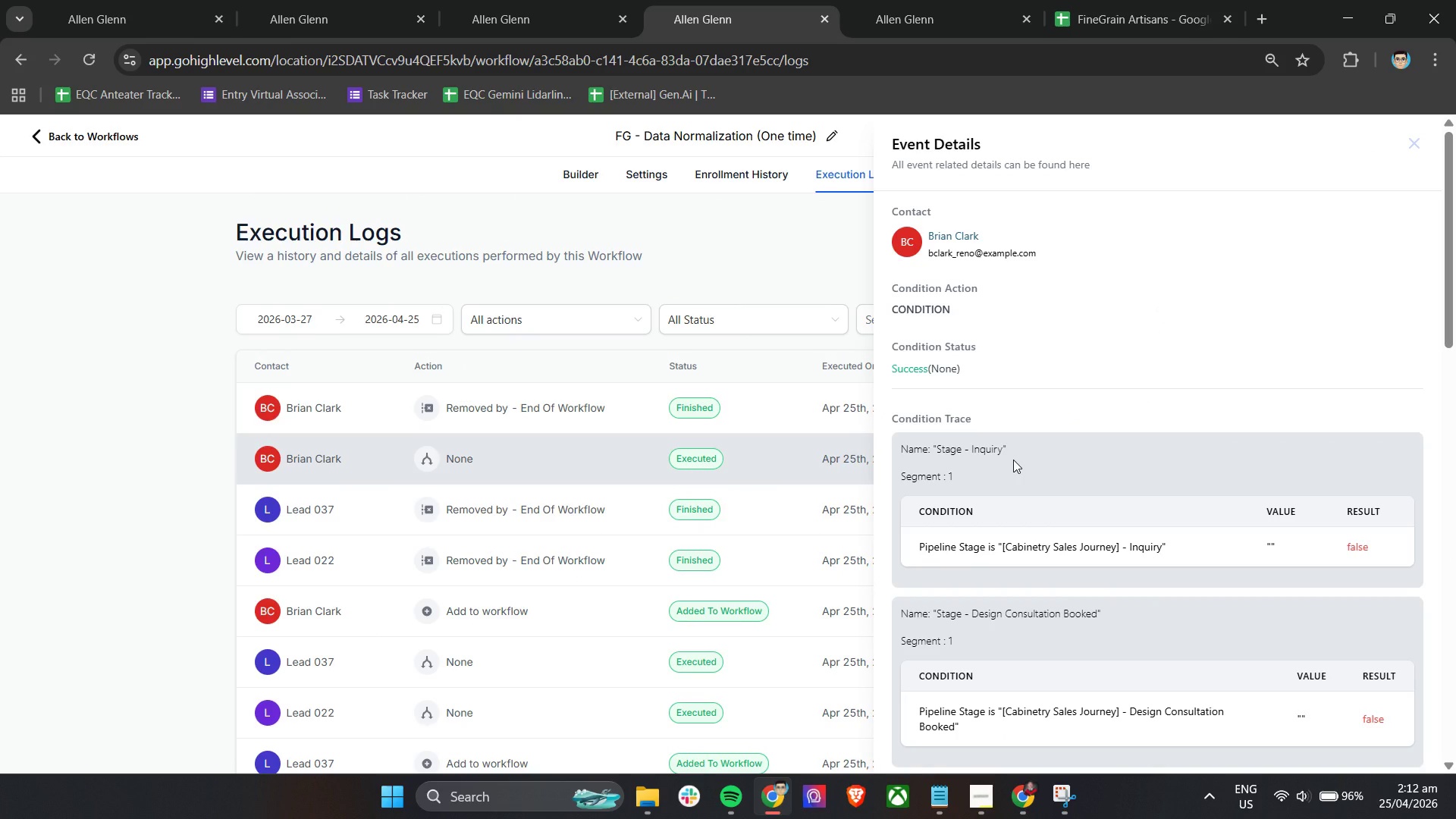 
scroll: coordinate [1013, 460], scroll_direction: down, amount: 8.0
 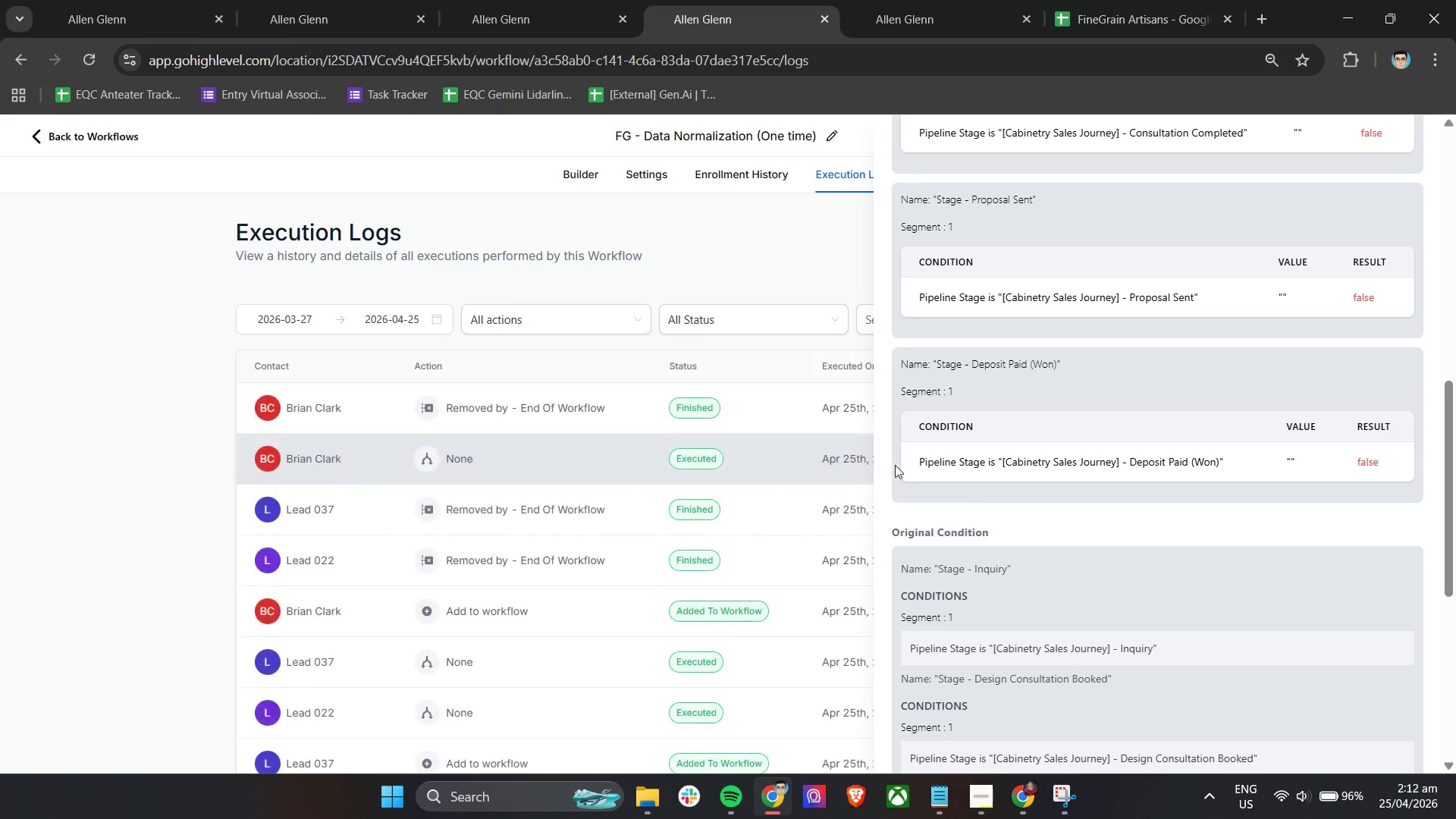 
left_click([752, 269])
 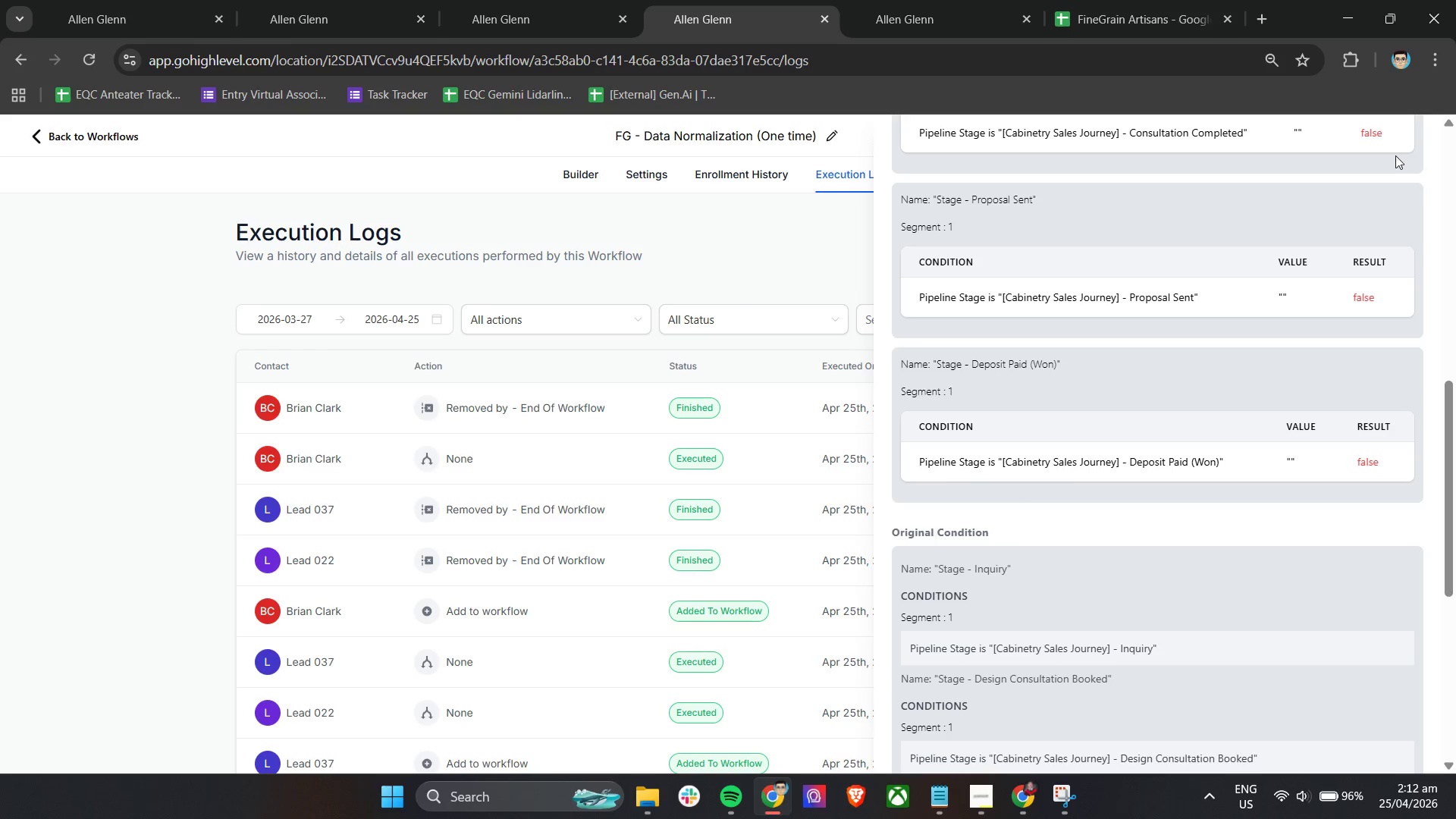 
scroll: coordinate [1381, 329], scroll_direction: up, amount: 14.0
 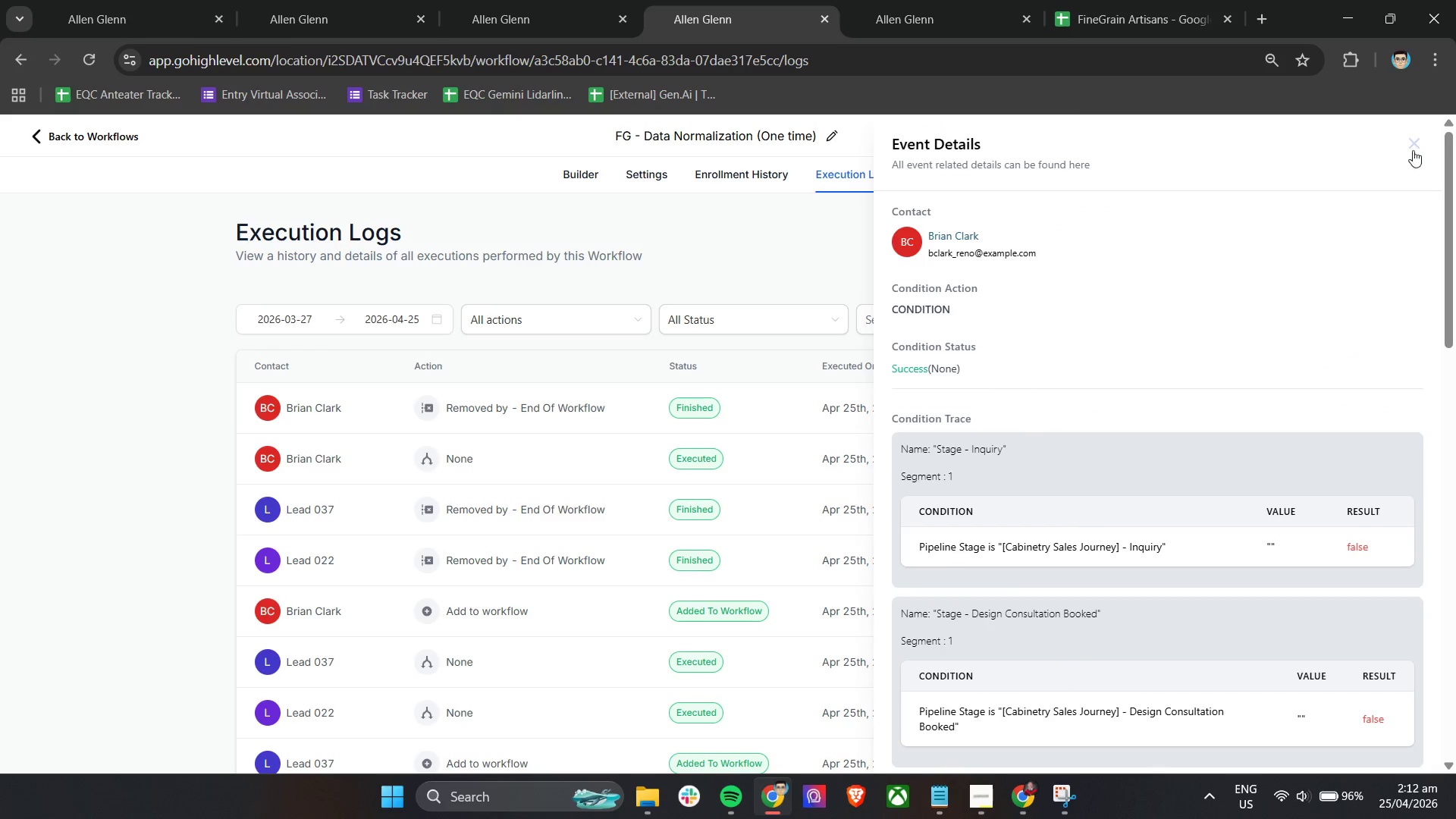 
left_click([1413, 136])
 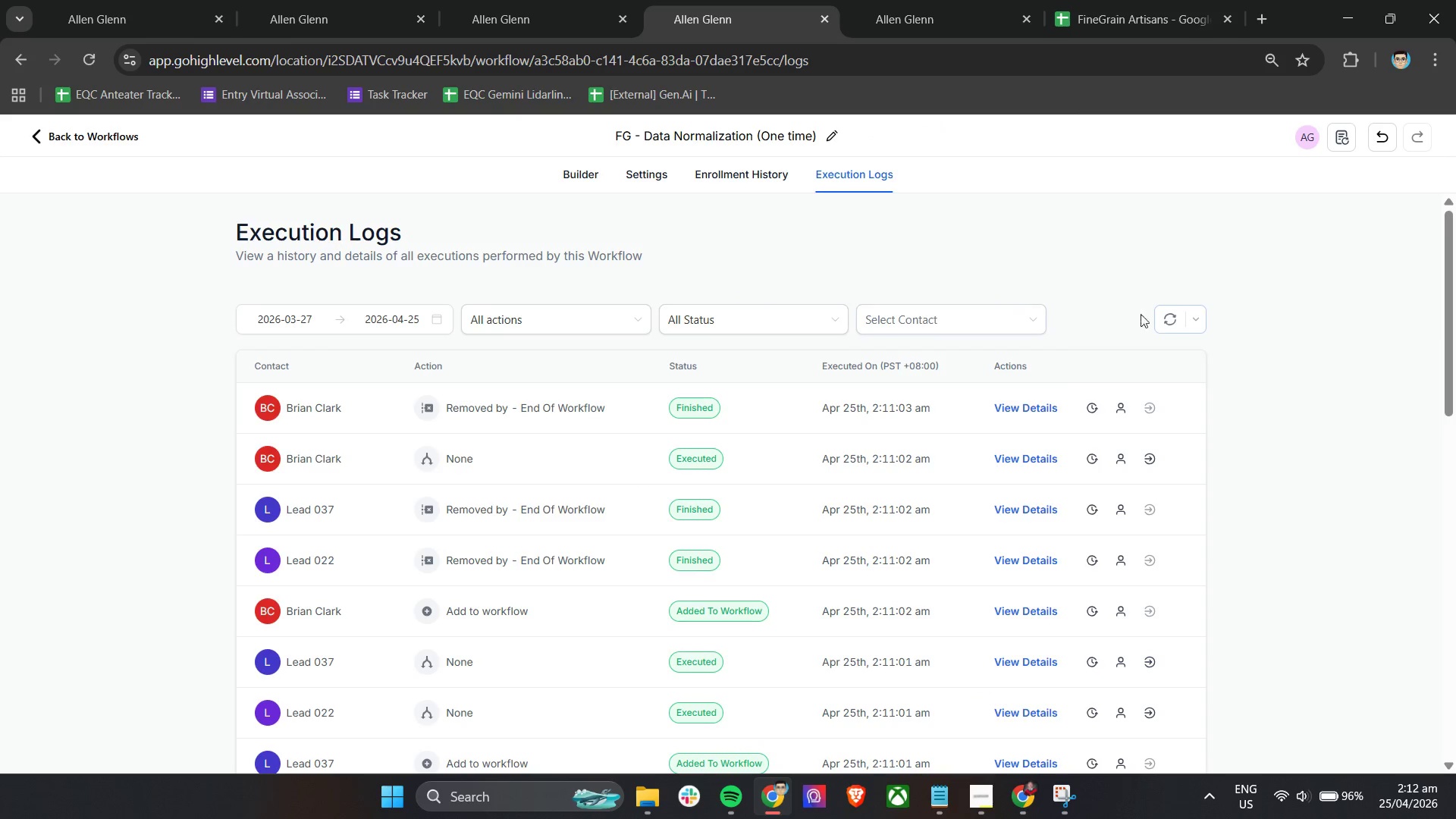 
left_click([1169, 316])
 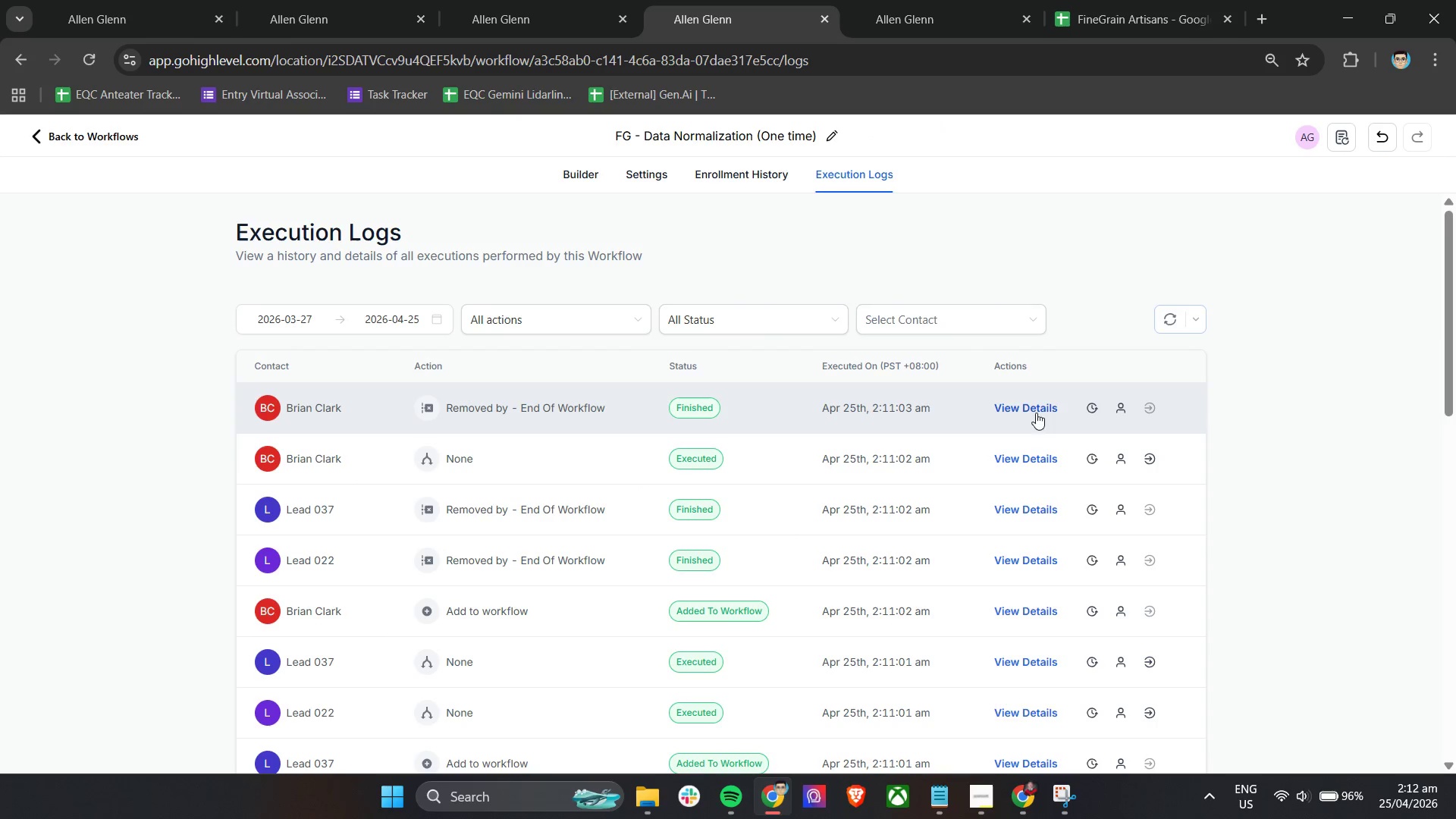 
left_click([1028, 457])
 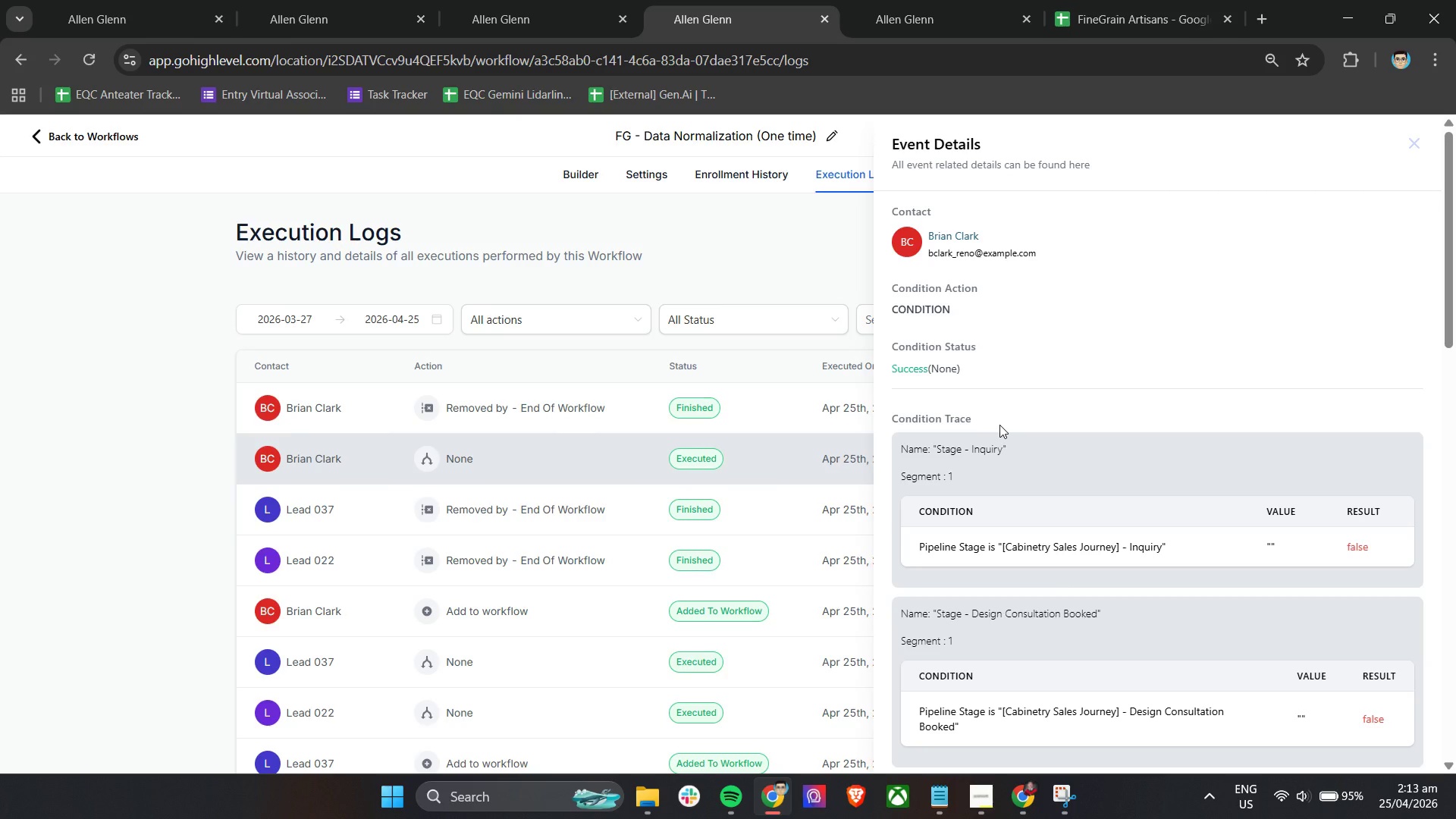 
wait(44.67)
 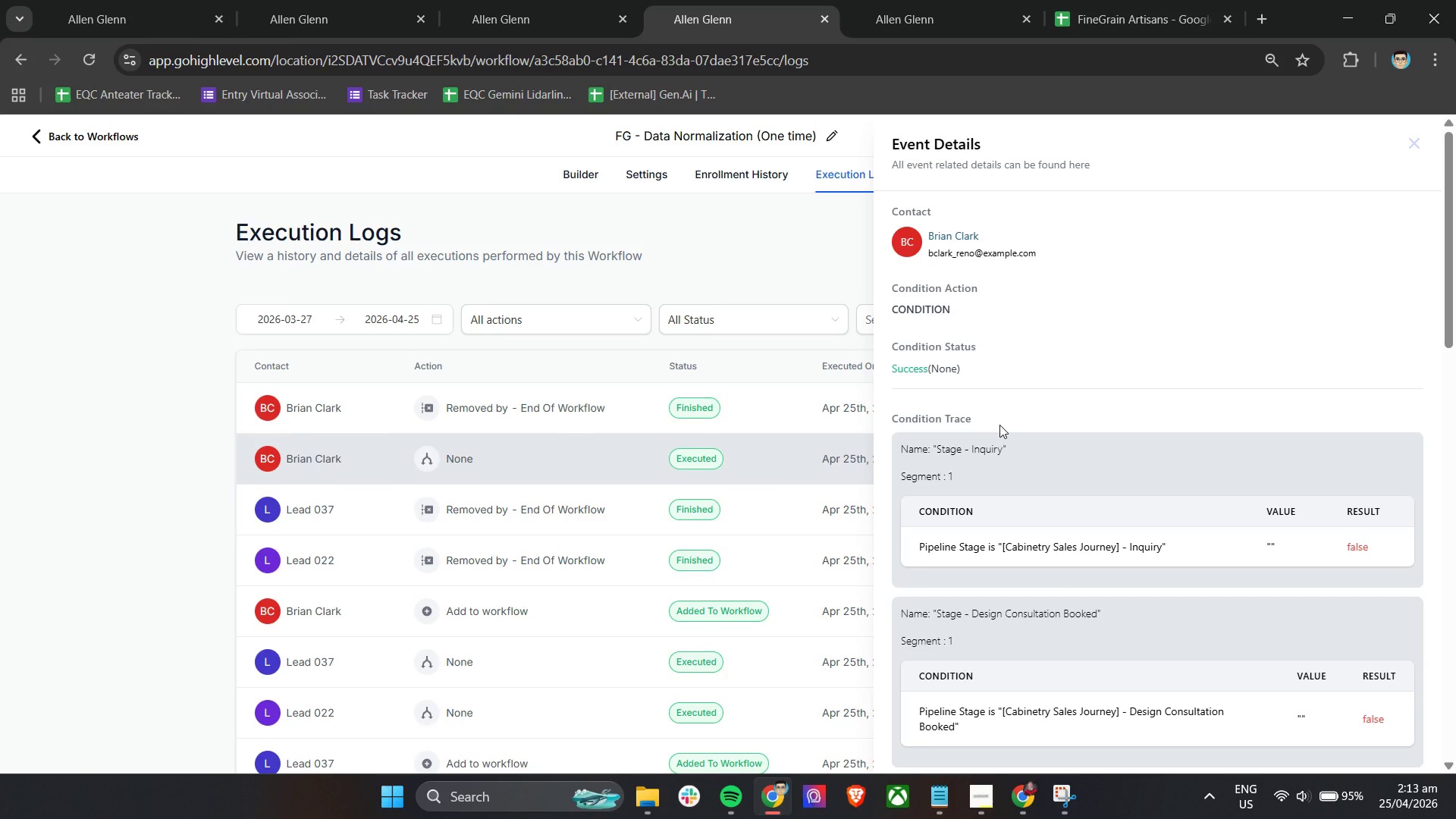 
left_click([1302, 319])
 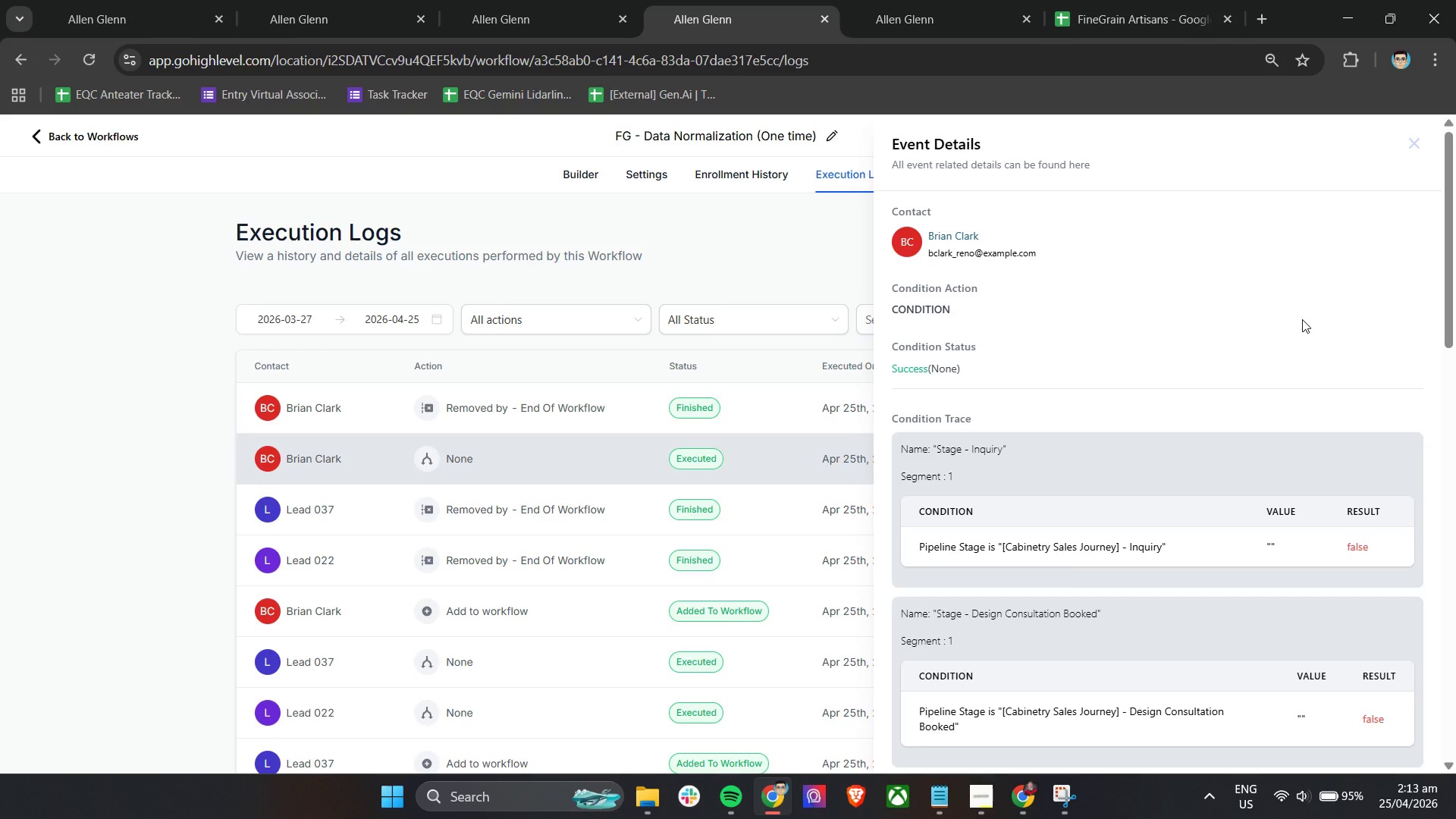 
wait(5.28)
 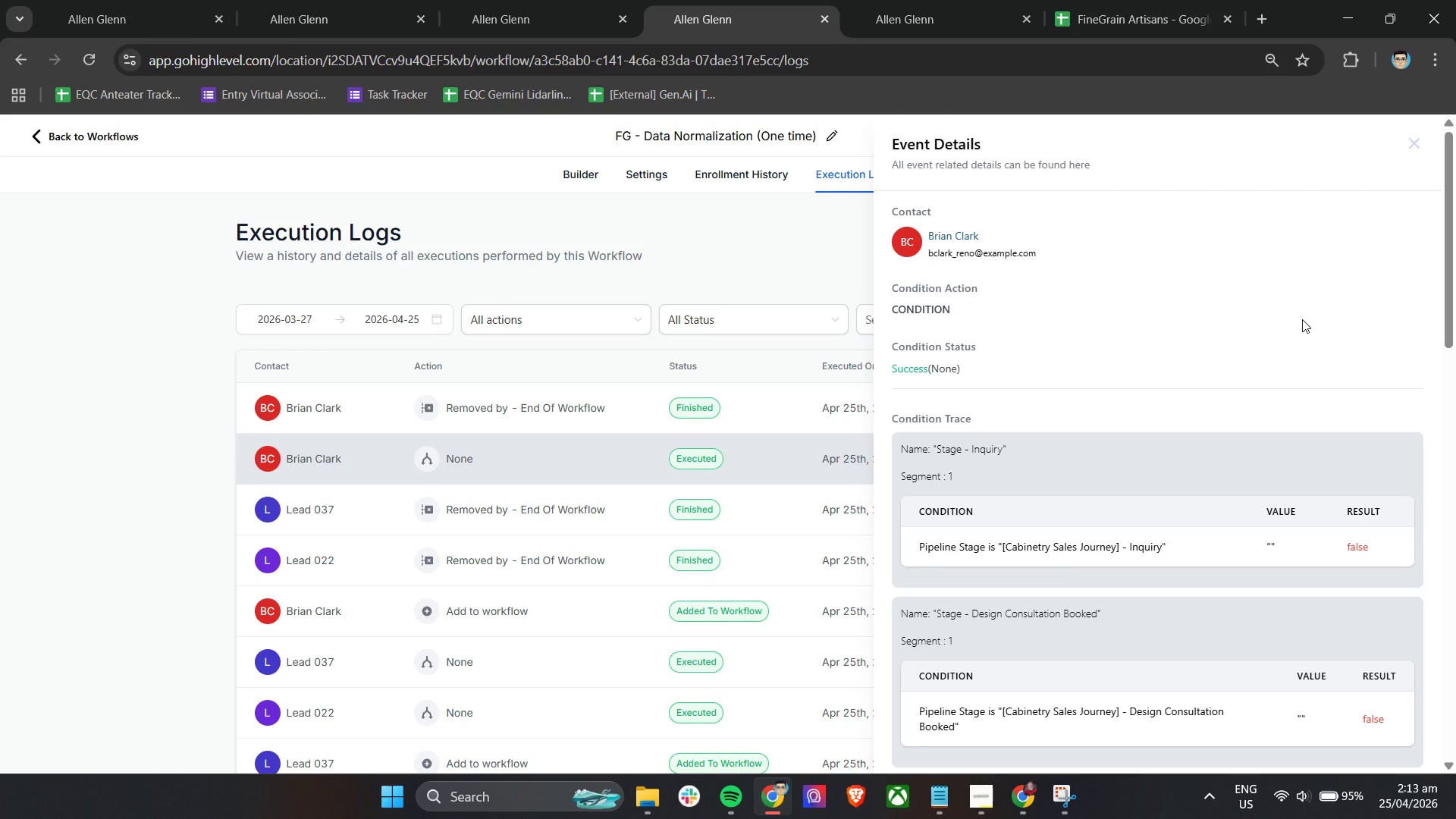 
scroll: coordinate [1303, 319], scroll_direction: down, amount: 2.0
 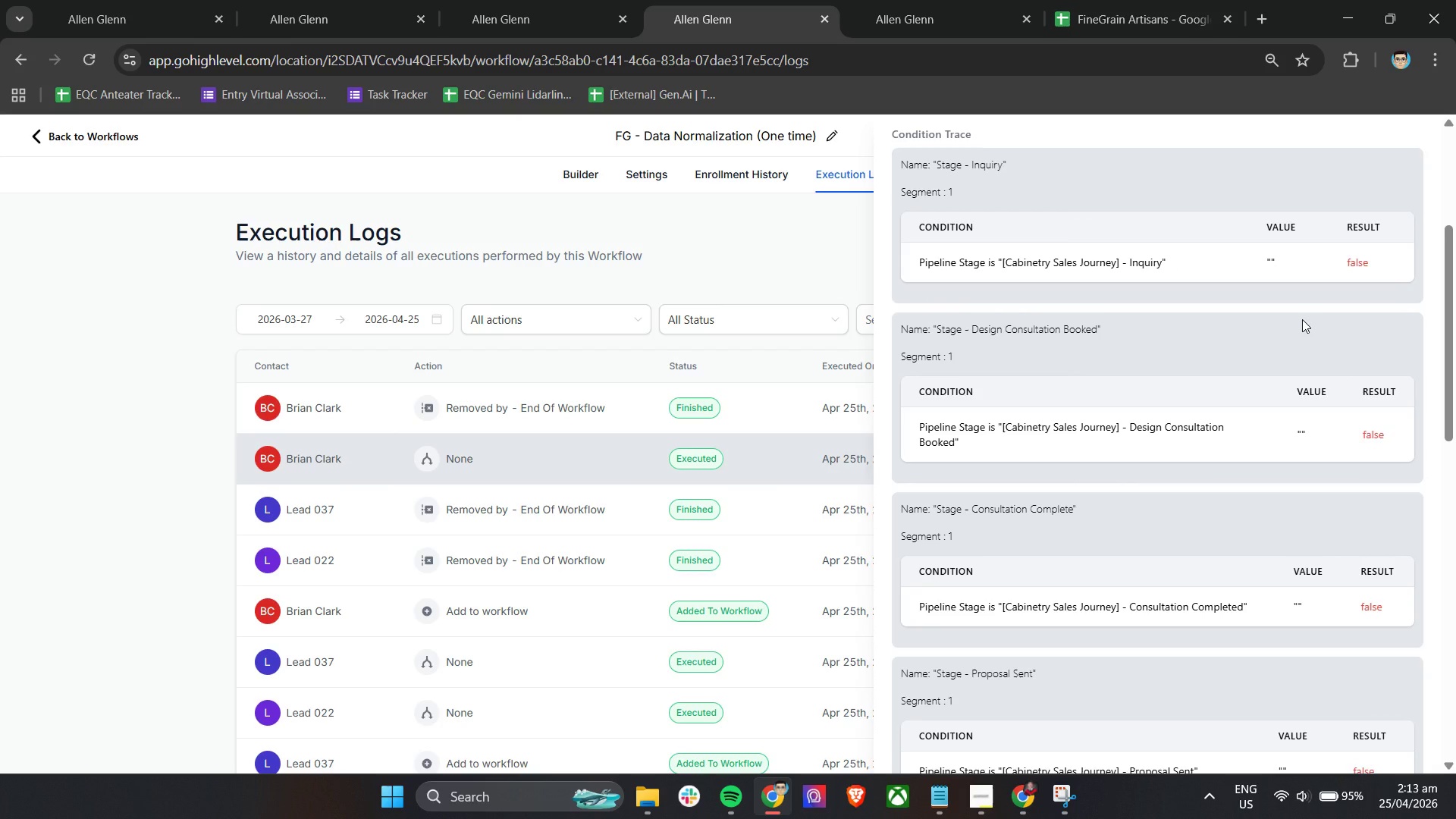 
wait(6.05)
 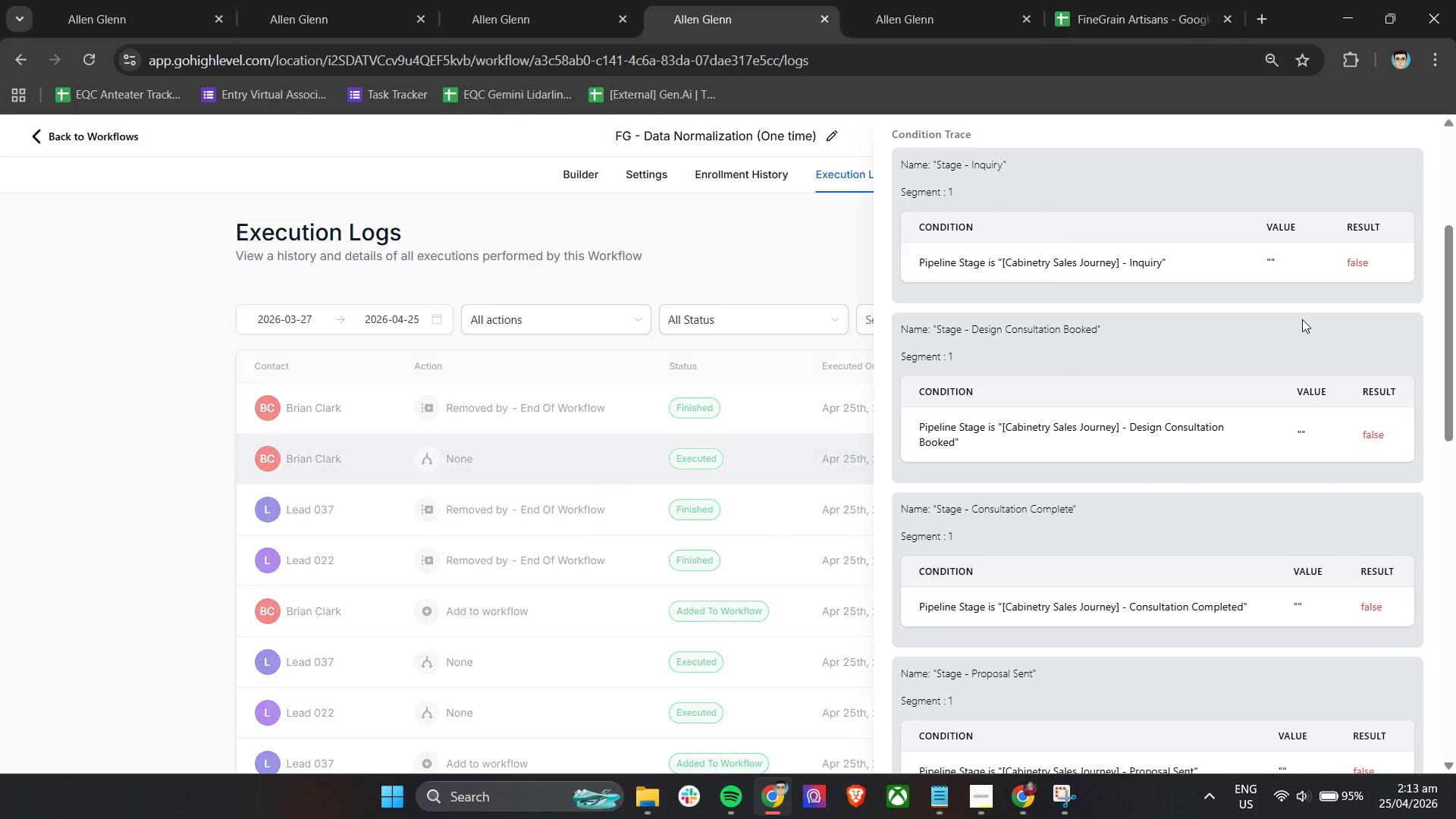 
scroll: coordinate [1301, 323], scroll_direction: down, amount: 5.0
 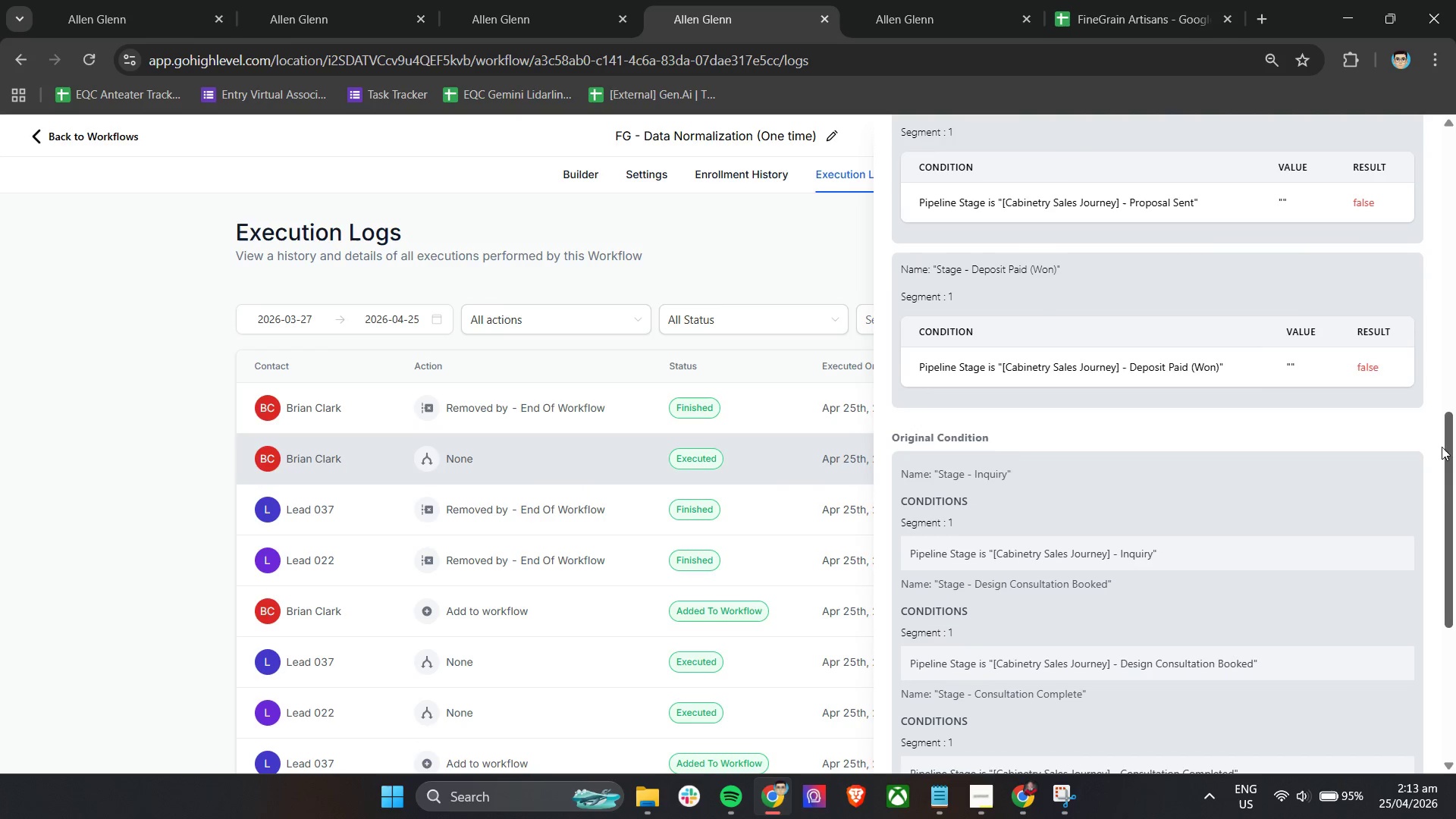 
left_click_drag(start_coordinate=[1444, 450], to_coordinate=[1444, 442])
 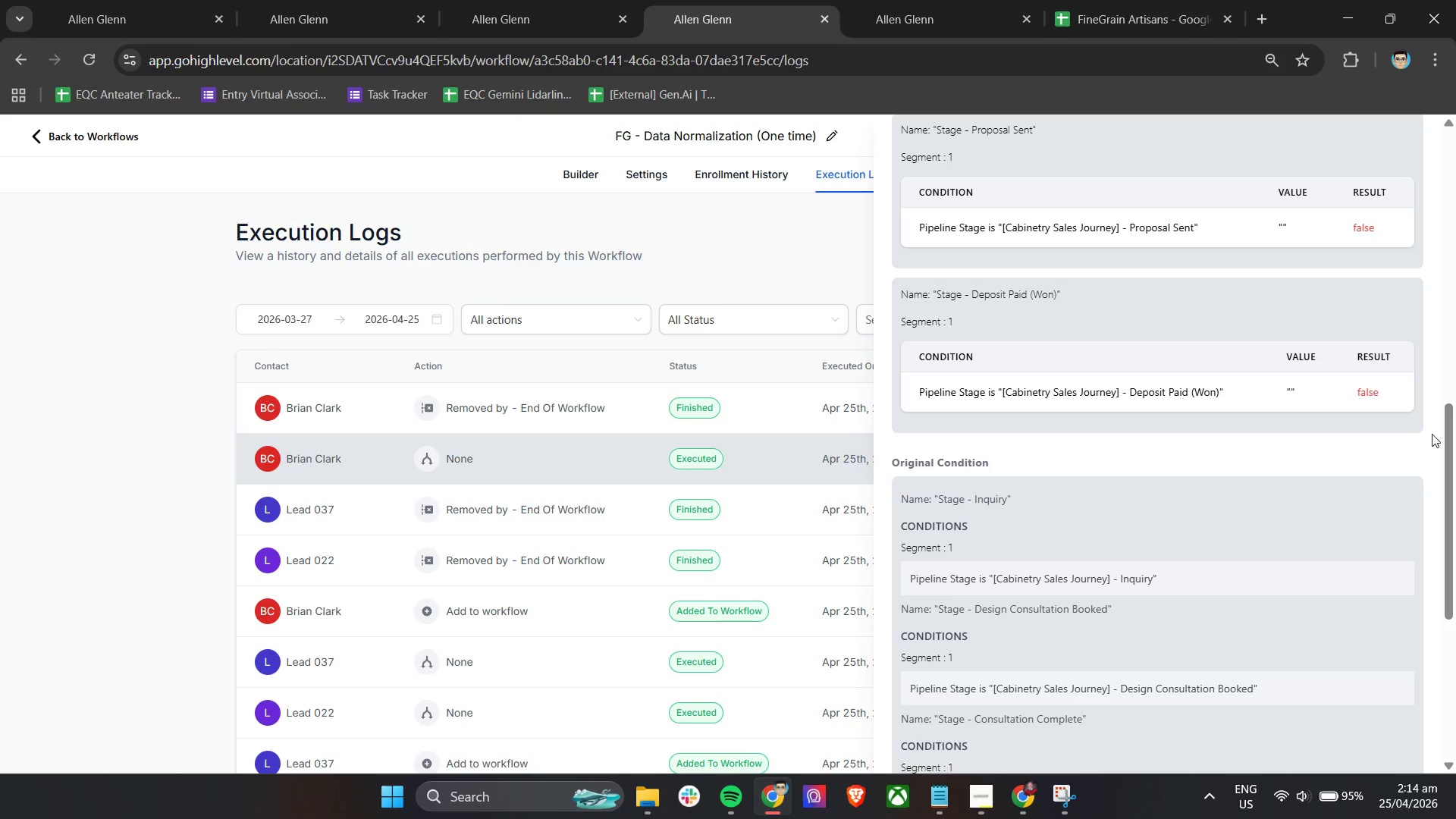 
wait(6.33)
 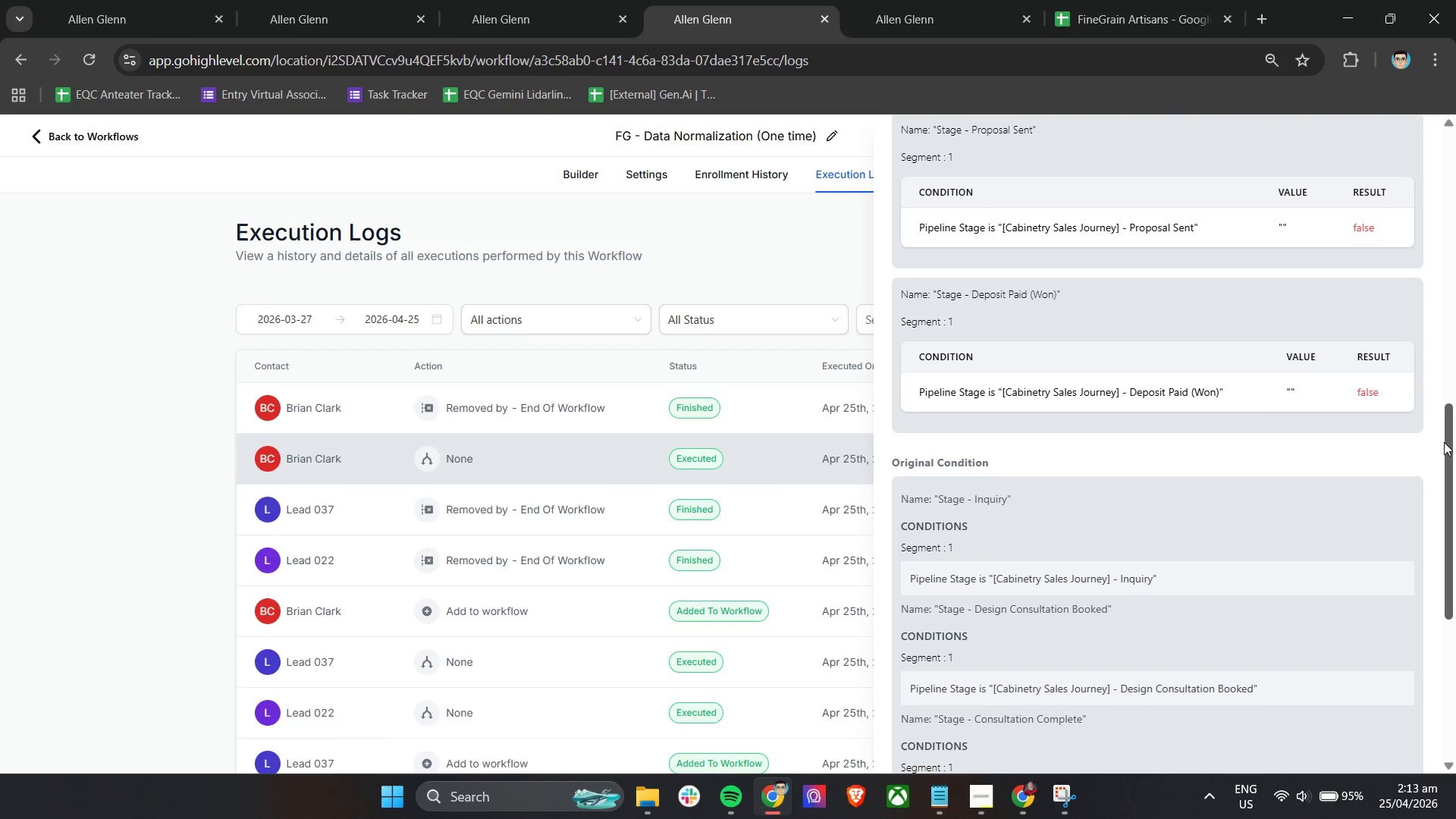 
scroll: coordinate [1257, 480], scroll_direction: down, amount: 5.0
 